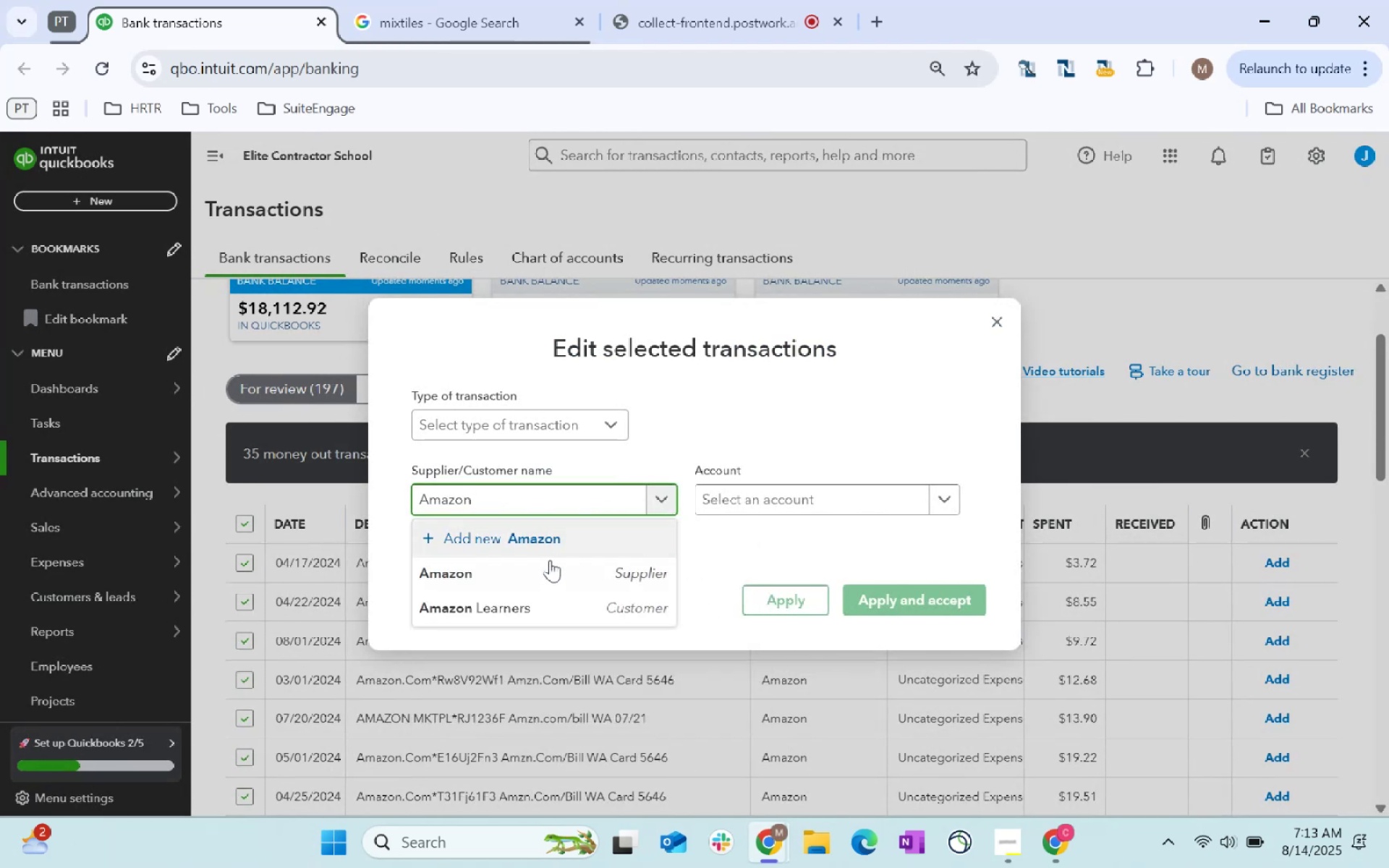 
left_click([548, 567])
 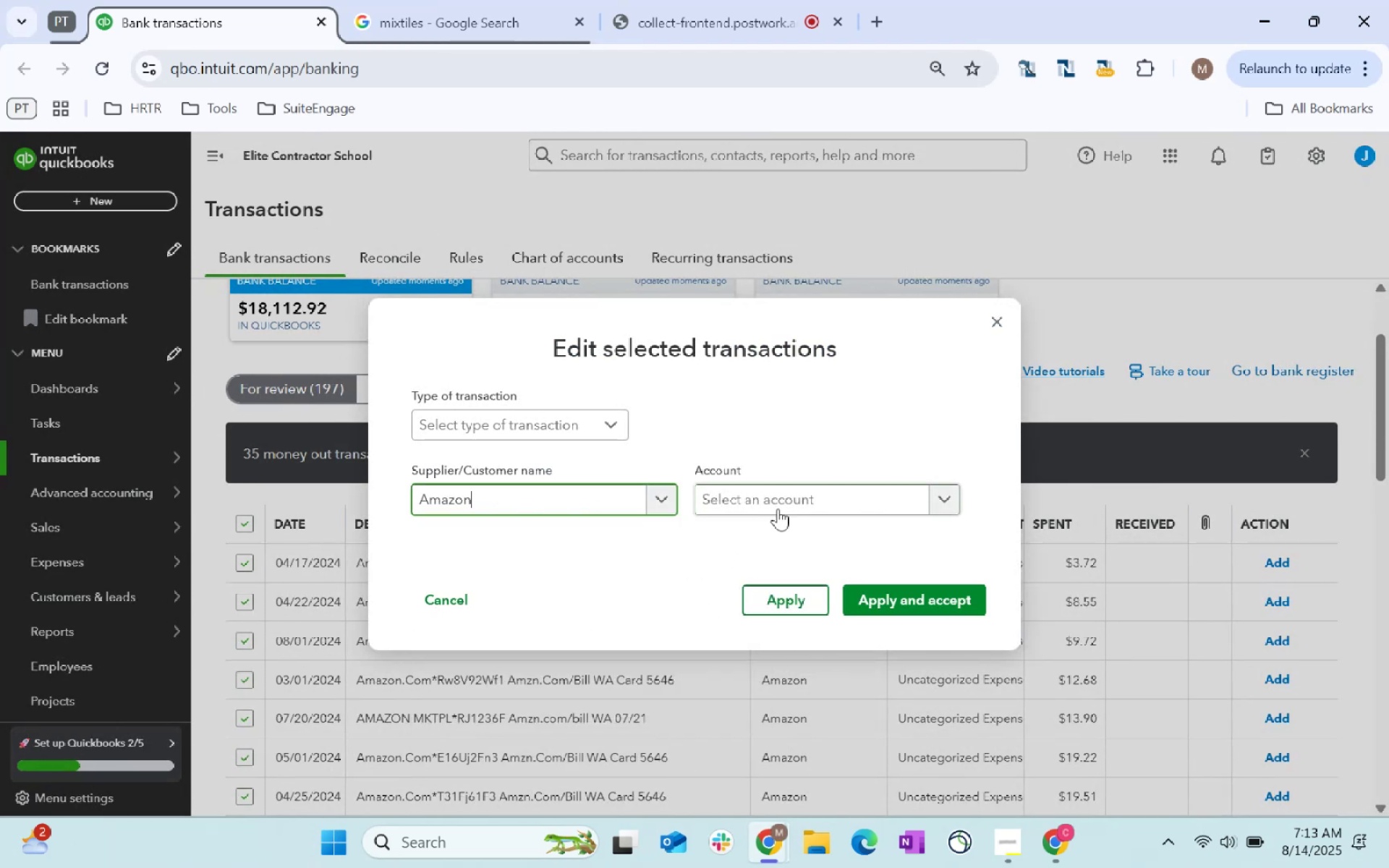 
left_click([778, 508])
 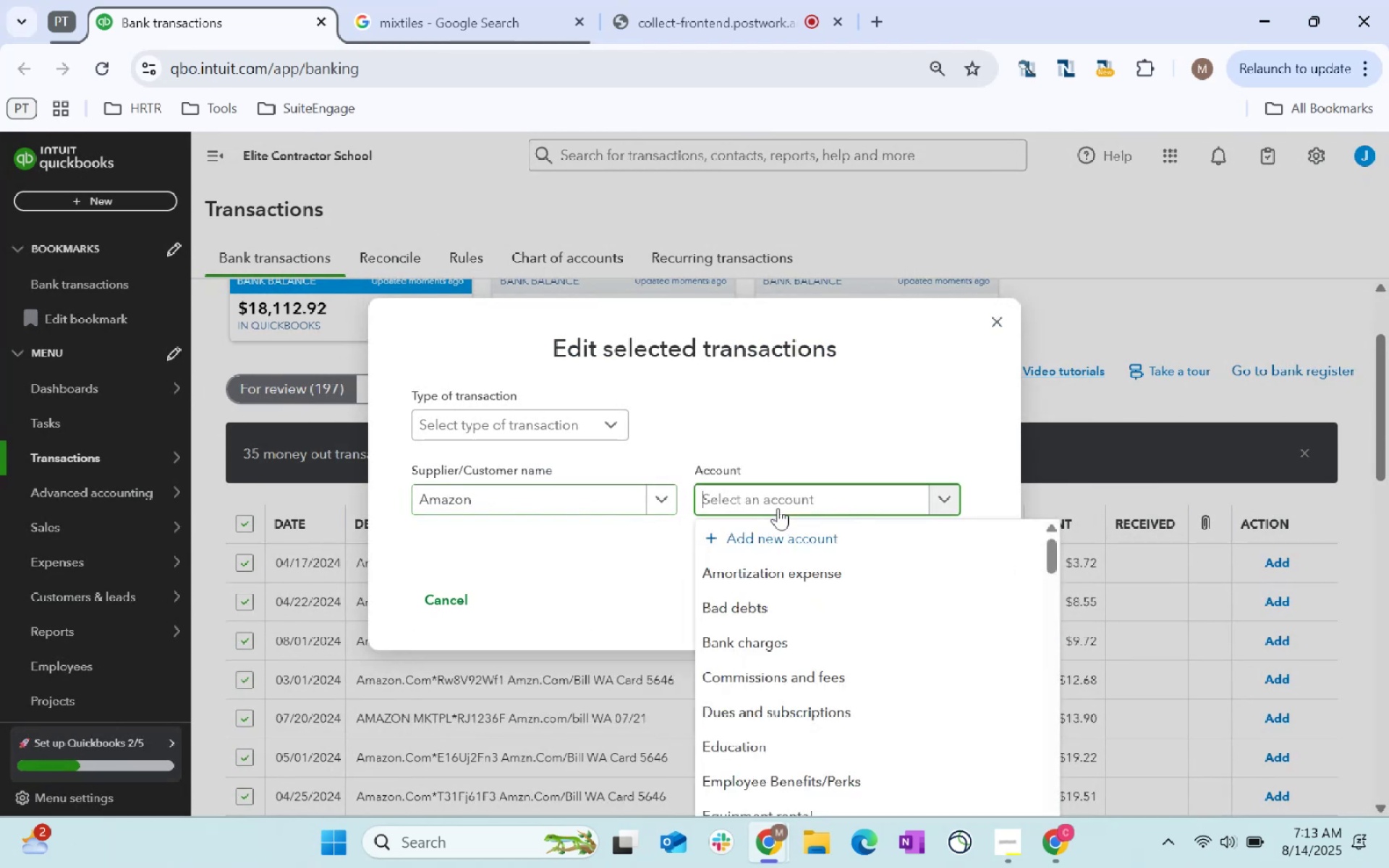 
type(Supplies)
key(Tab)
 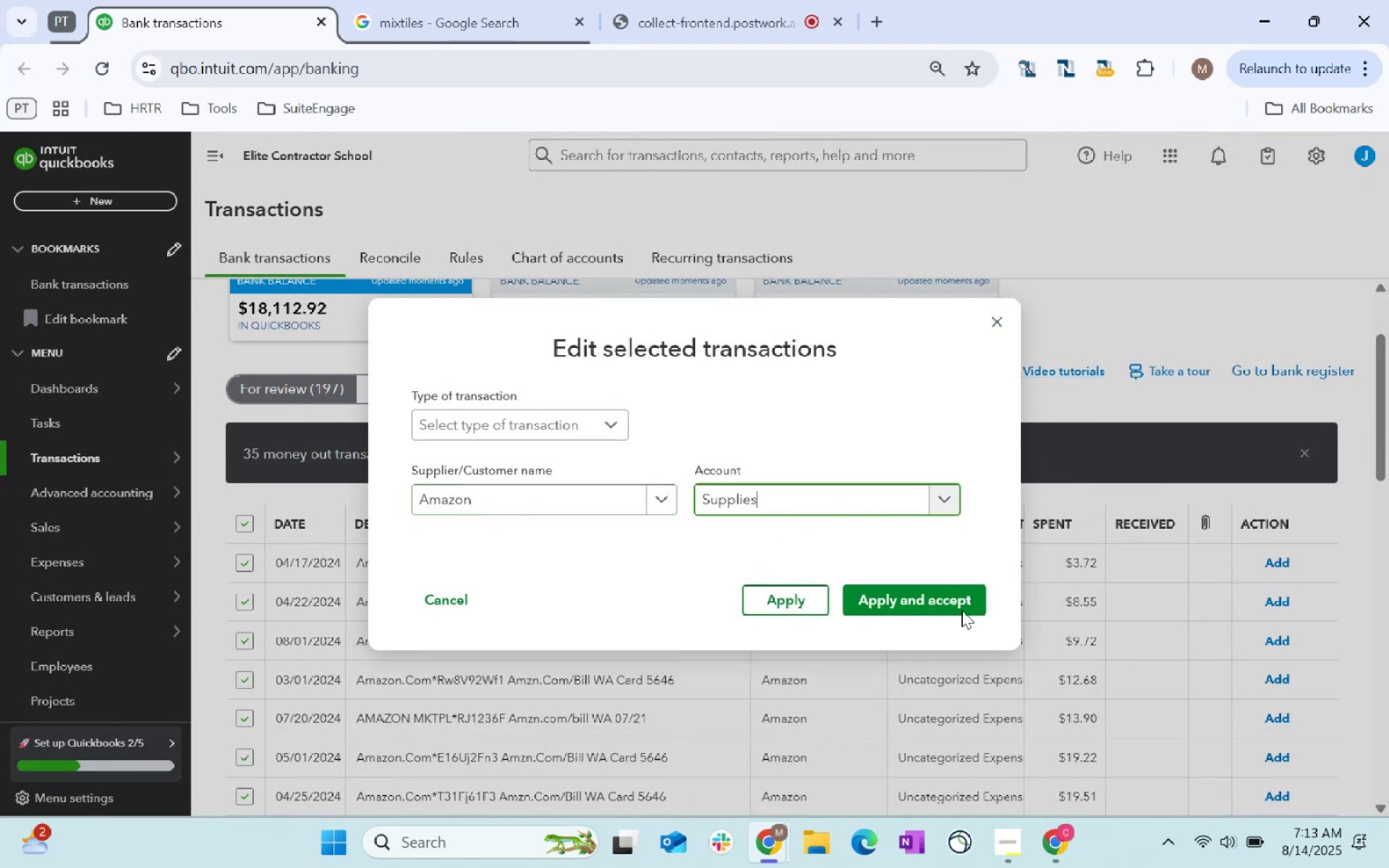 
left_click([957, 605])
 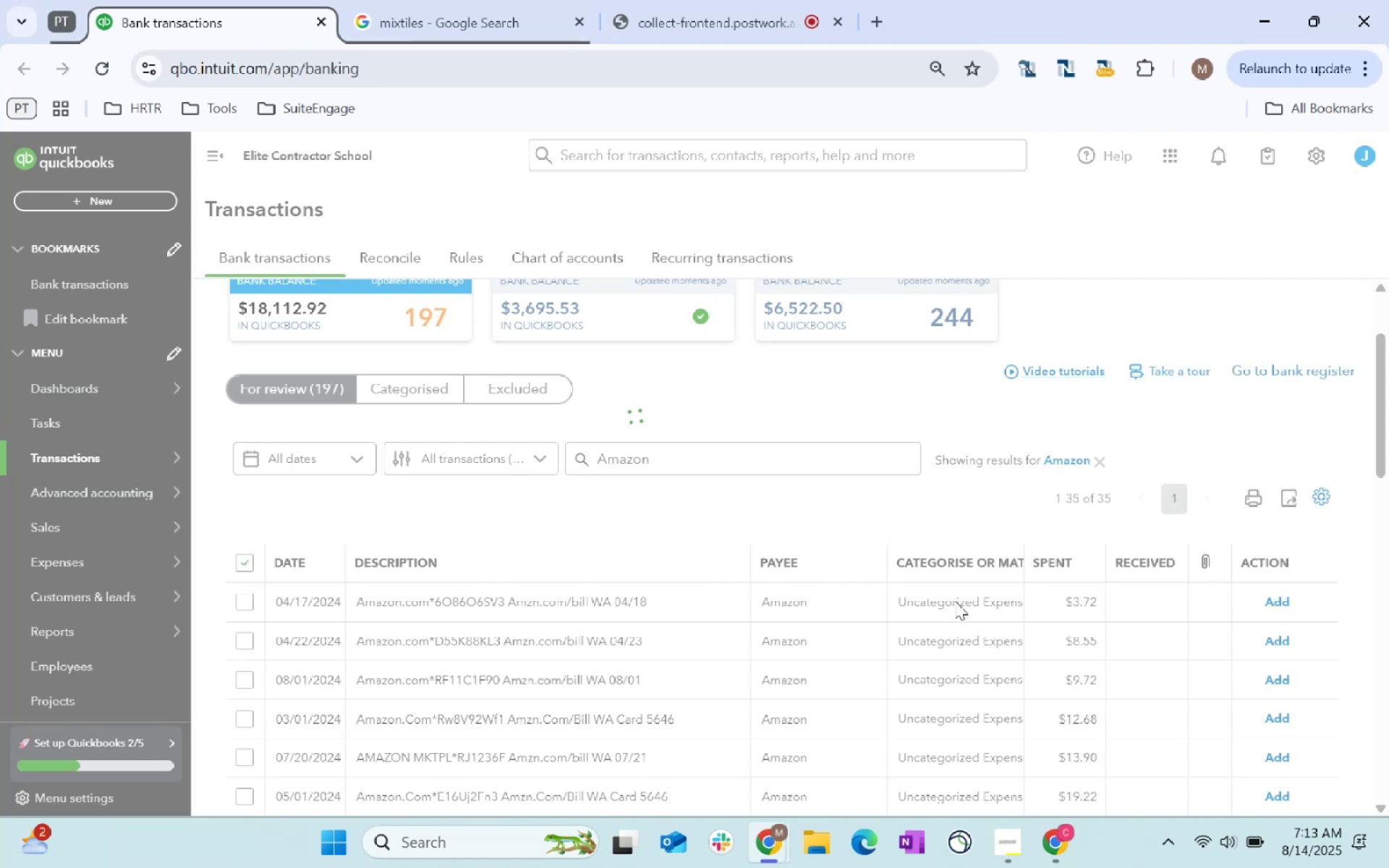 
wait(10.0)
 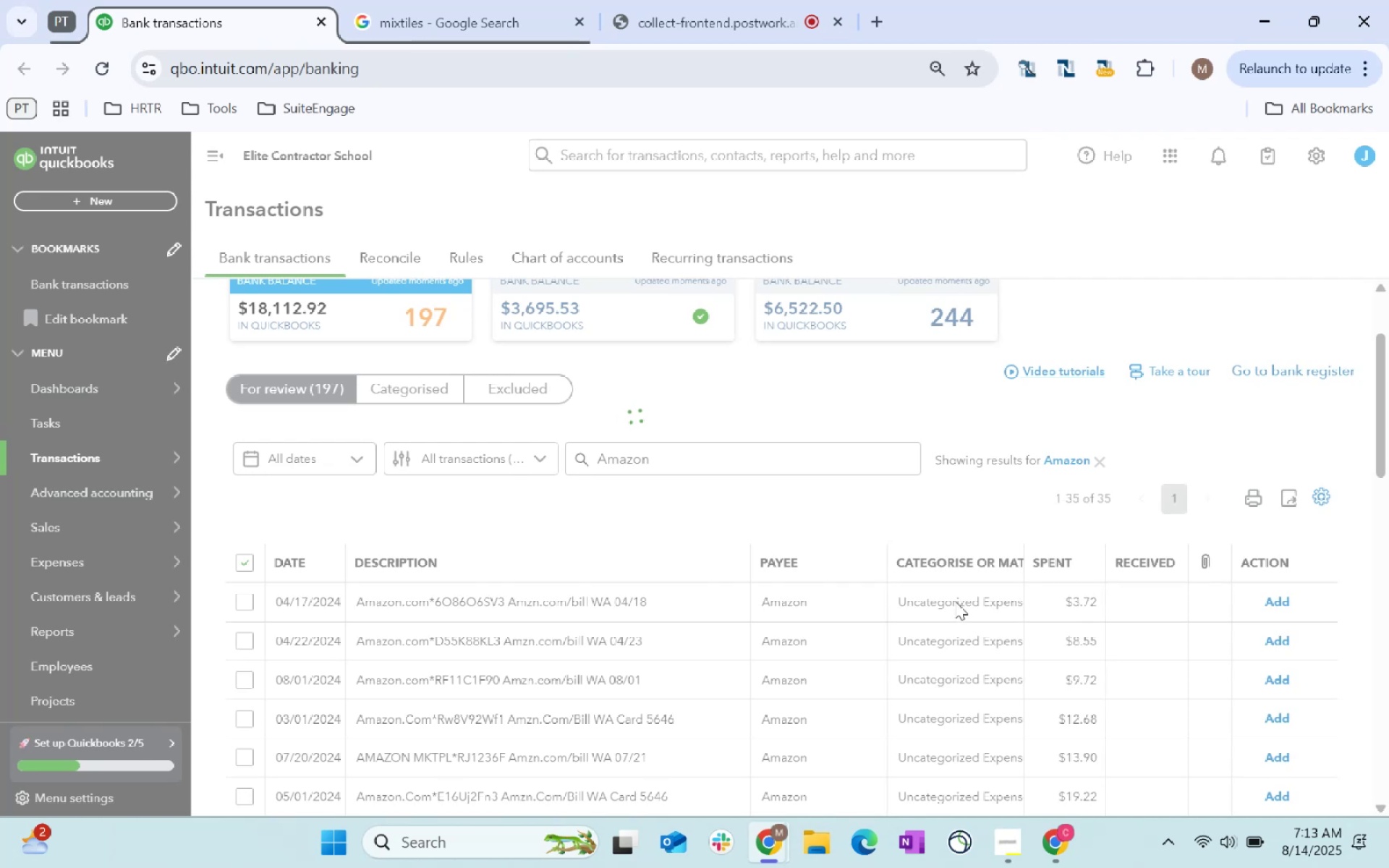 
left_click([742, 0])
 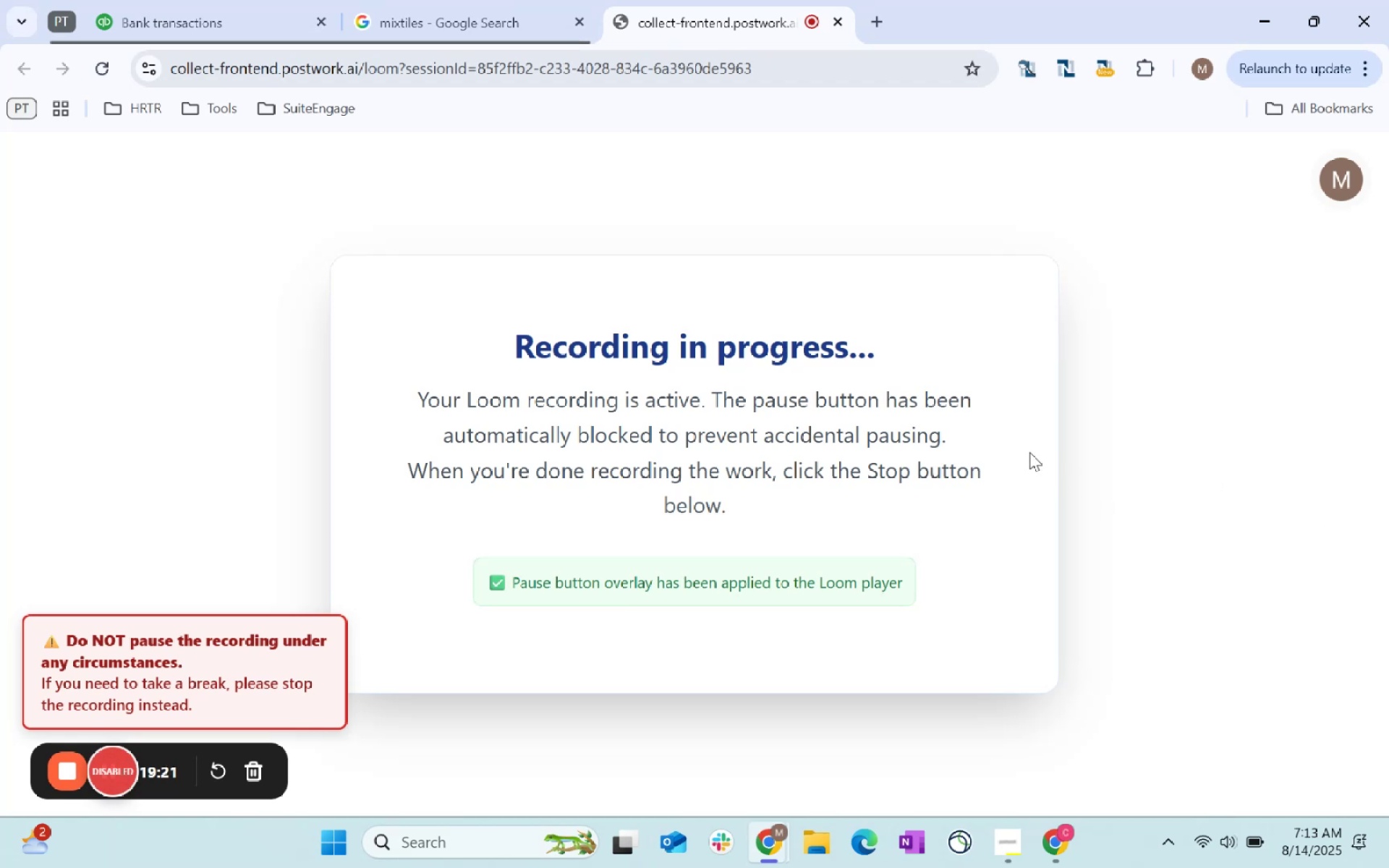 
wait(6.41)
 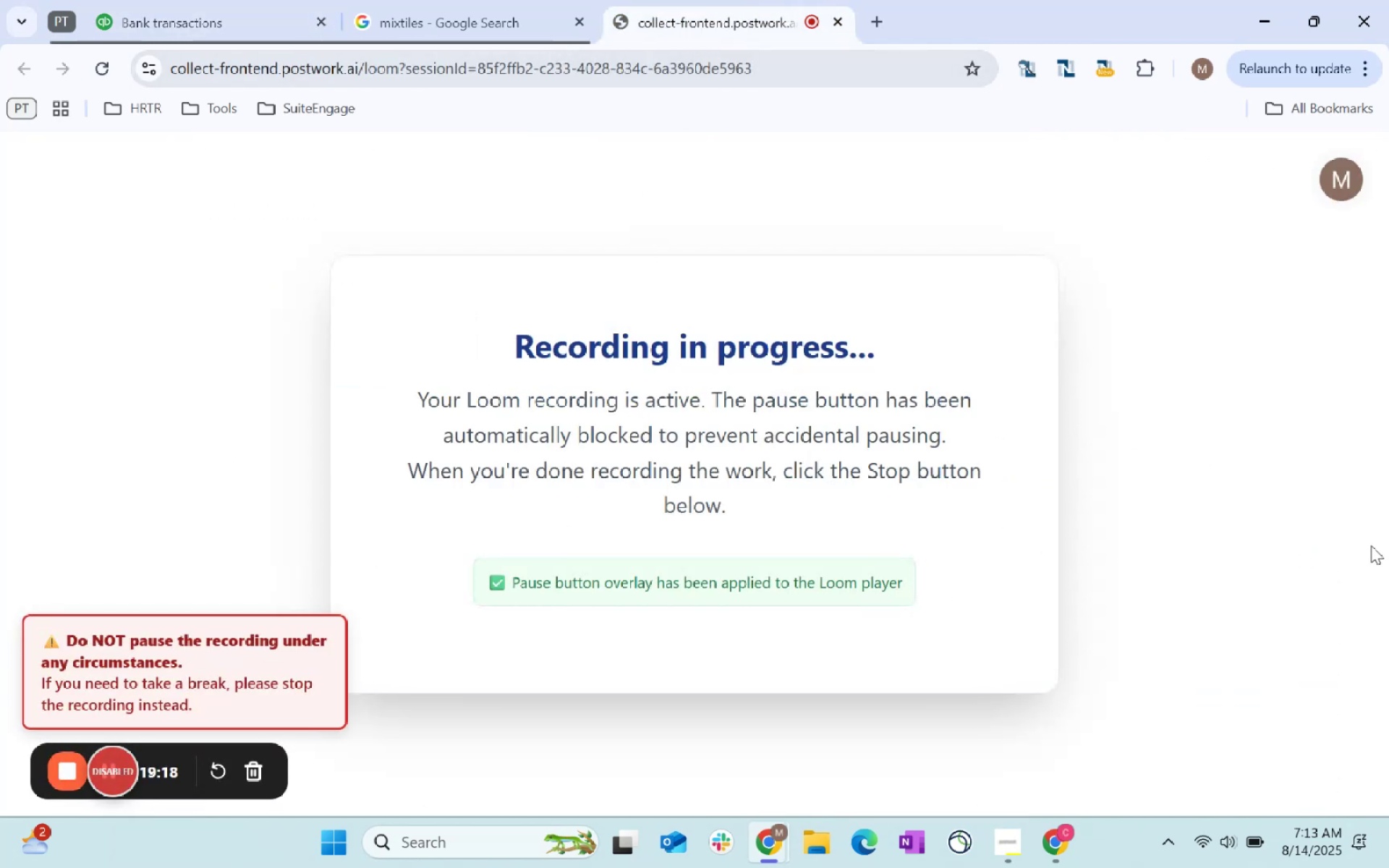 
key(Alt+AltLeft)
 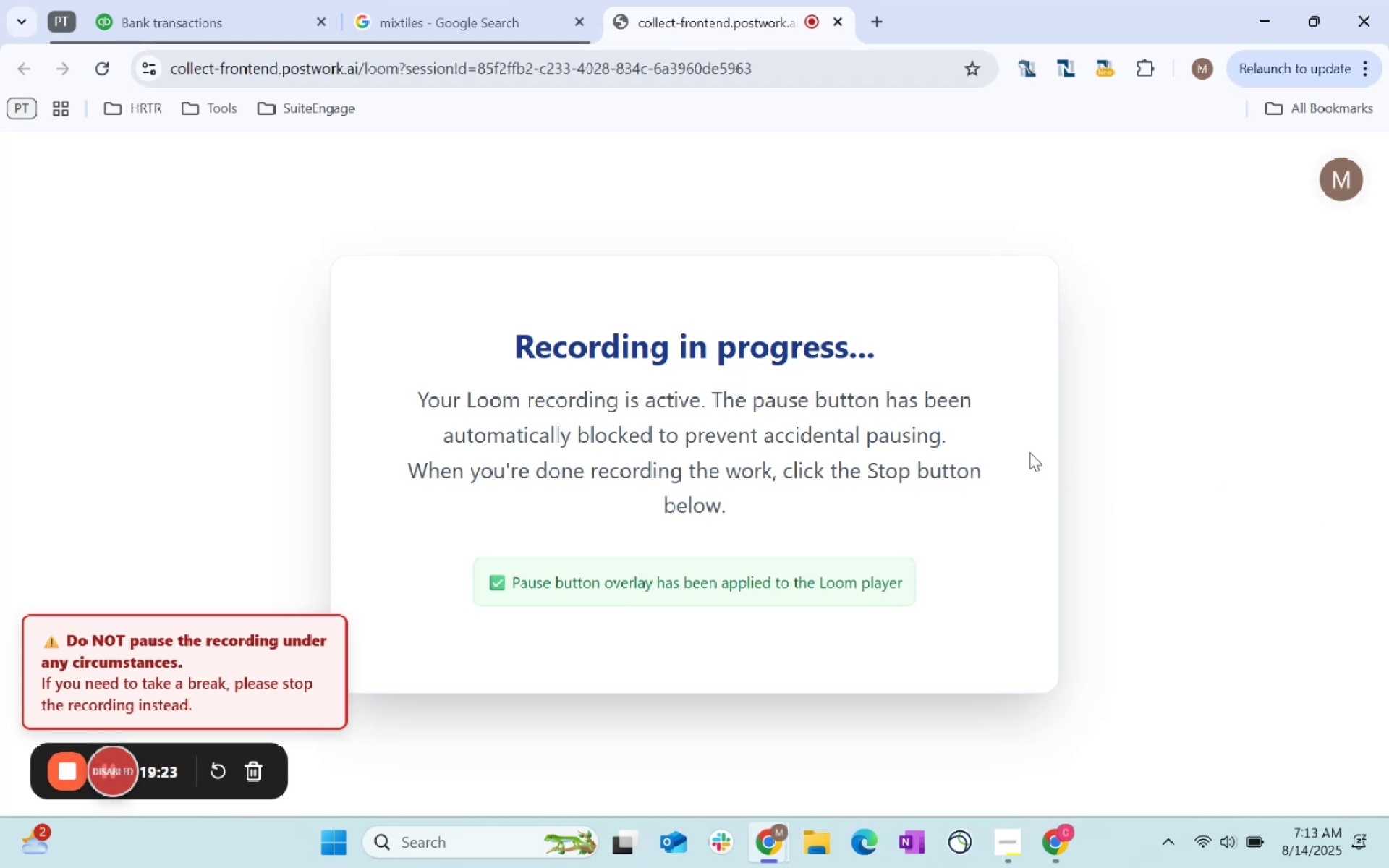 
key(Alt+Tab)
 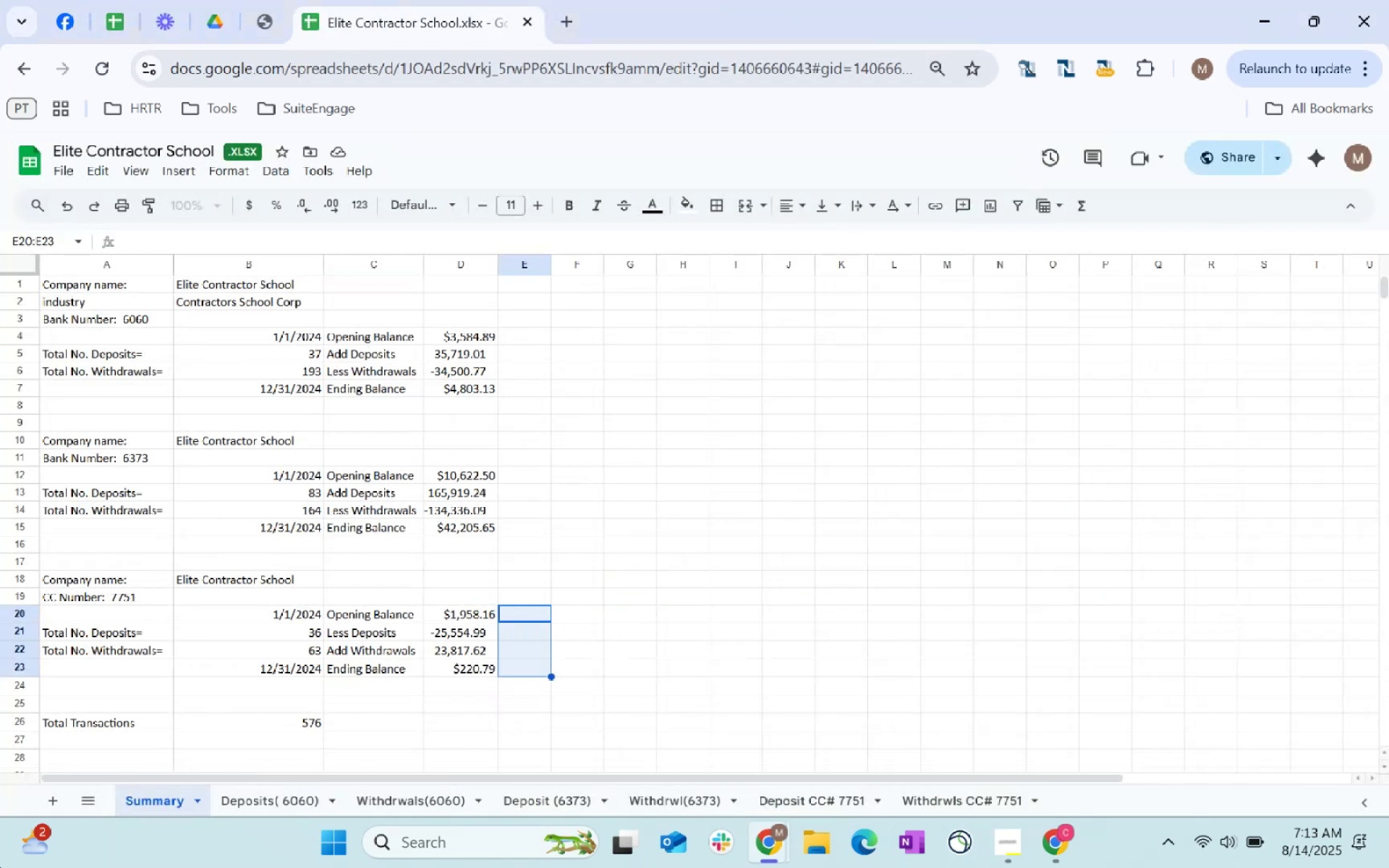 
scroll: coordinate [0, 867], scroll_direction: down, amount: 1.0
 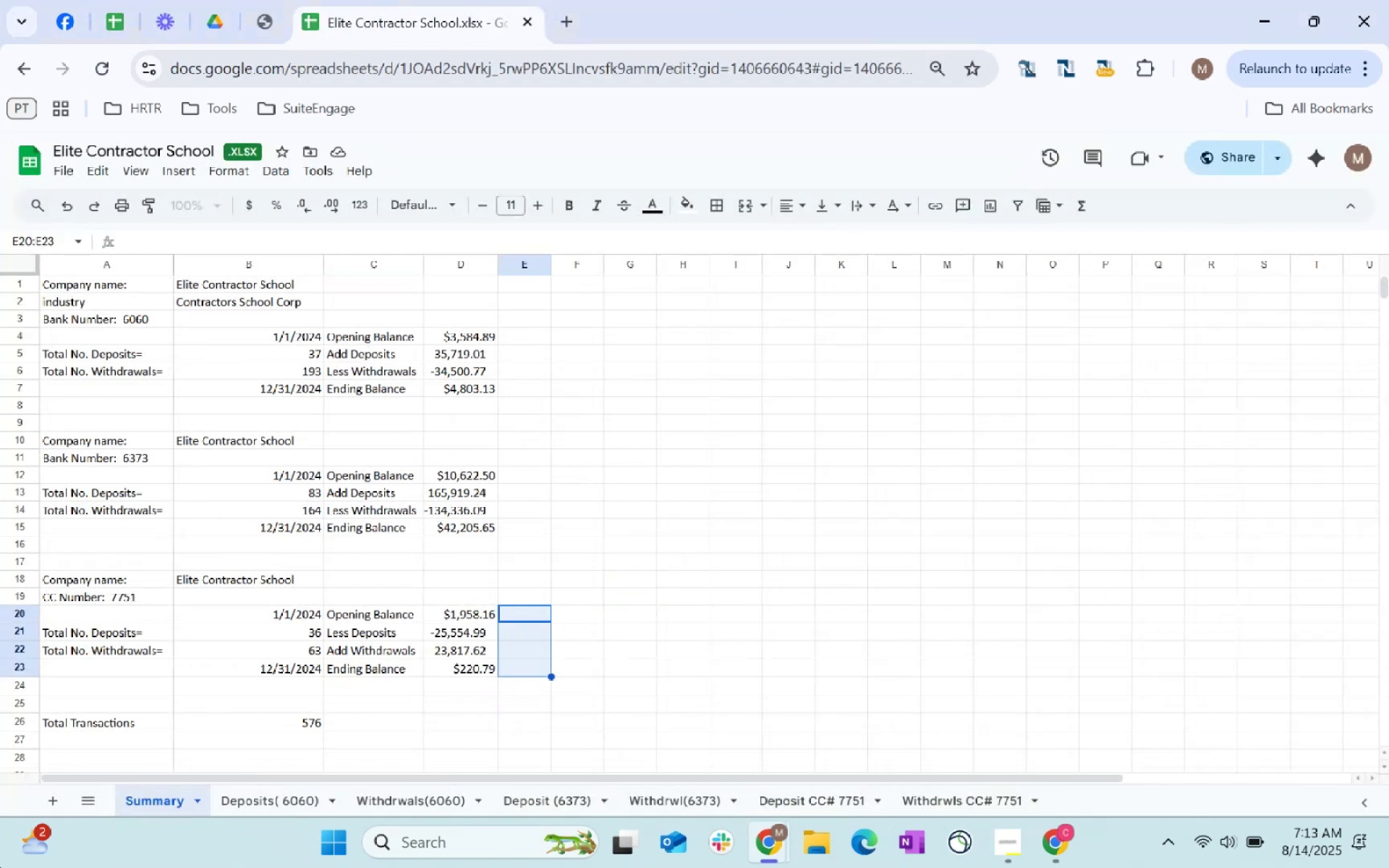 
scroll: coordinate [0, 867], scroll_direction: up, amount: 1.0
 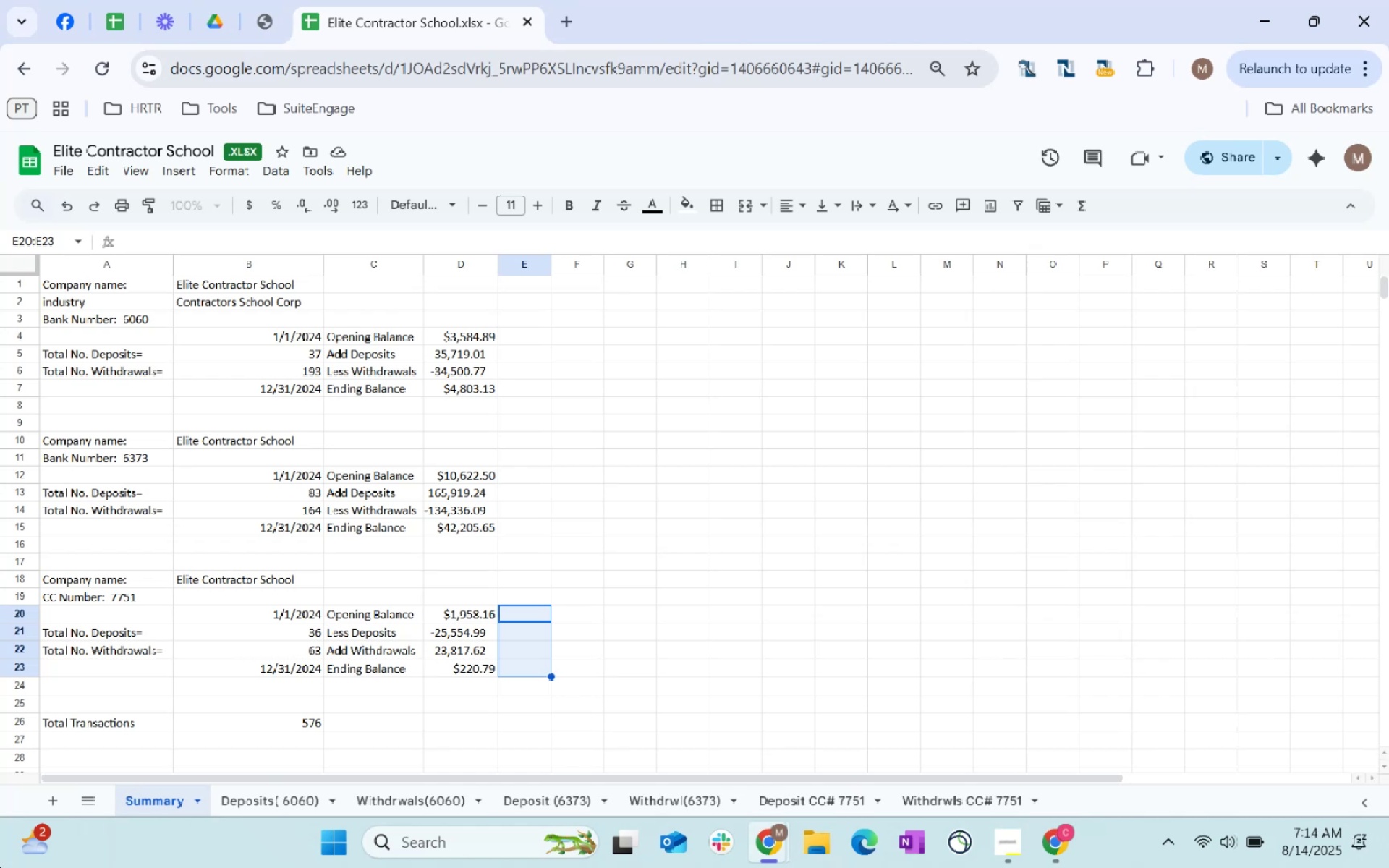 
wait(10.28)
 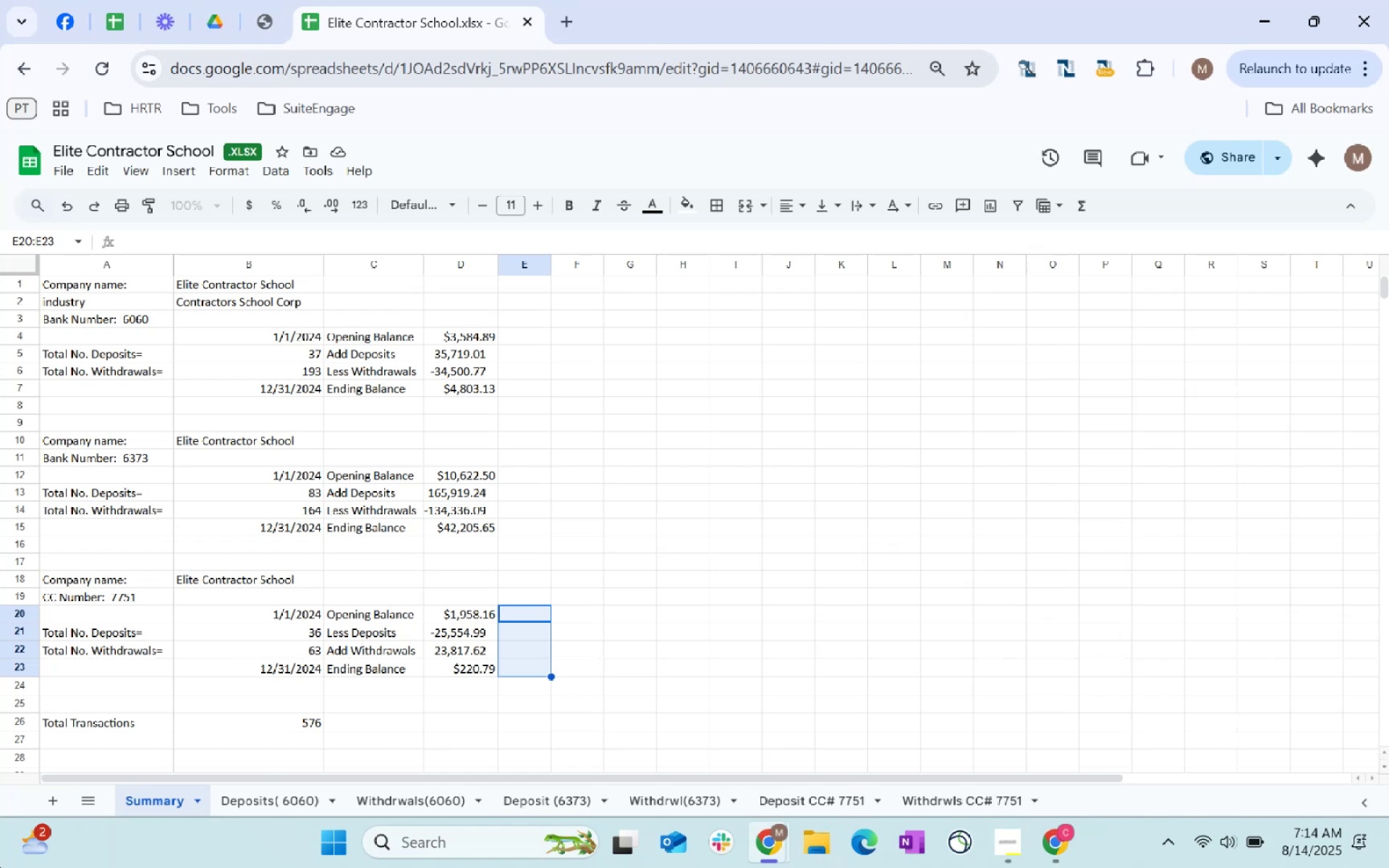 
scroll: coordinate [0, 786], scroll_direction: none, amount: 0.0
 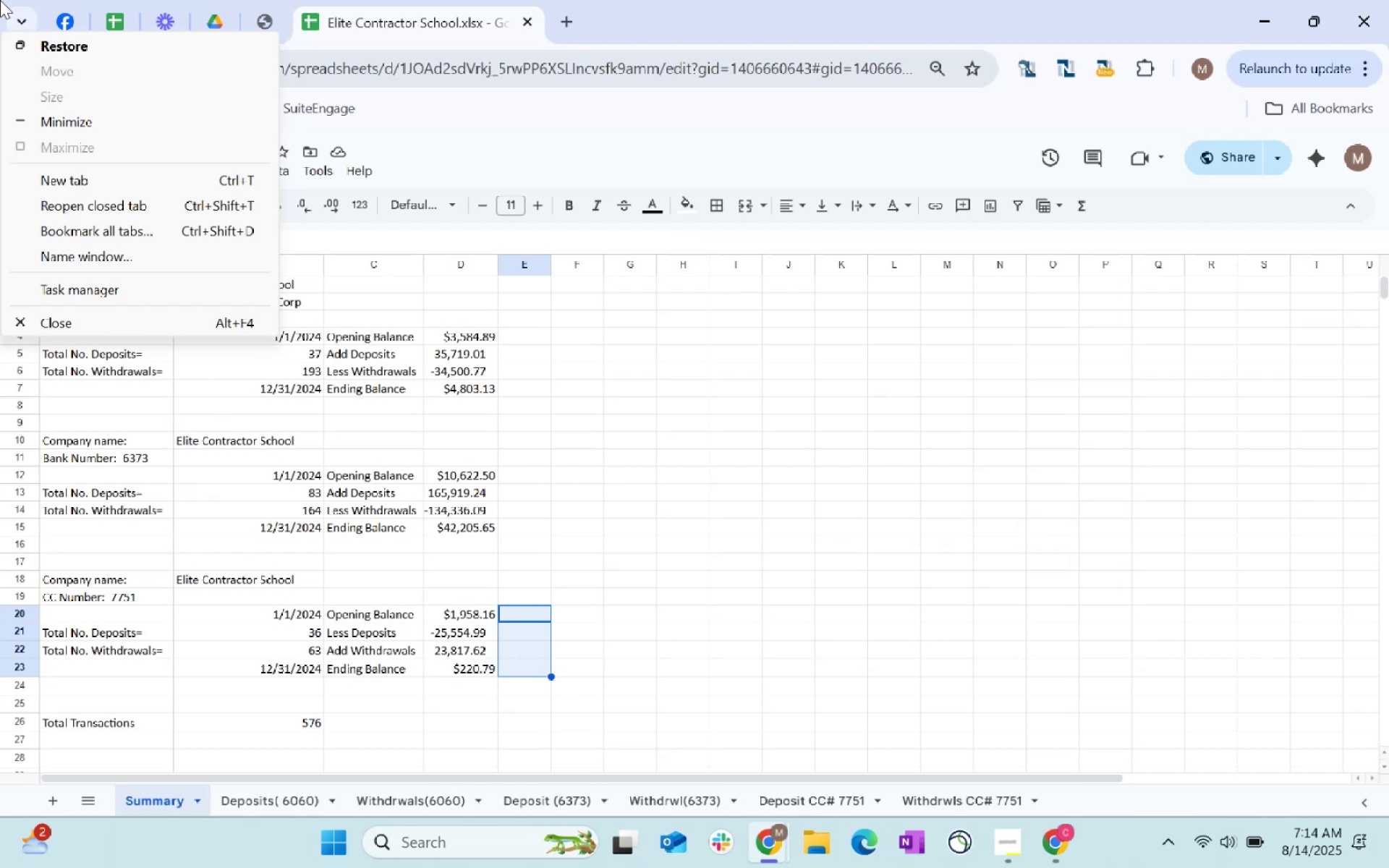 
scroll: coordinate [1388, 0], scroll_direction: down, amount: 110.0
 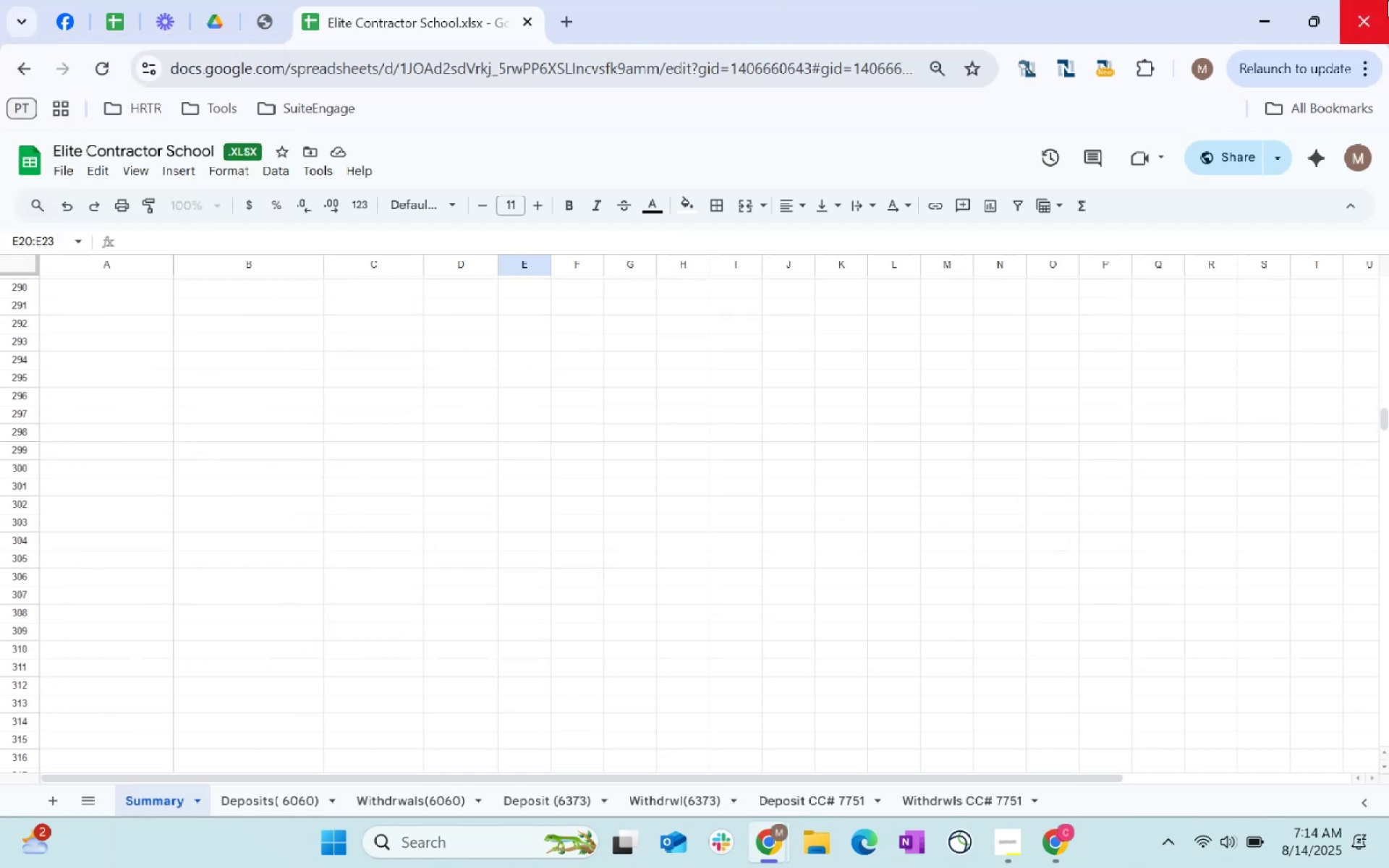 
mouse_move([1401, -17])
 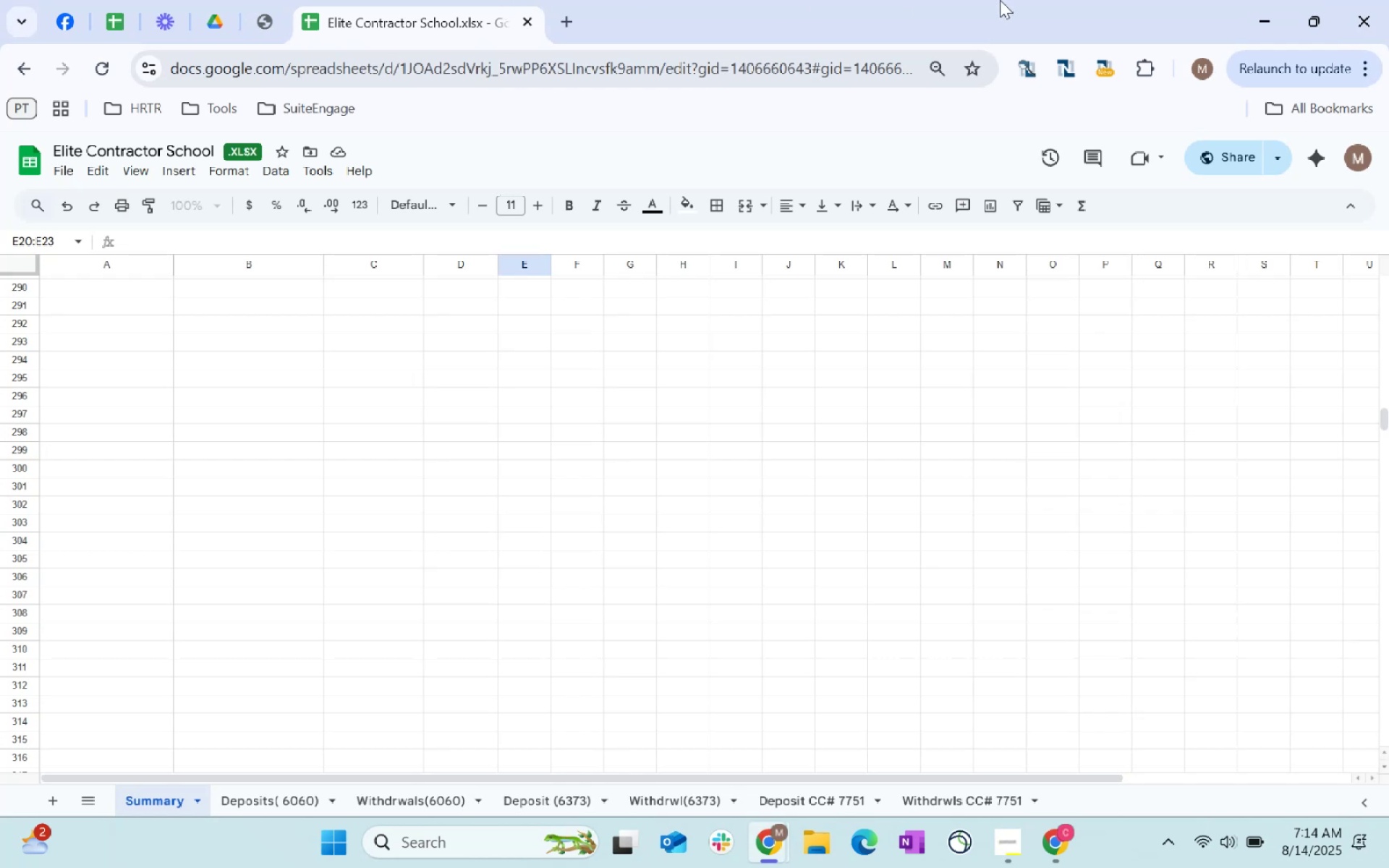 
wait(5.2)
 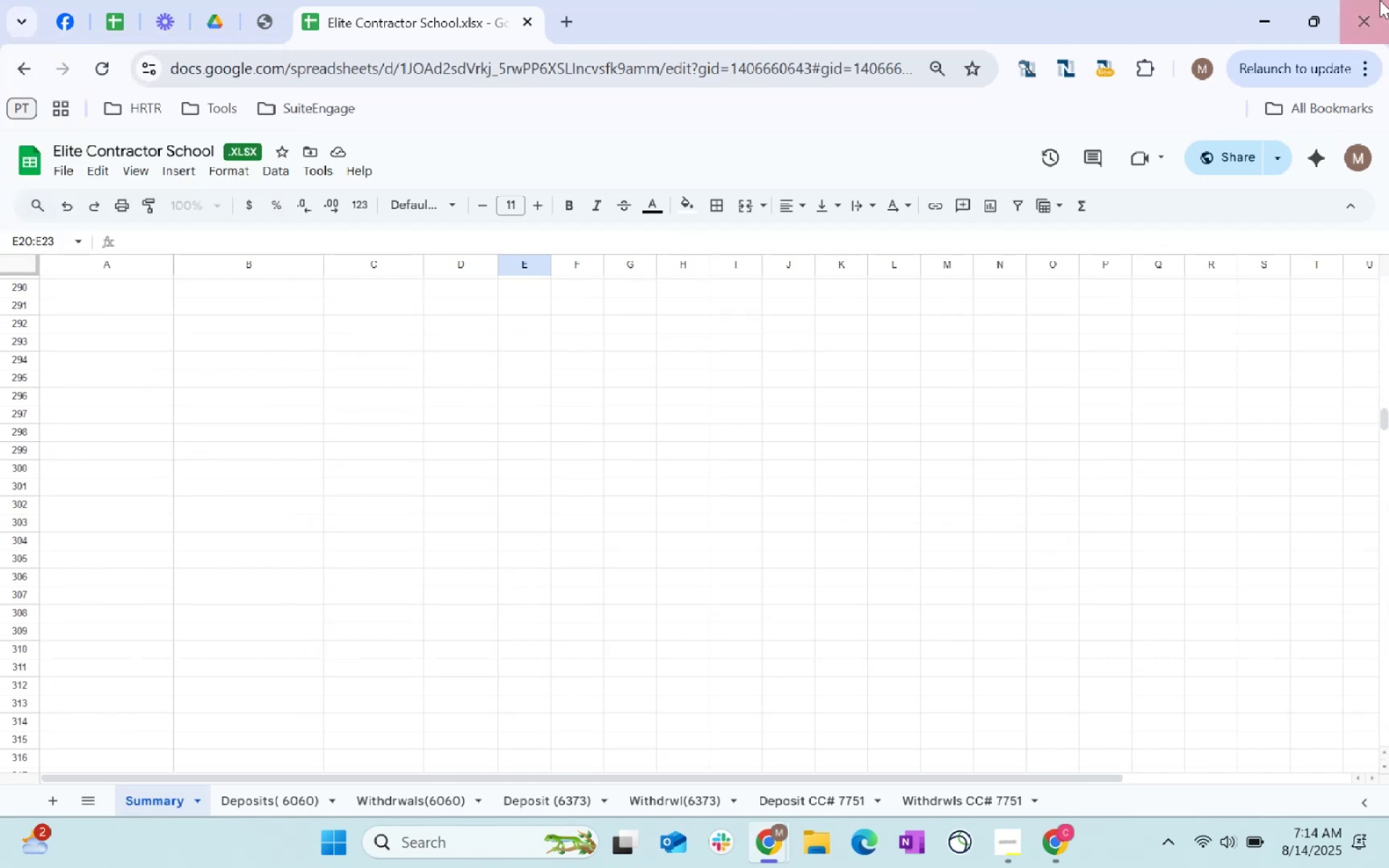 
key(Alt+AltLeft)
 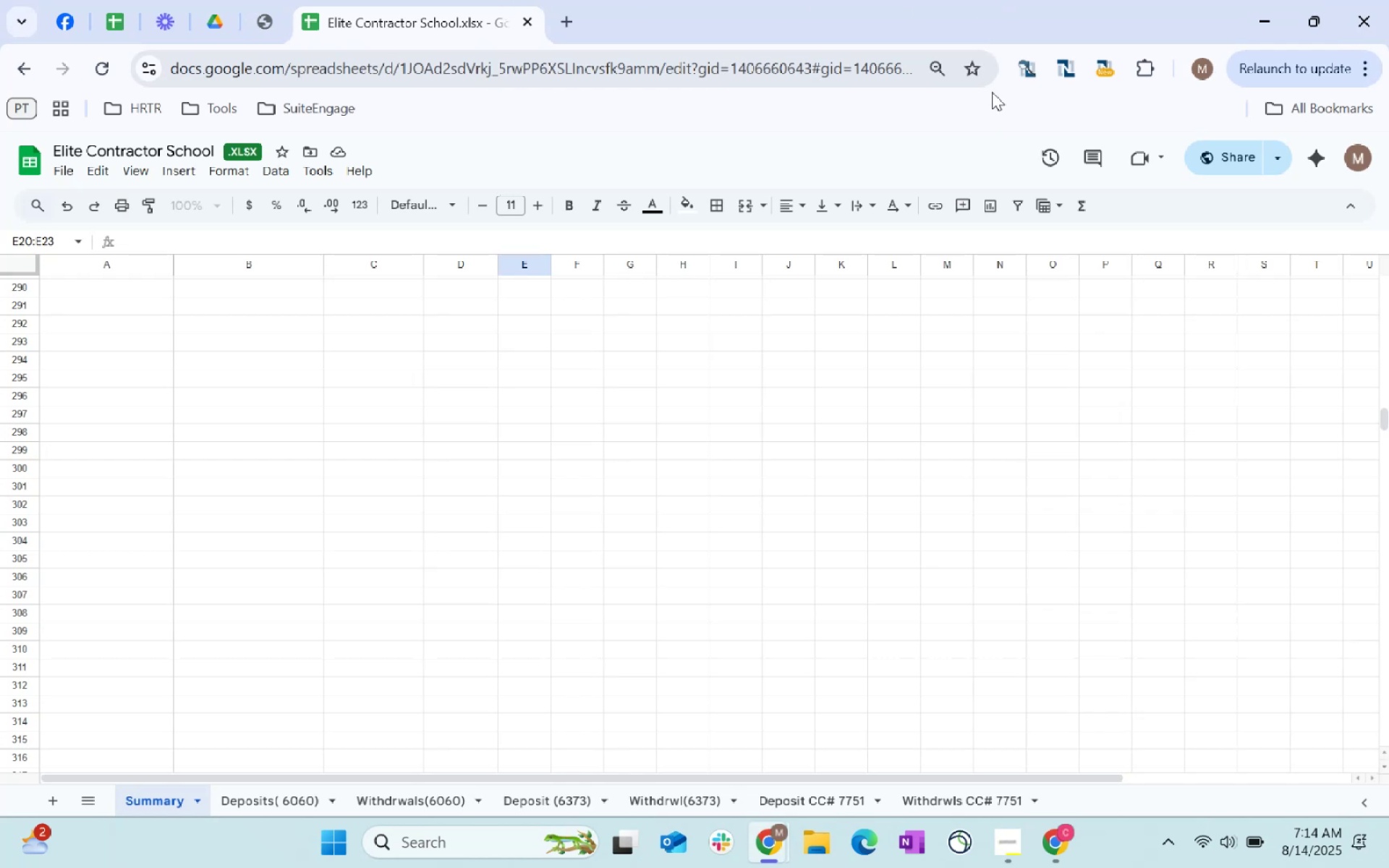 
key(Alt+Tab)
 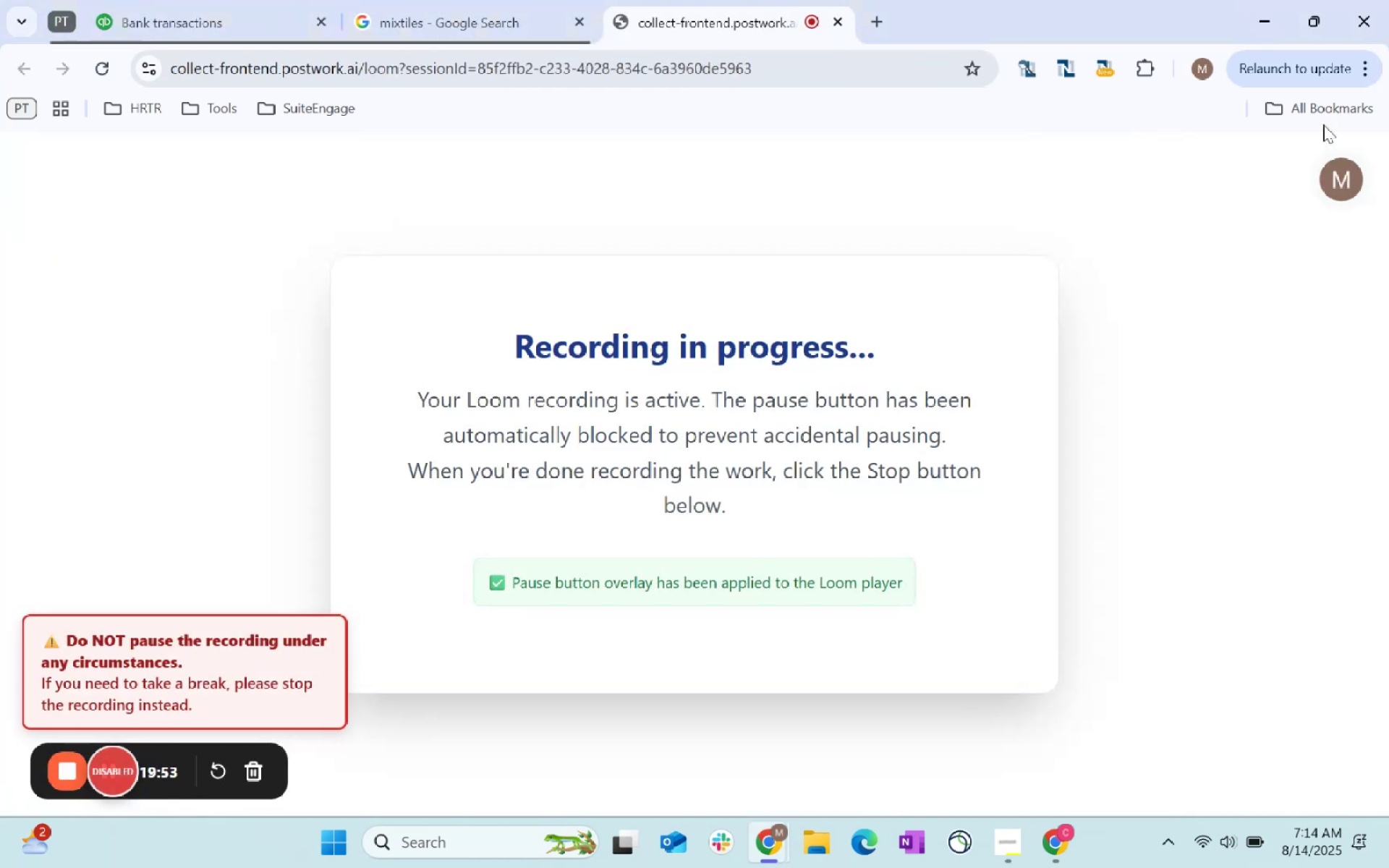 
key(Alt+Tab)
 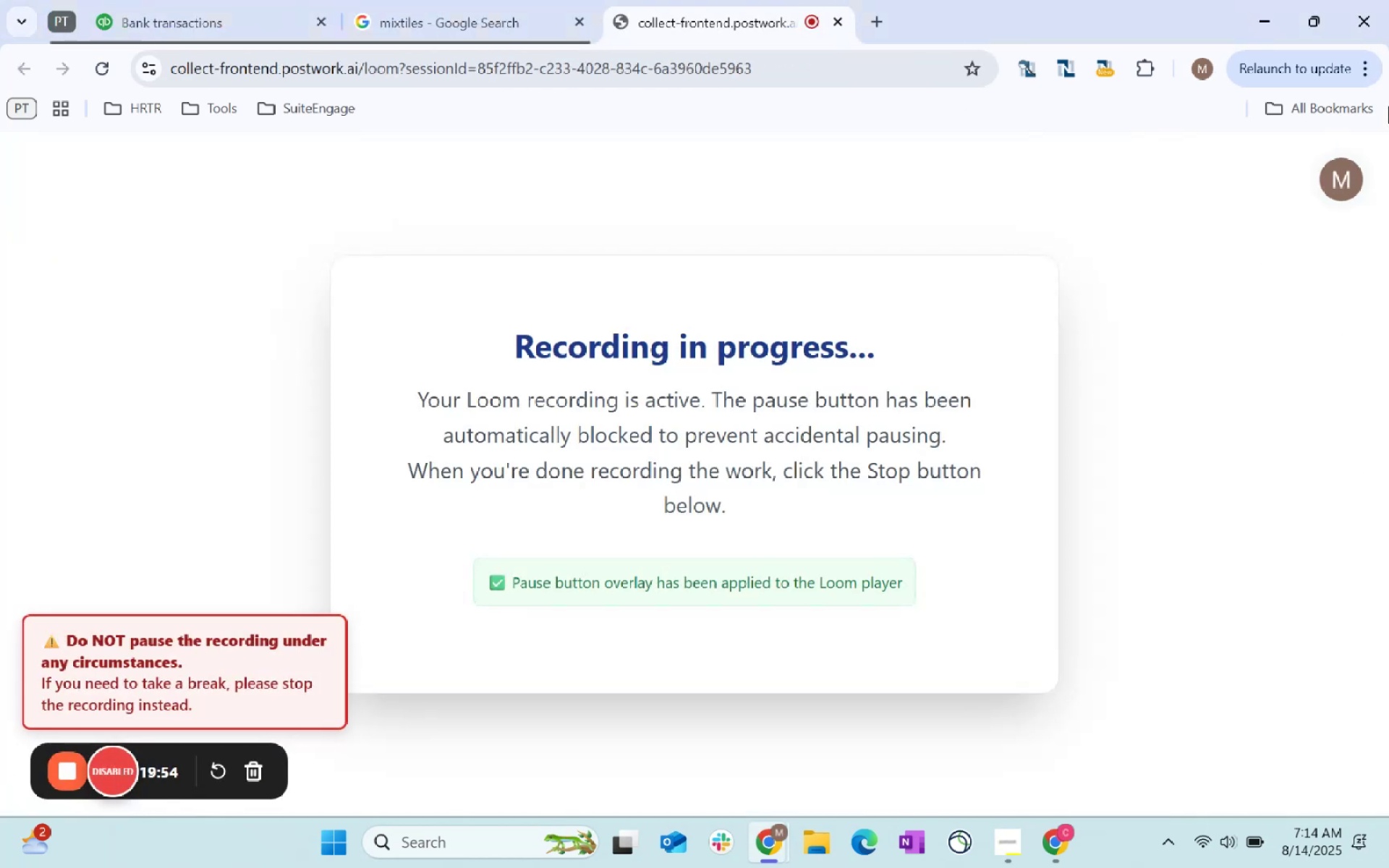 
key(Alt+Tab)
 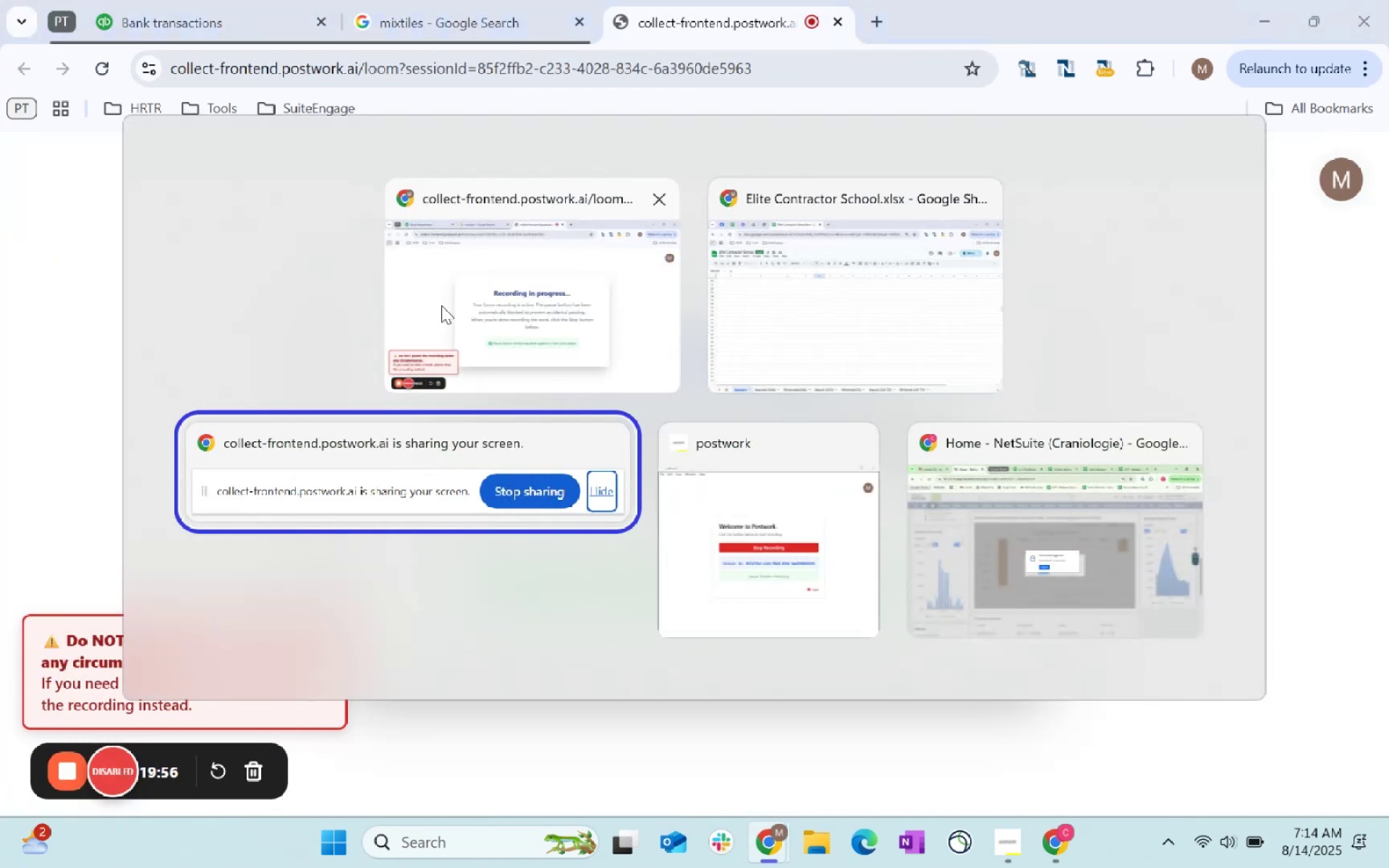 
left_click([864, 304])
 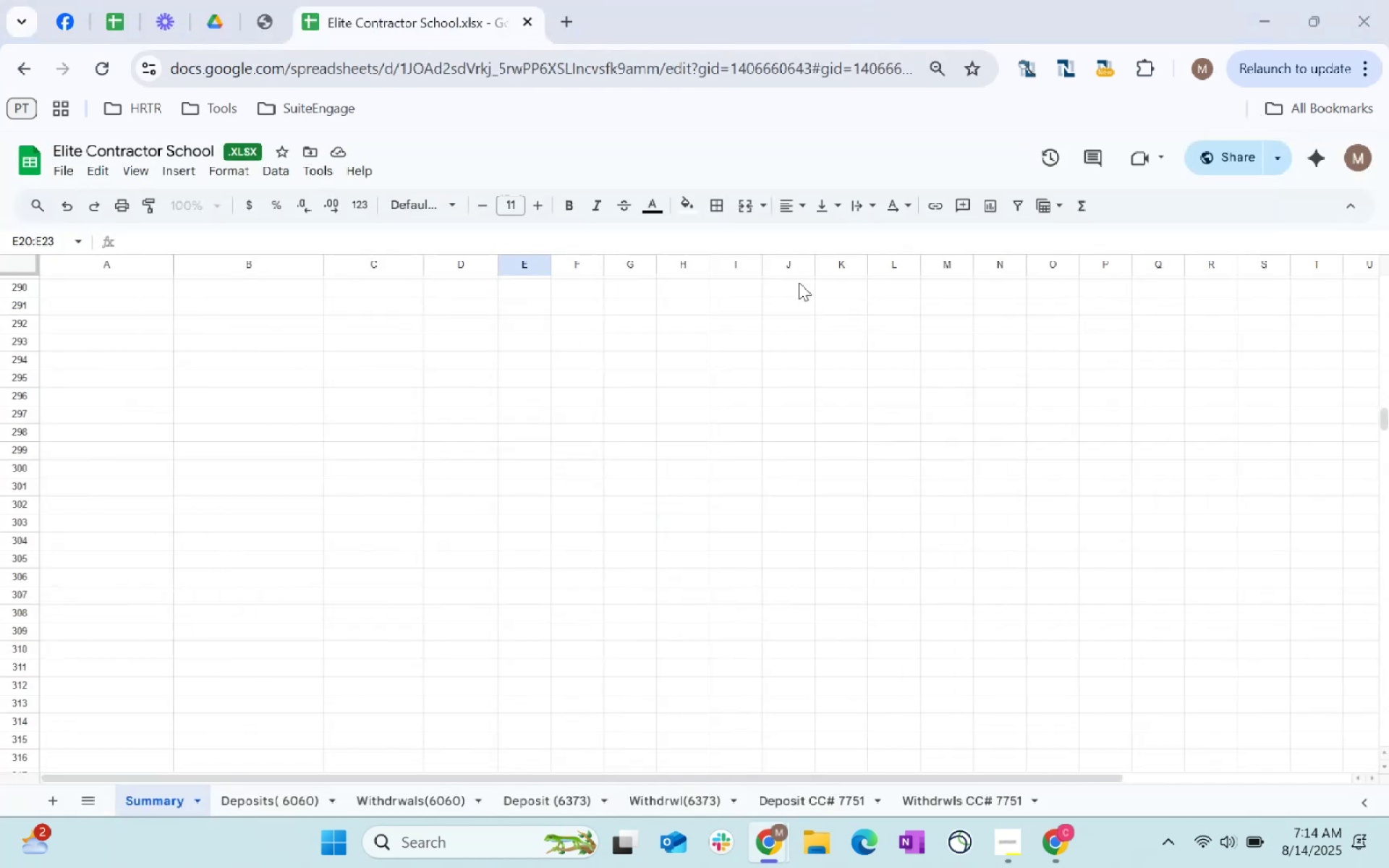 
mouse_move([283, 0])
 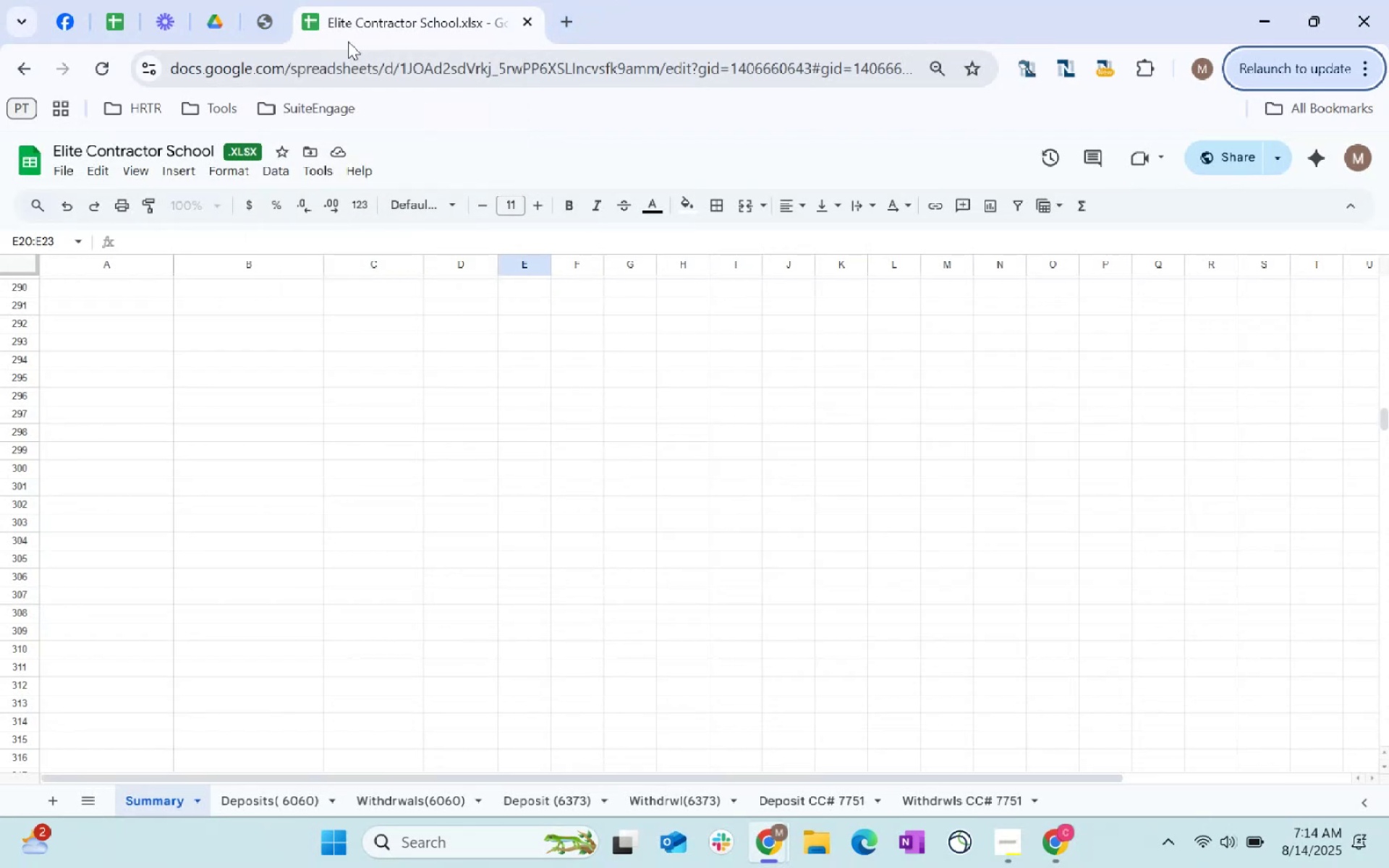 
key(Alt+AltLeft)
 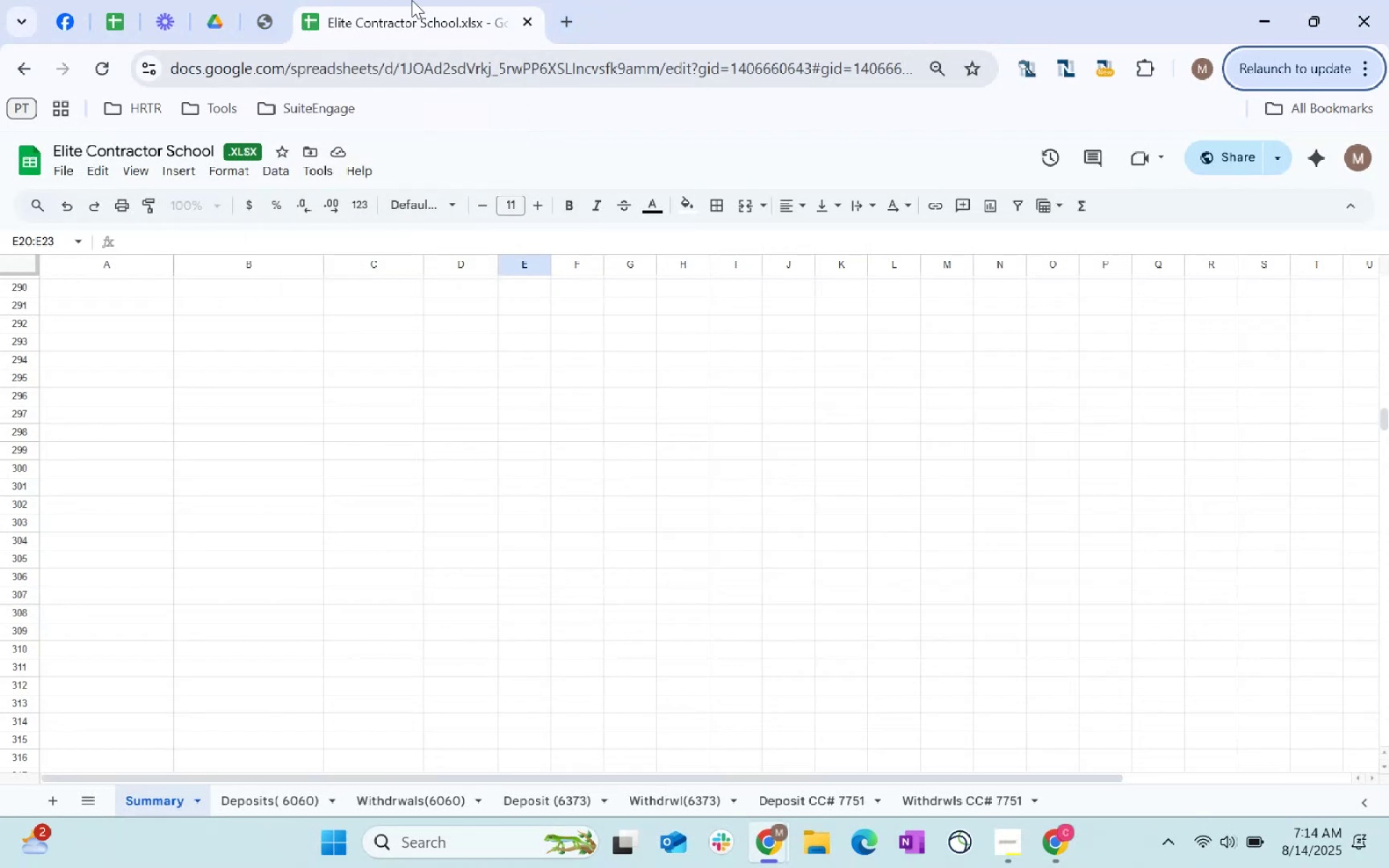 
key(Alt+Tab)
 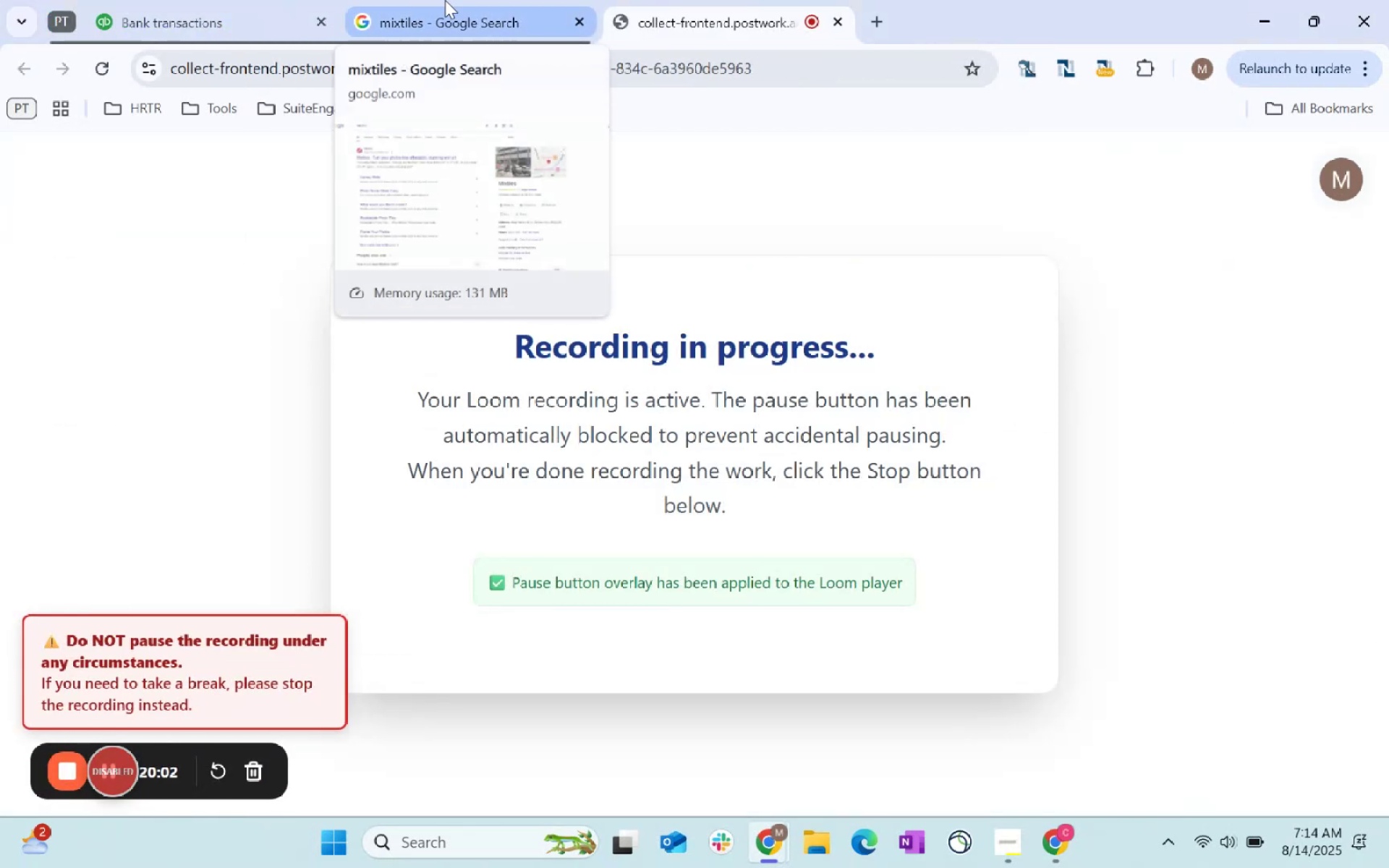 
left_click([207, 15])
 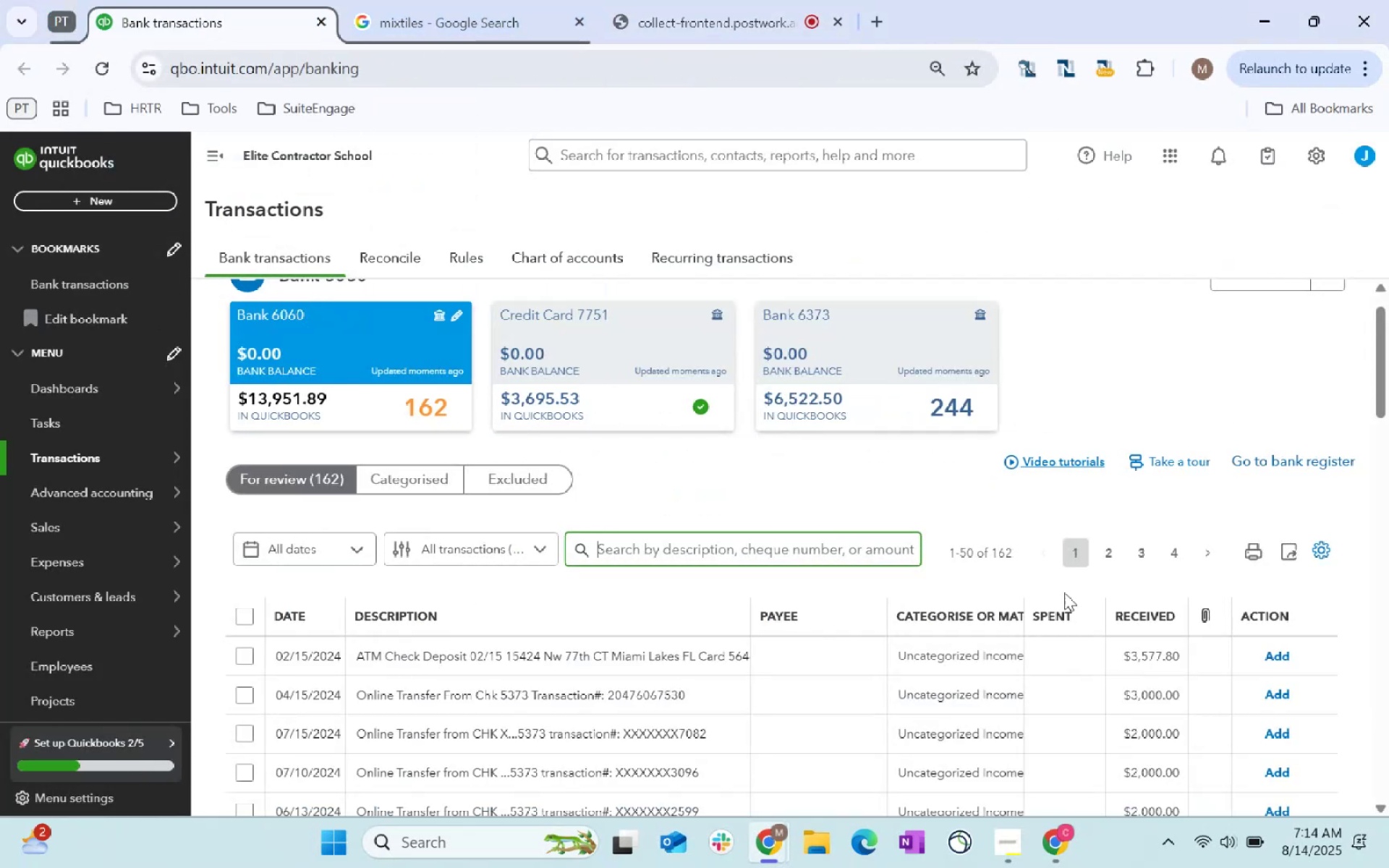 
scroll: coordinate [744, 715], scroll_direction: up, amount: 1.0
 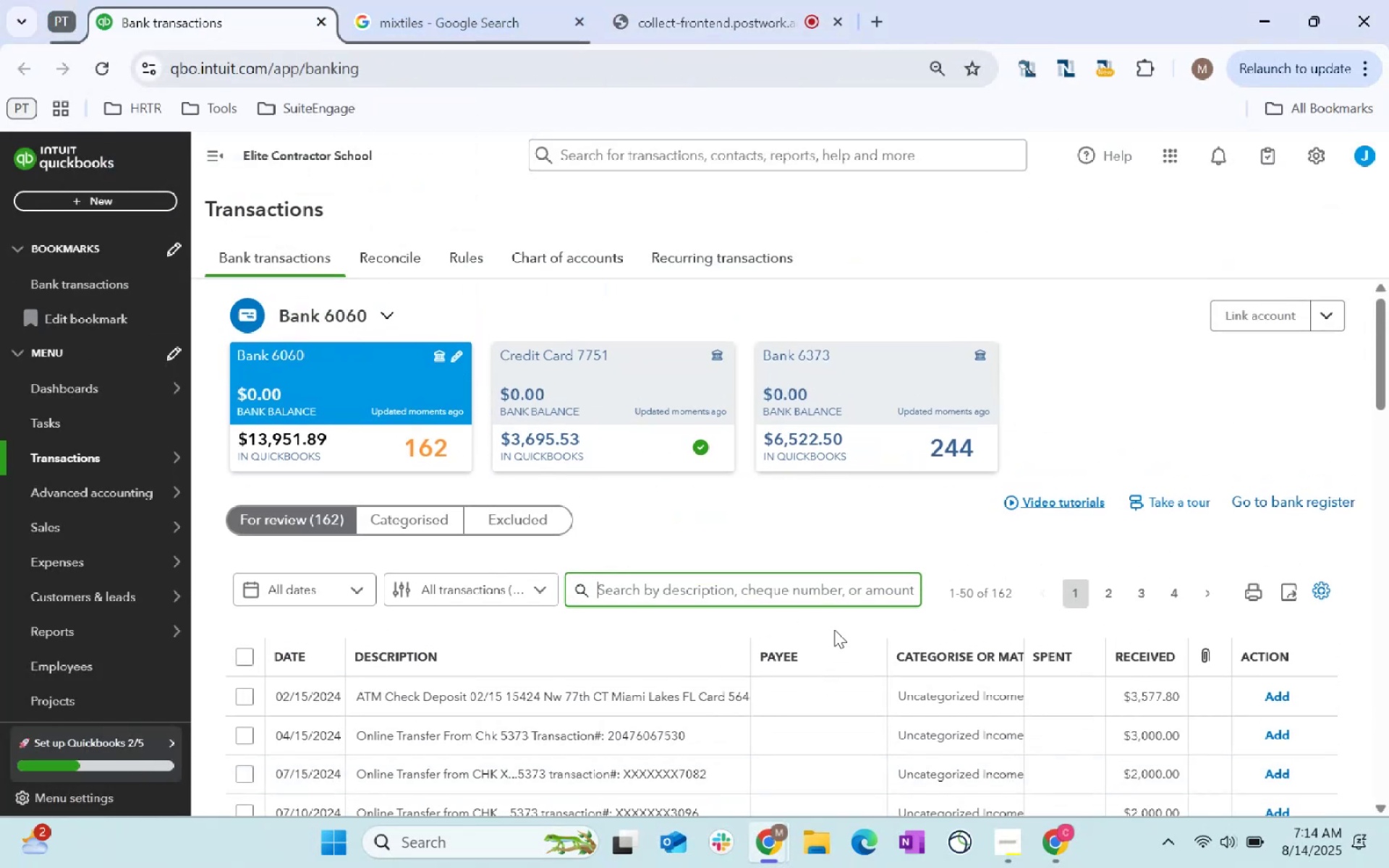 
scroll: coordinate [613, 566], scroll_direction: down, amount: 7.0
 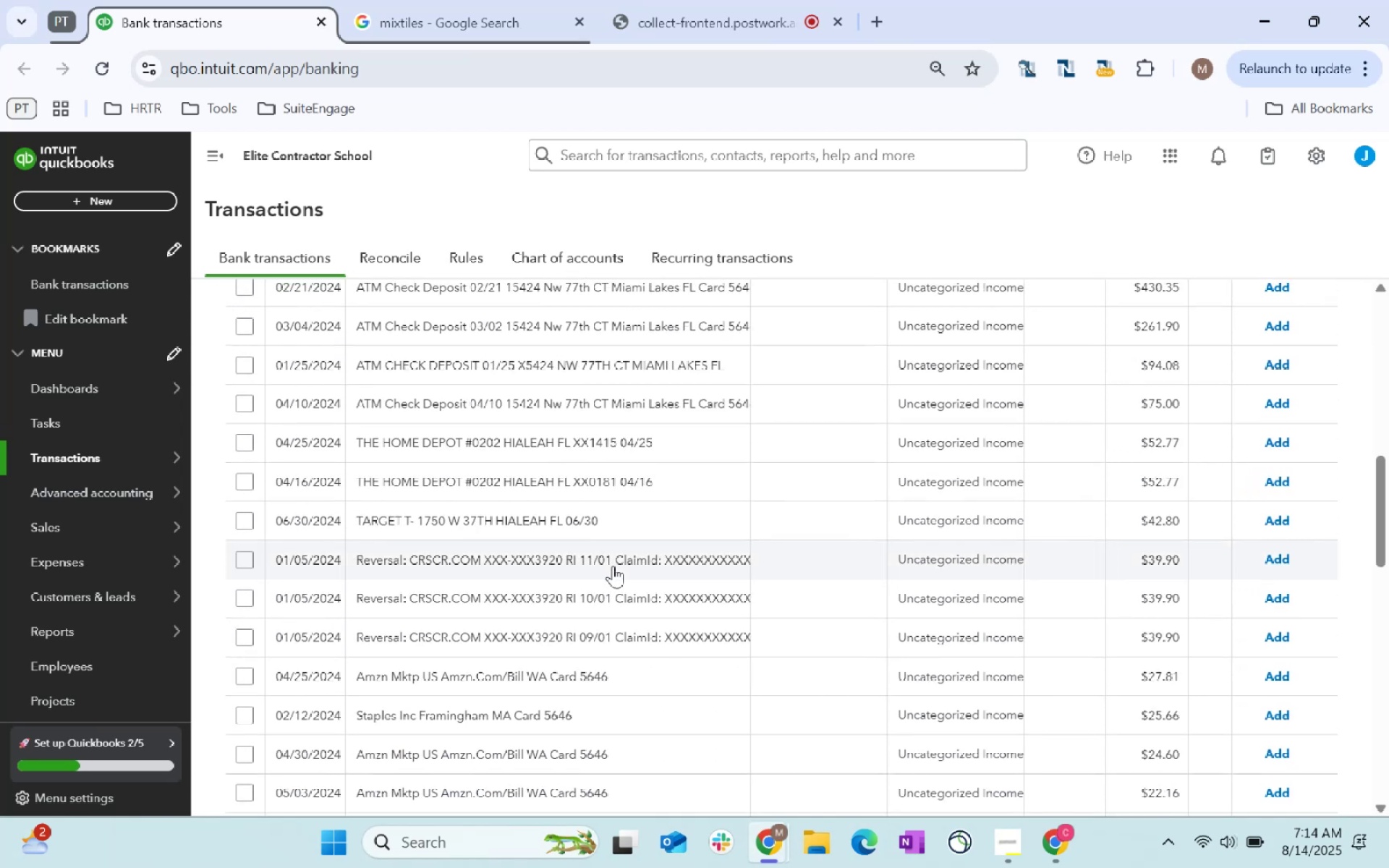 
scroll: coordinate [645, 576], scroll_direction: up, amount: 9.0
 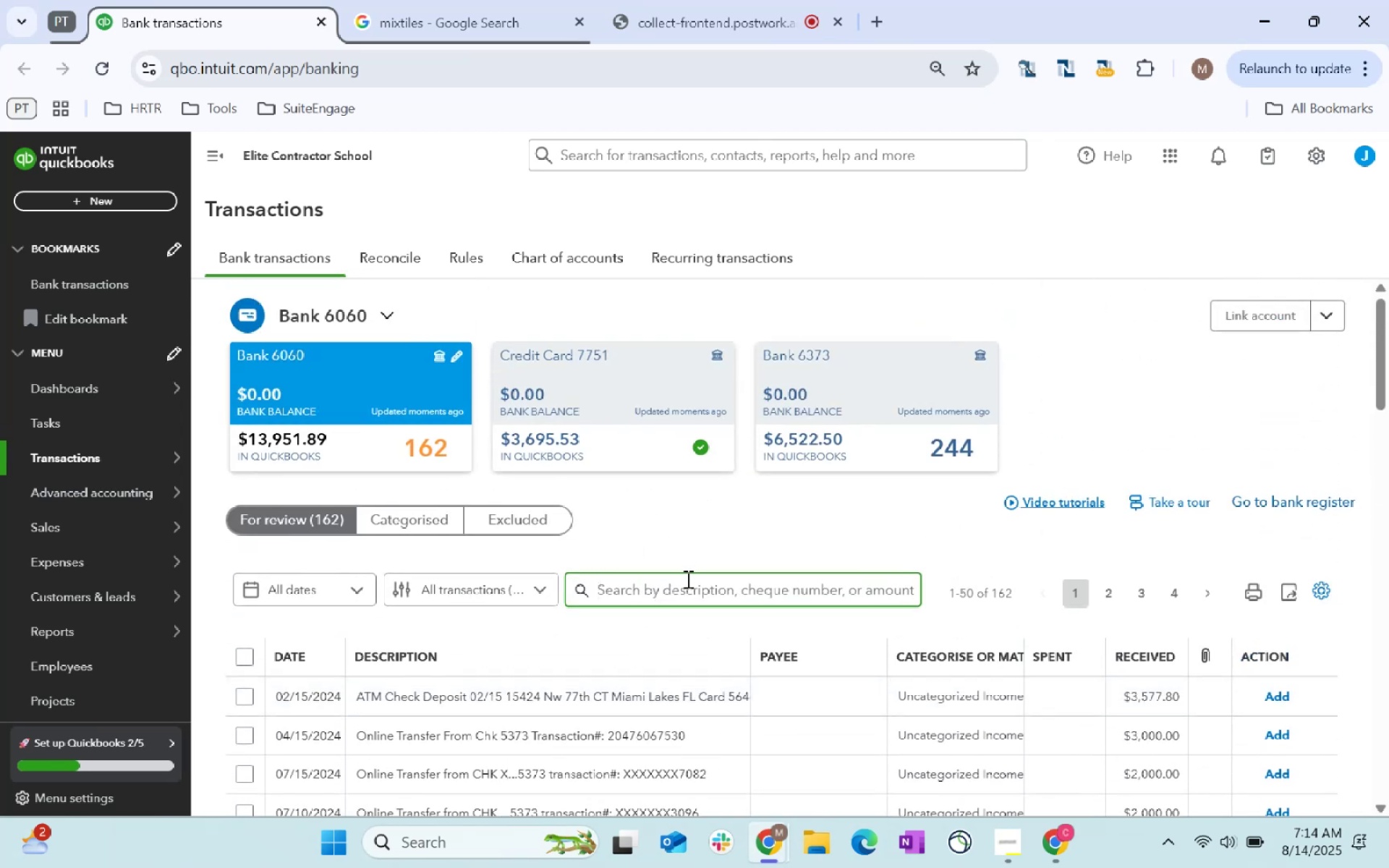 
left_click([690, 579])
 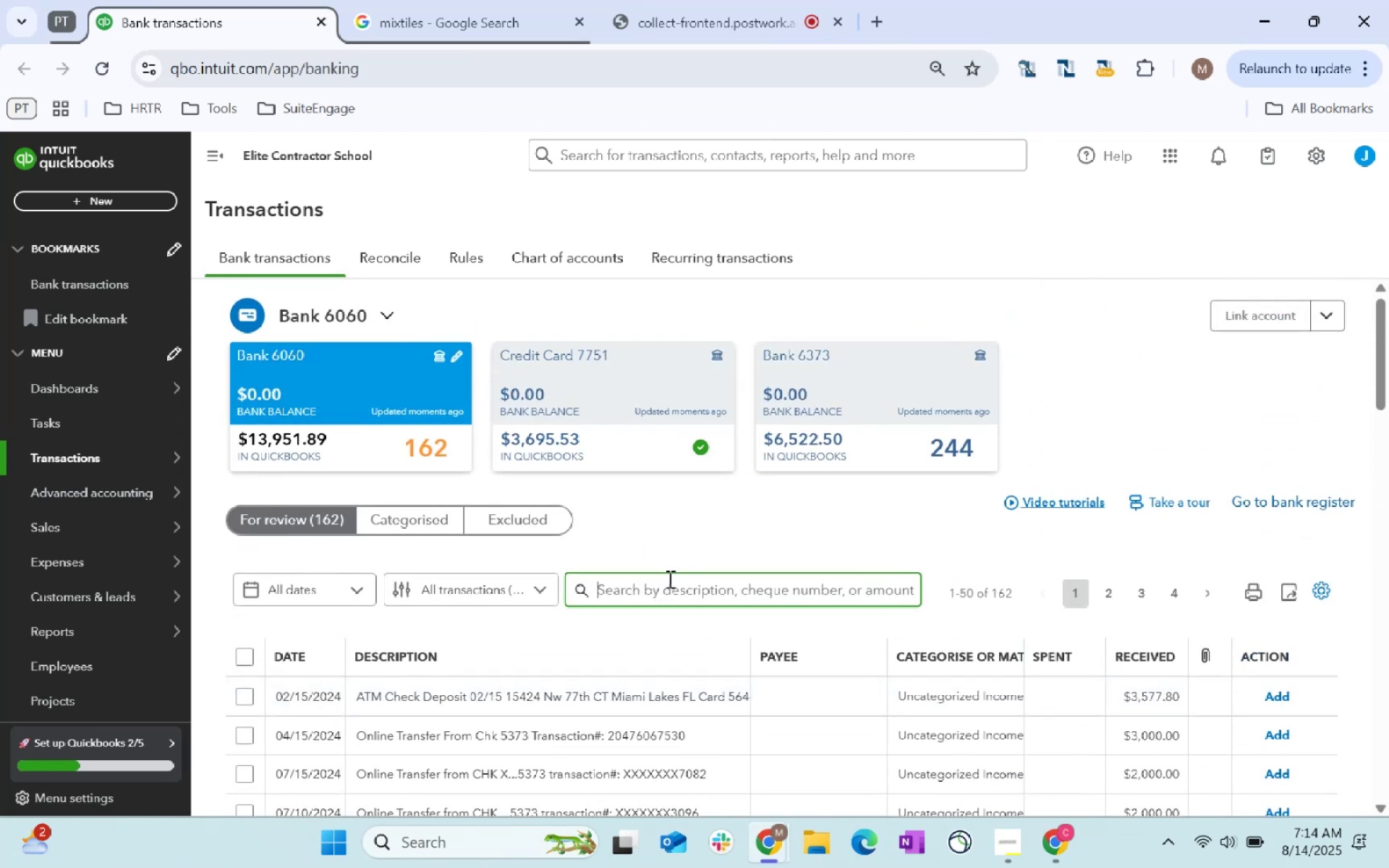 
hold_key(key=ShiftLeft, duration=1.53)
 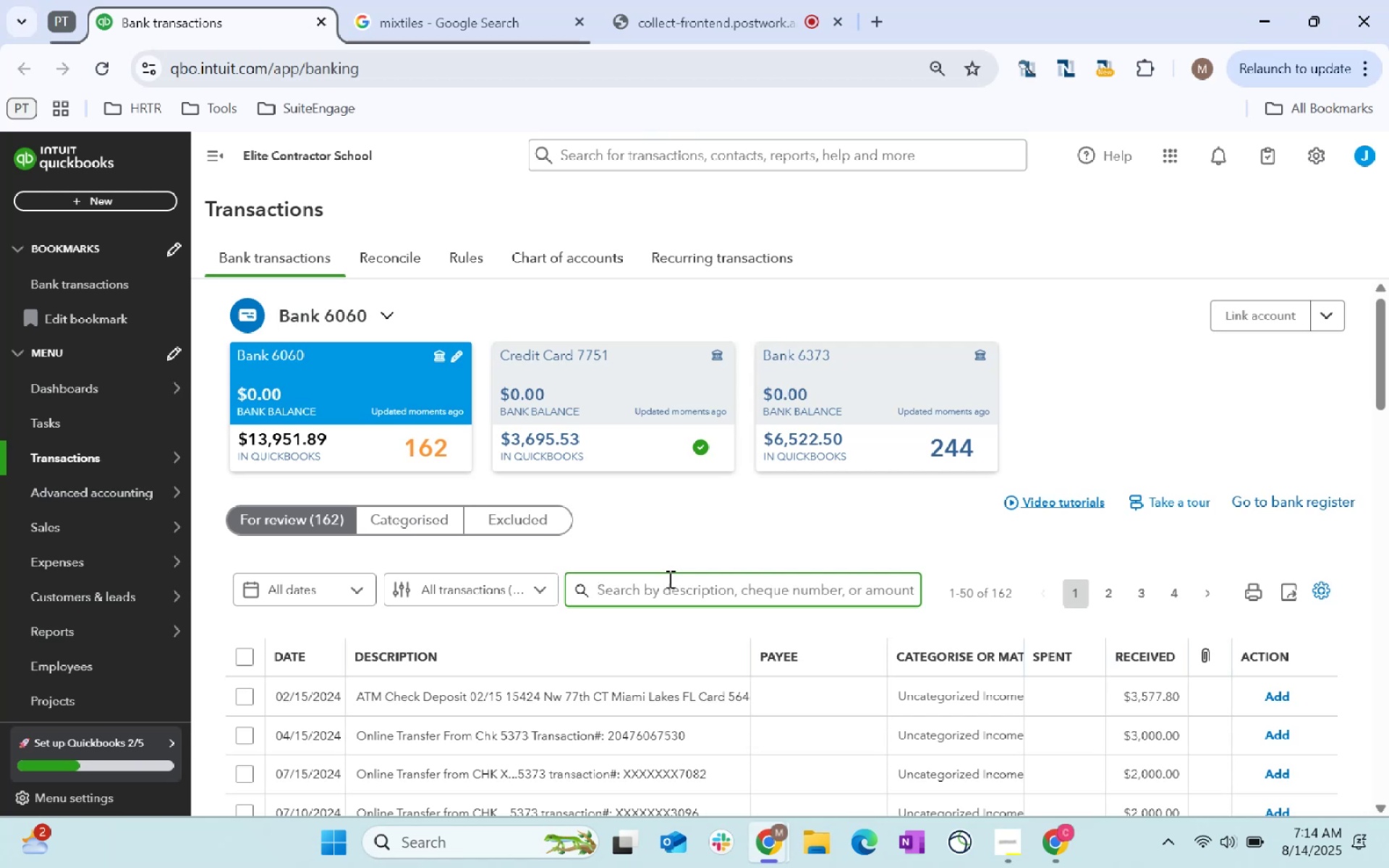 
type(Online)
 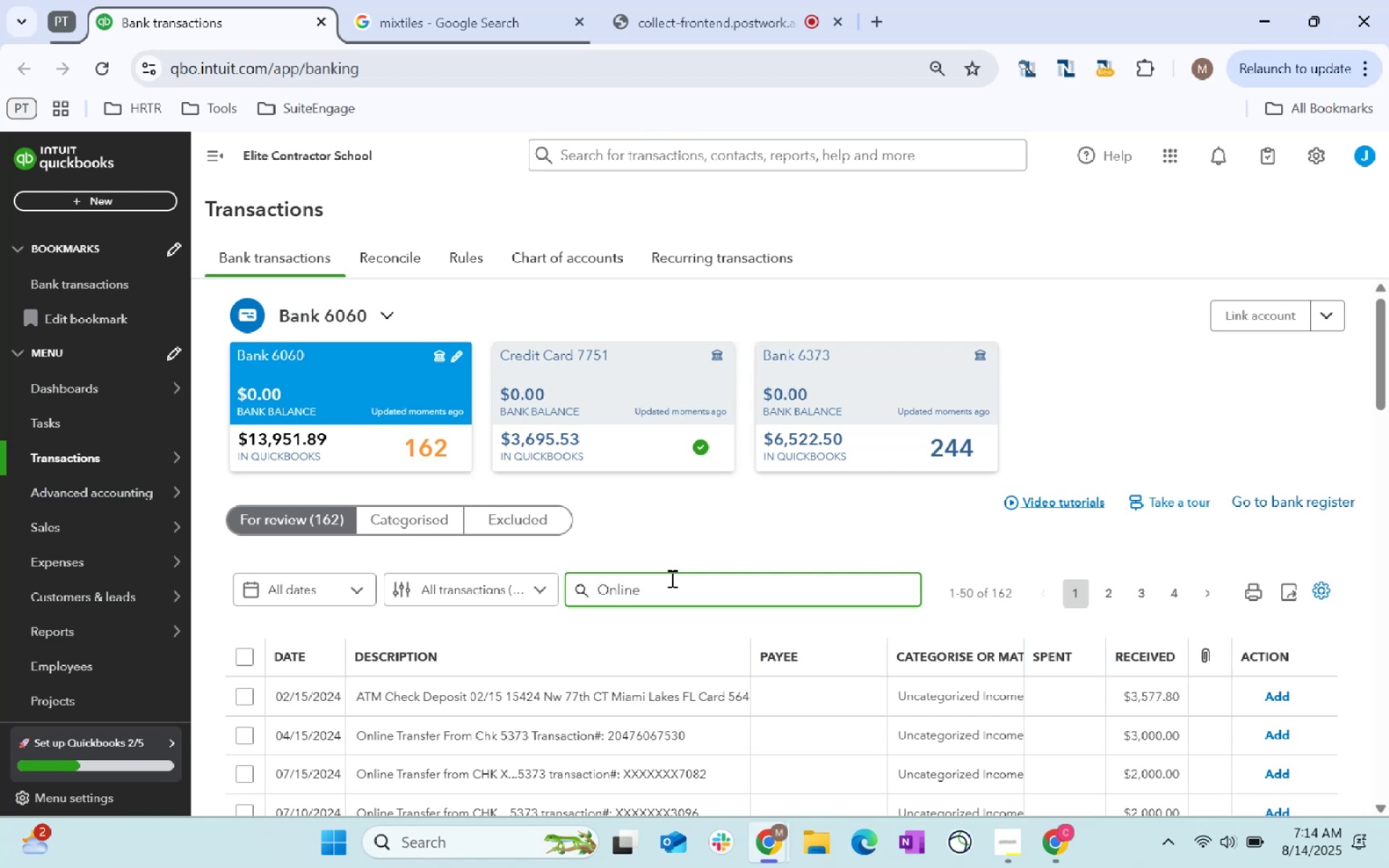 
key(Enter)
 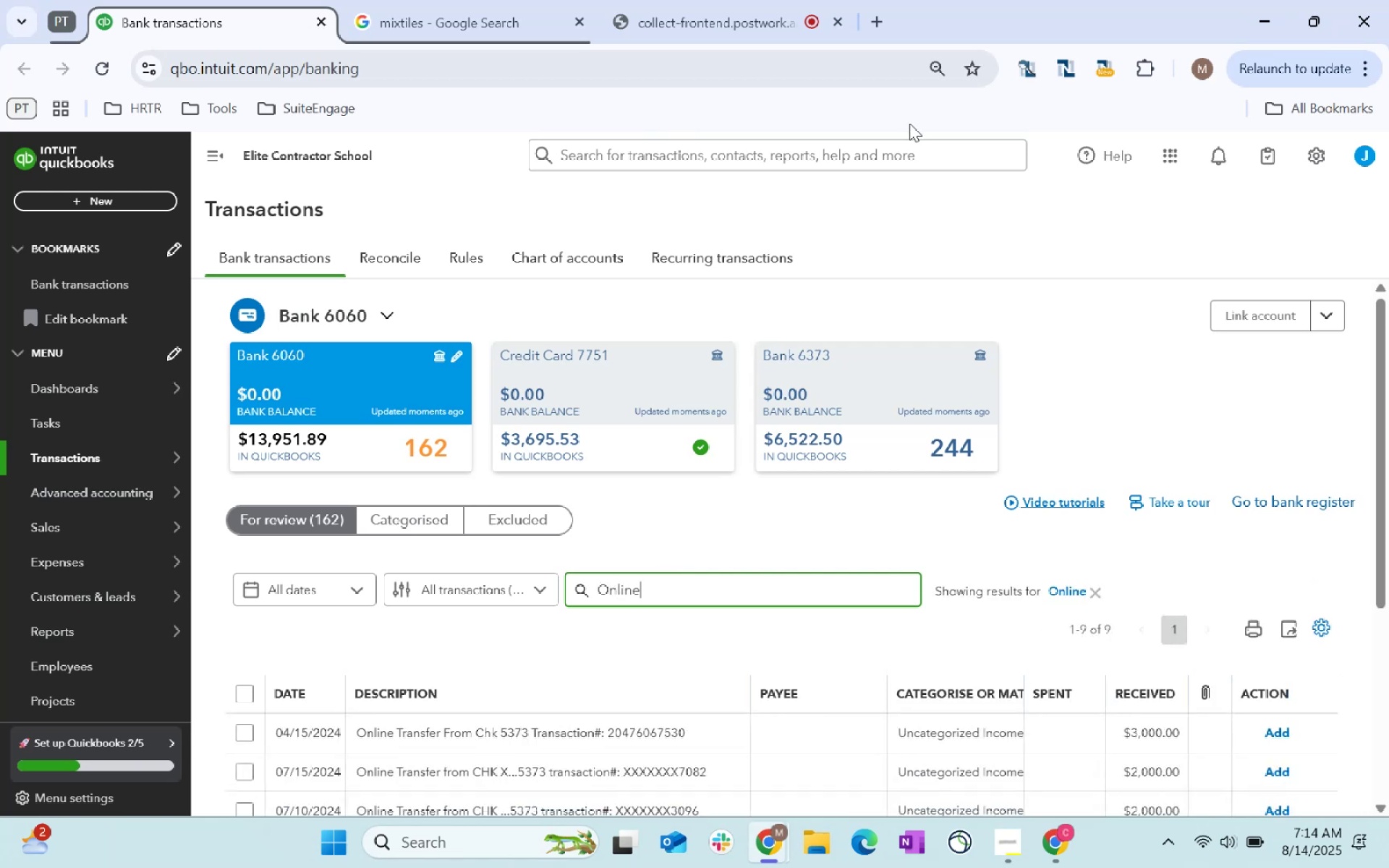 
scroll: coordinate [859, 629], scroll_direction: down, amount: 5.0
 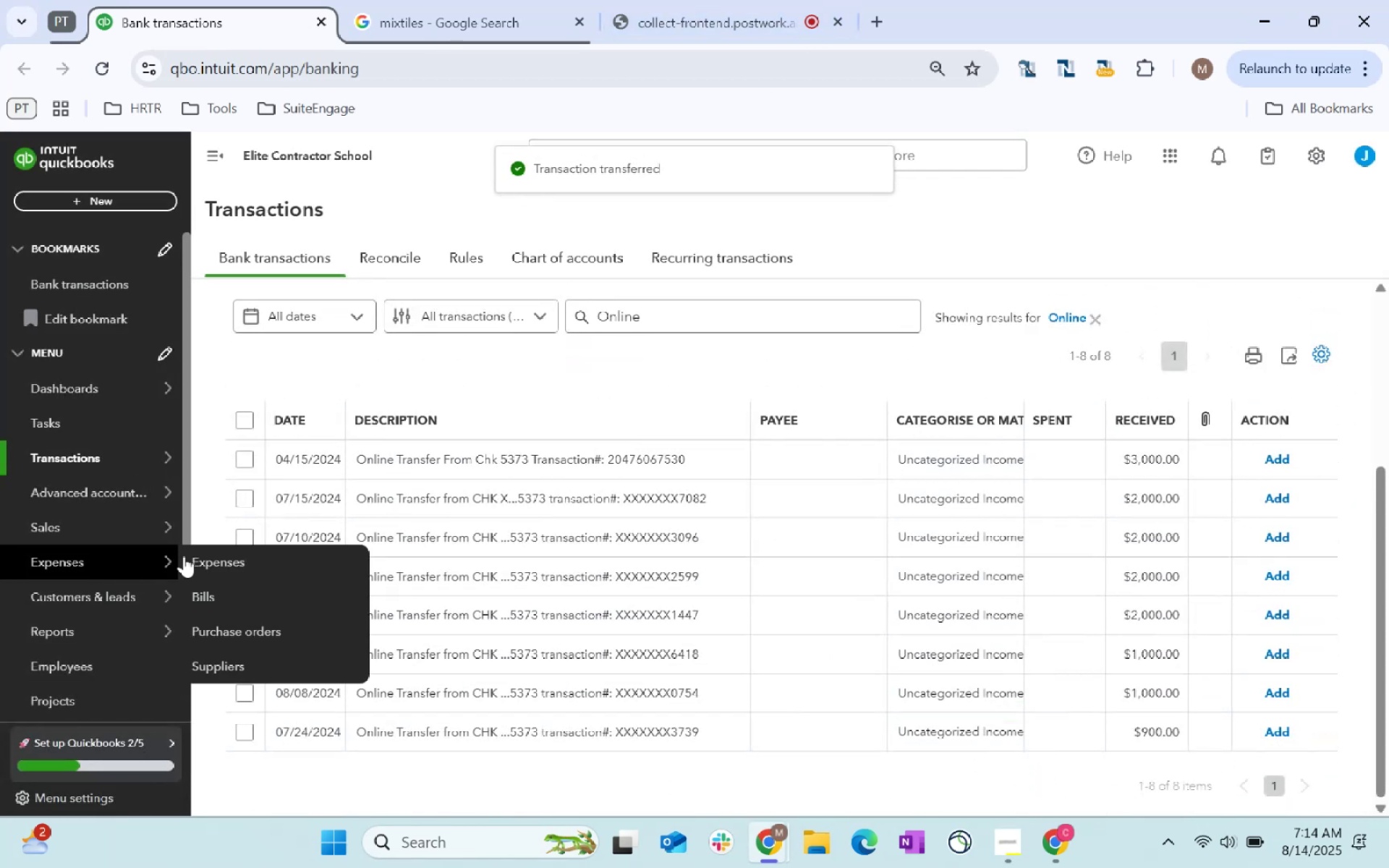 
left_click([237, 420])
 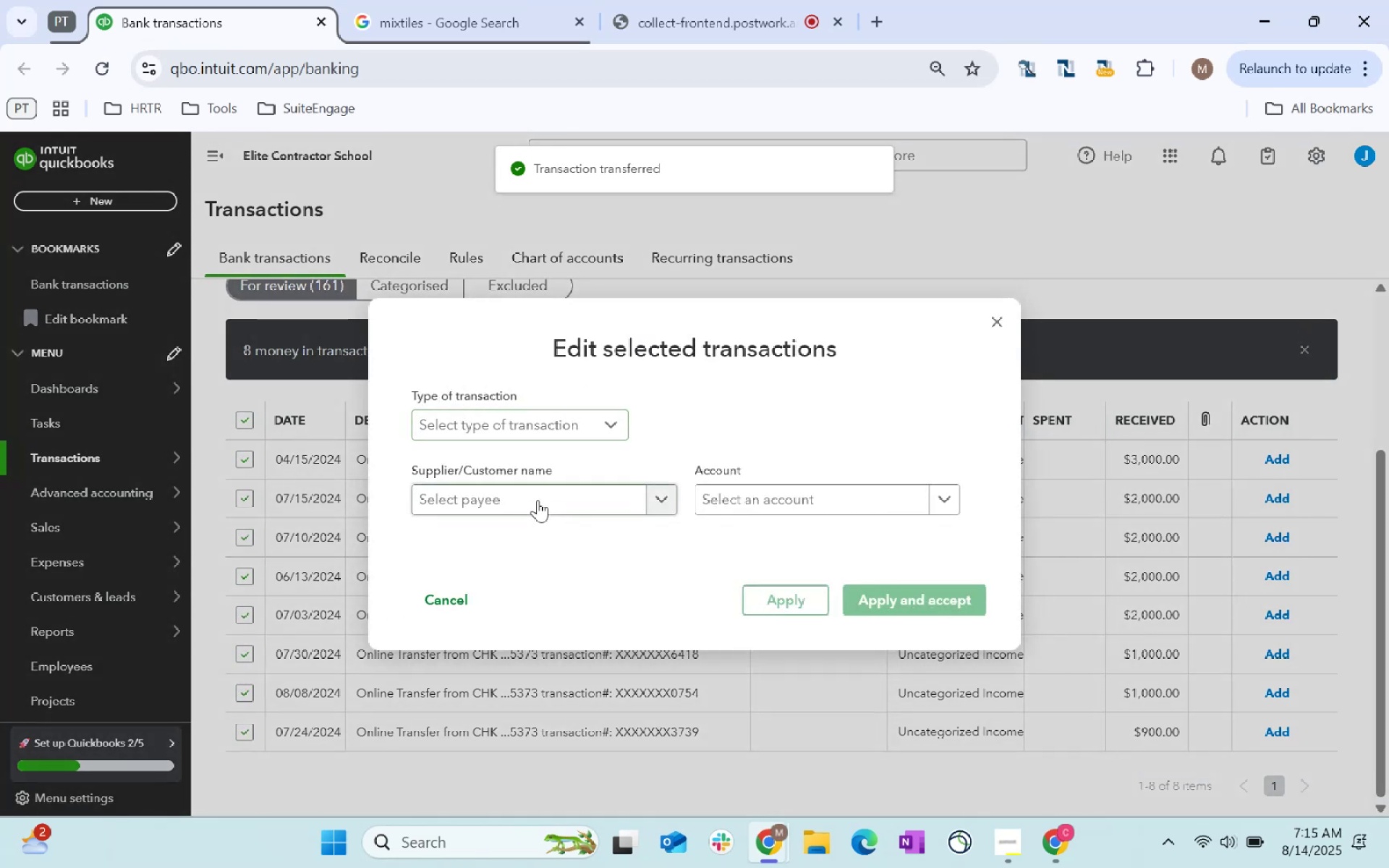 
type(Online Learners)
key(Tab)
 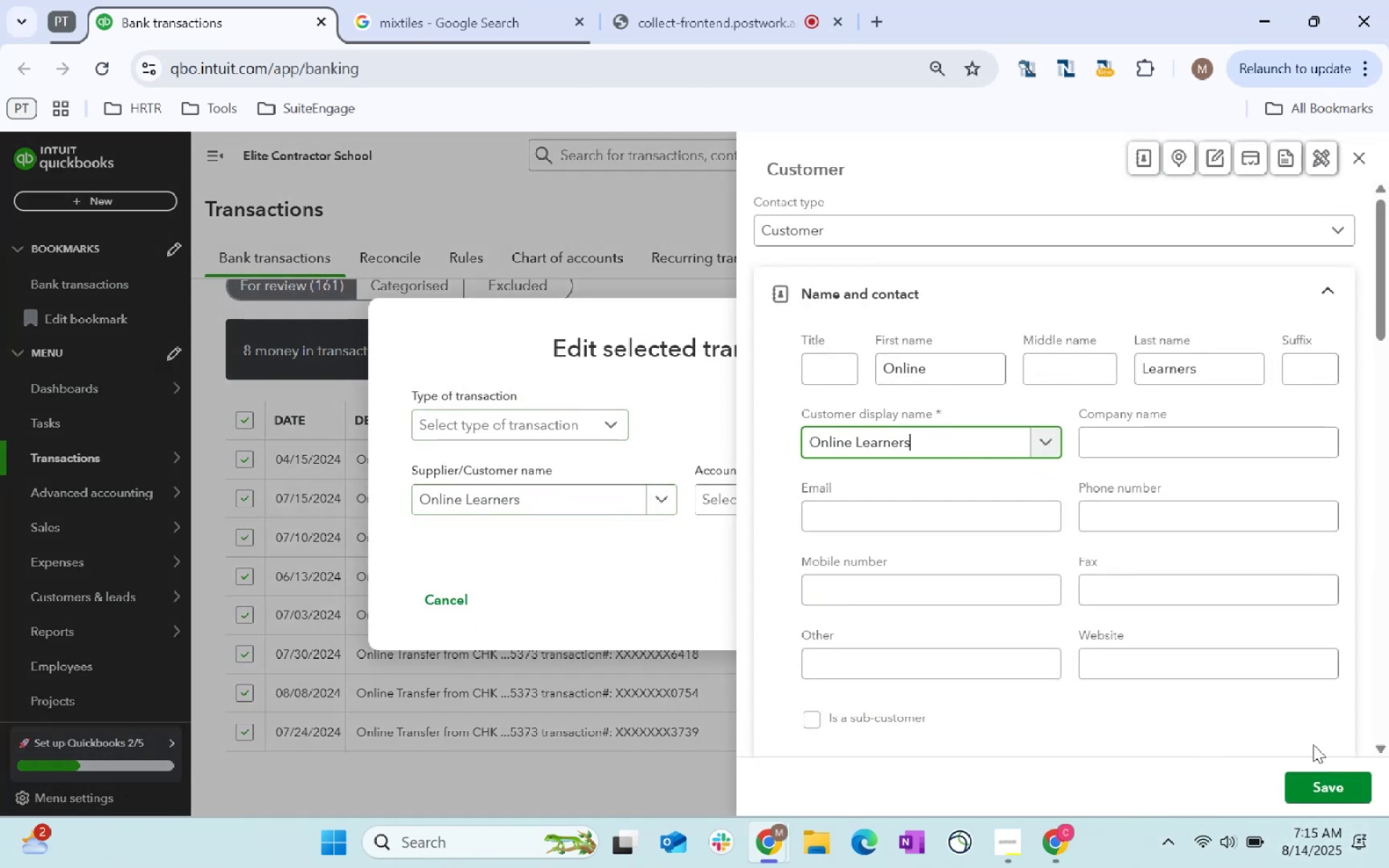 
left_click([1333, 773])
 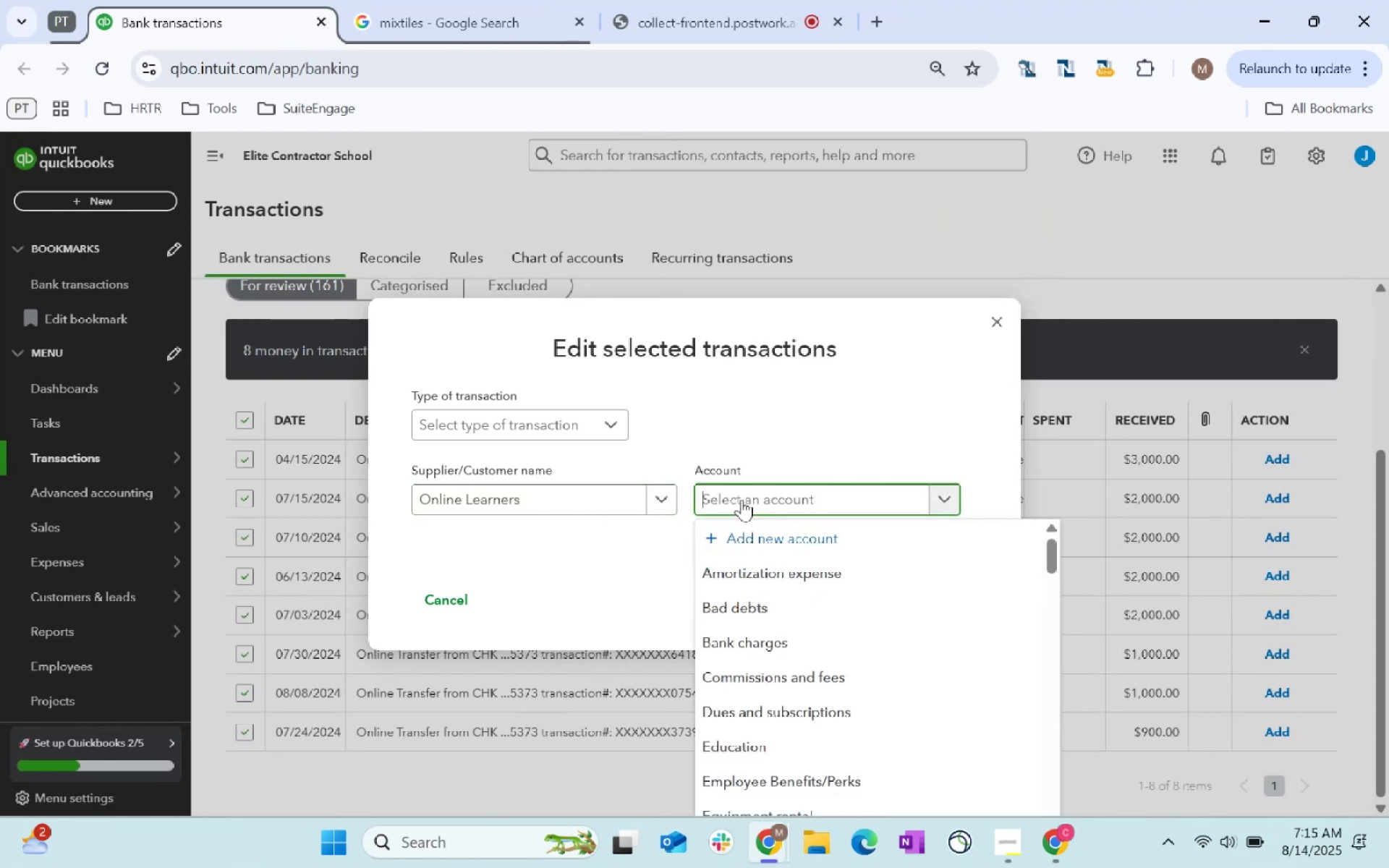 
type(servi)
 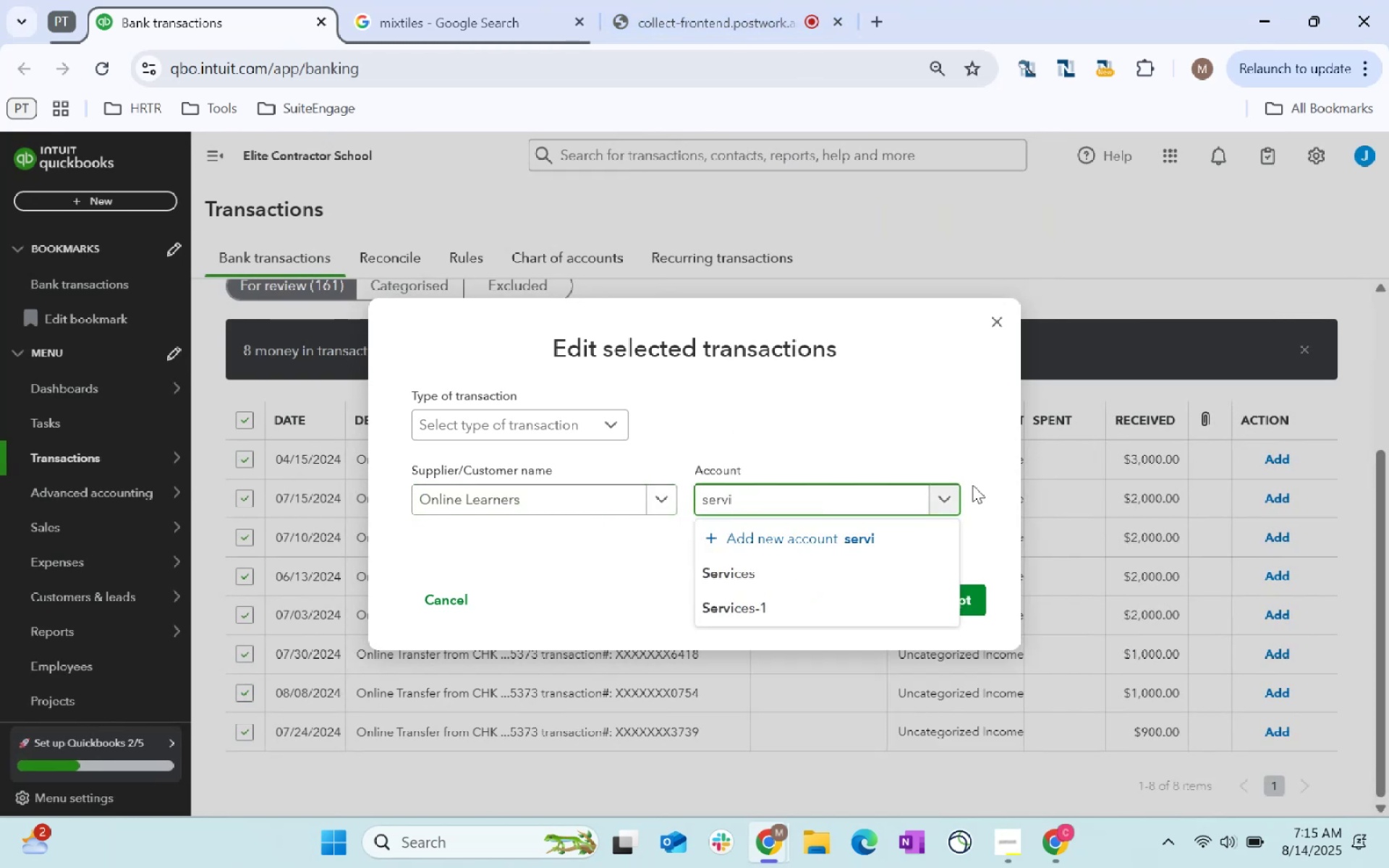 
left_click([802, 580])
 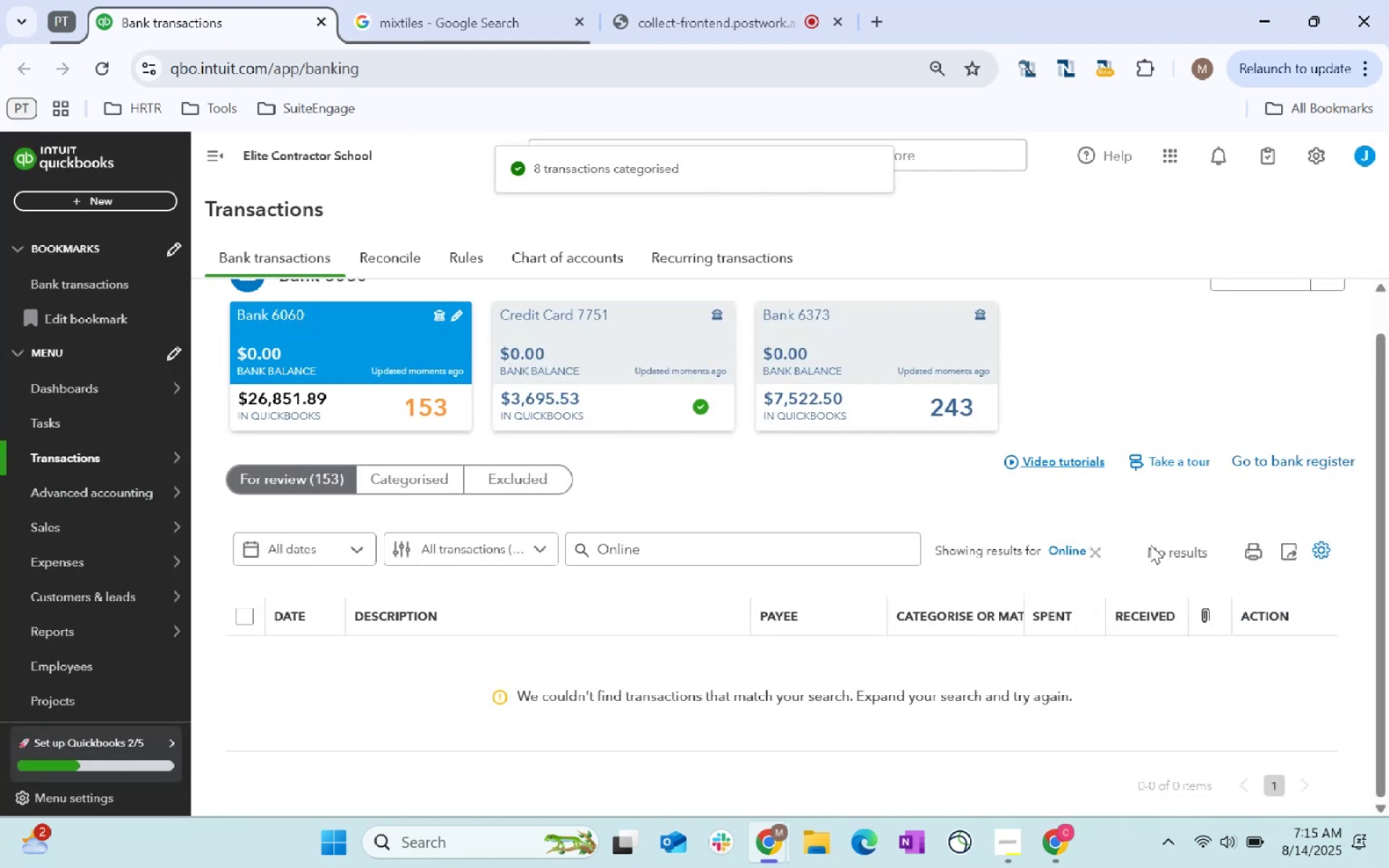 
wait(5.86)
 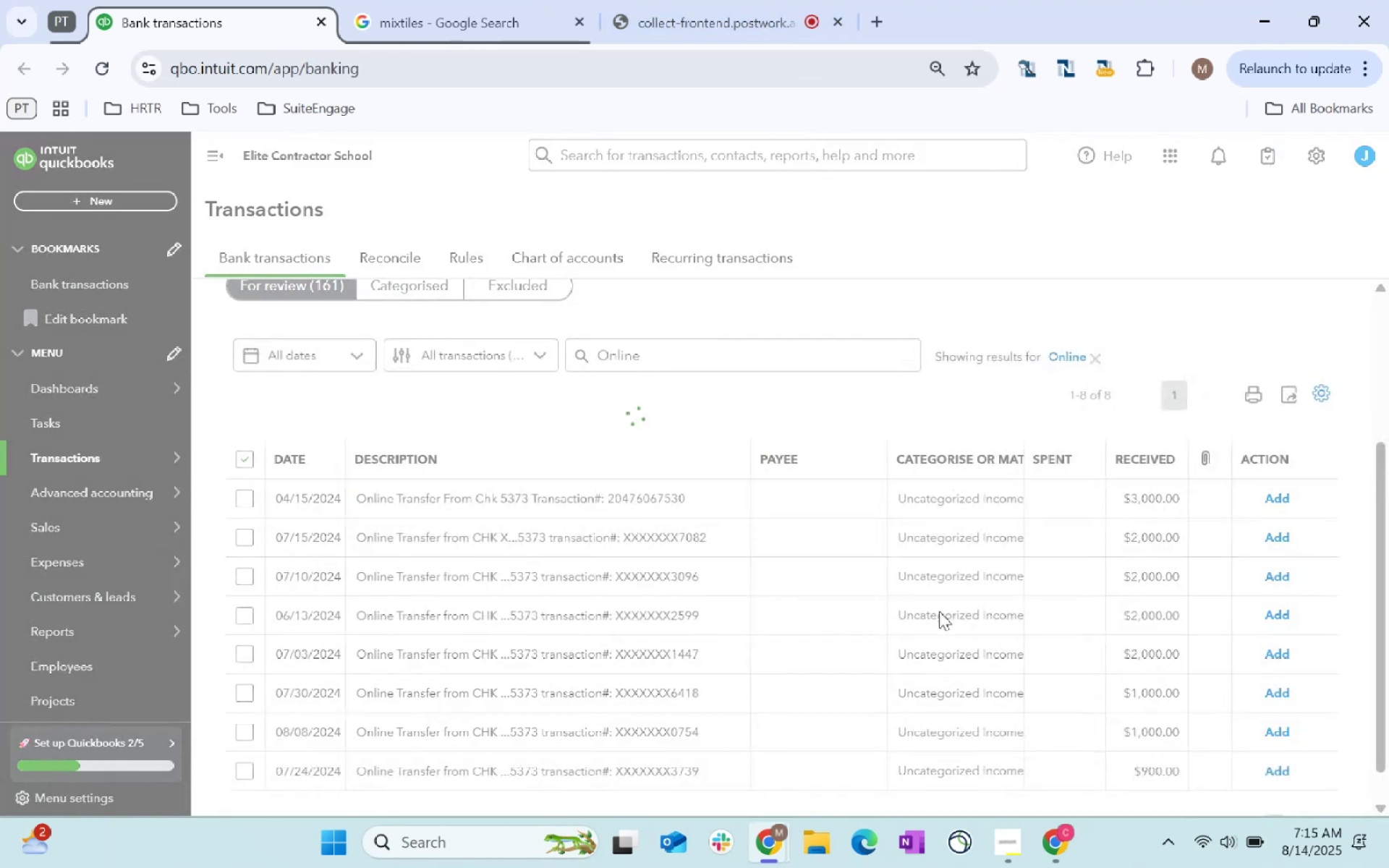 
left_click([1096, 554])
 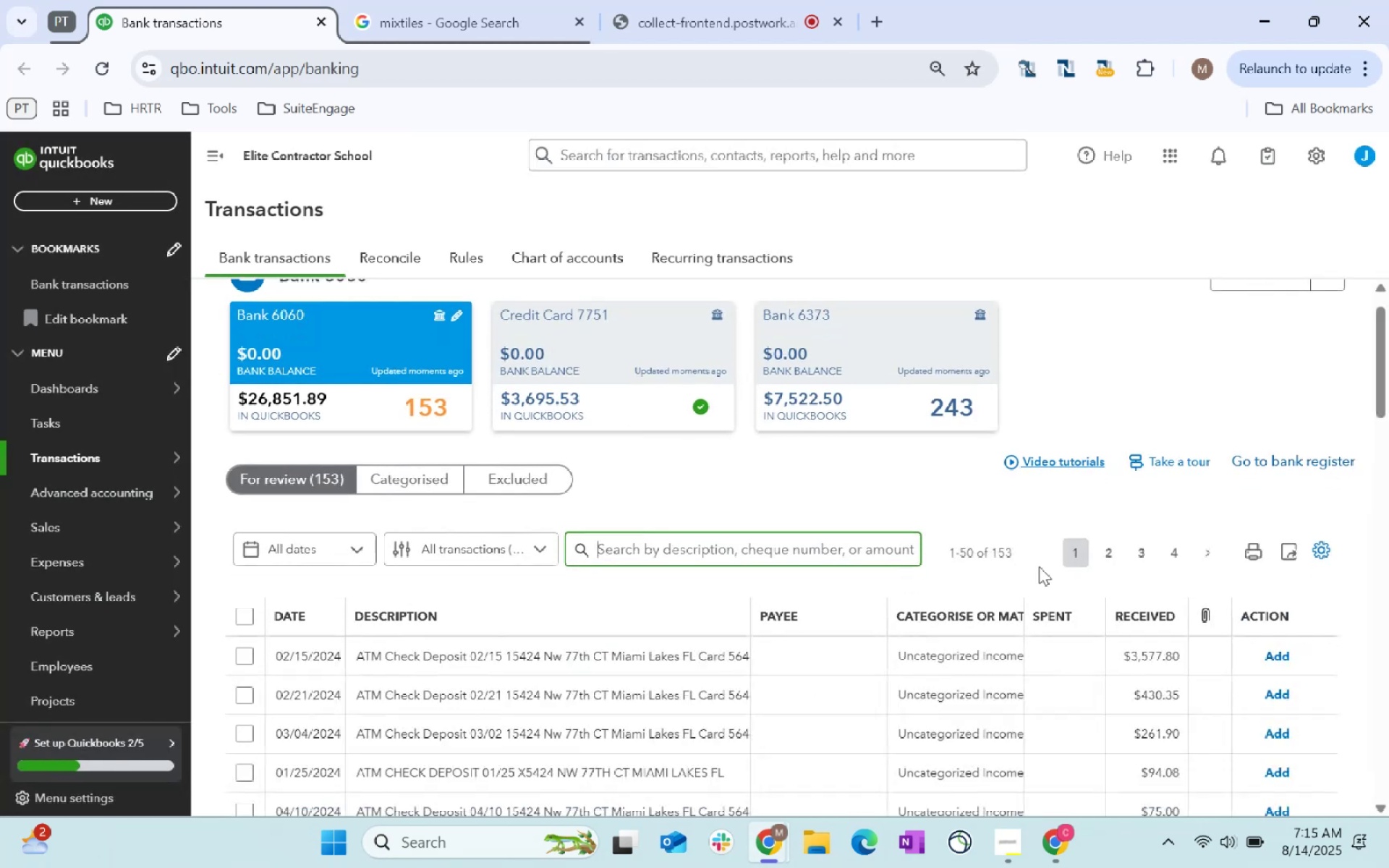 
scroll: coordinate [1039, 566], scroll_direction: down, amount: 1.0
 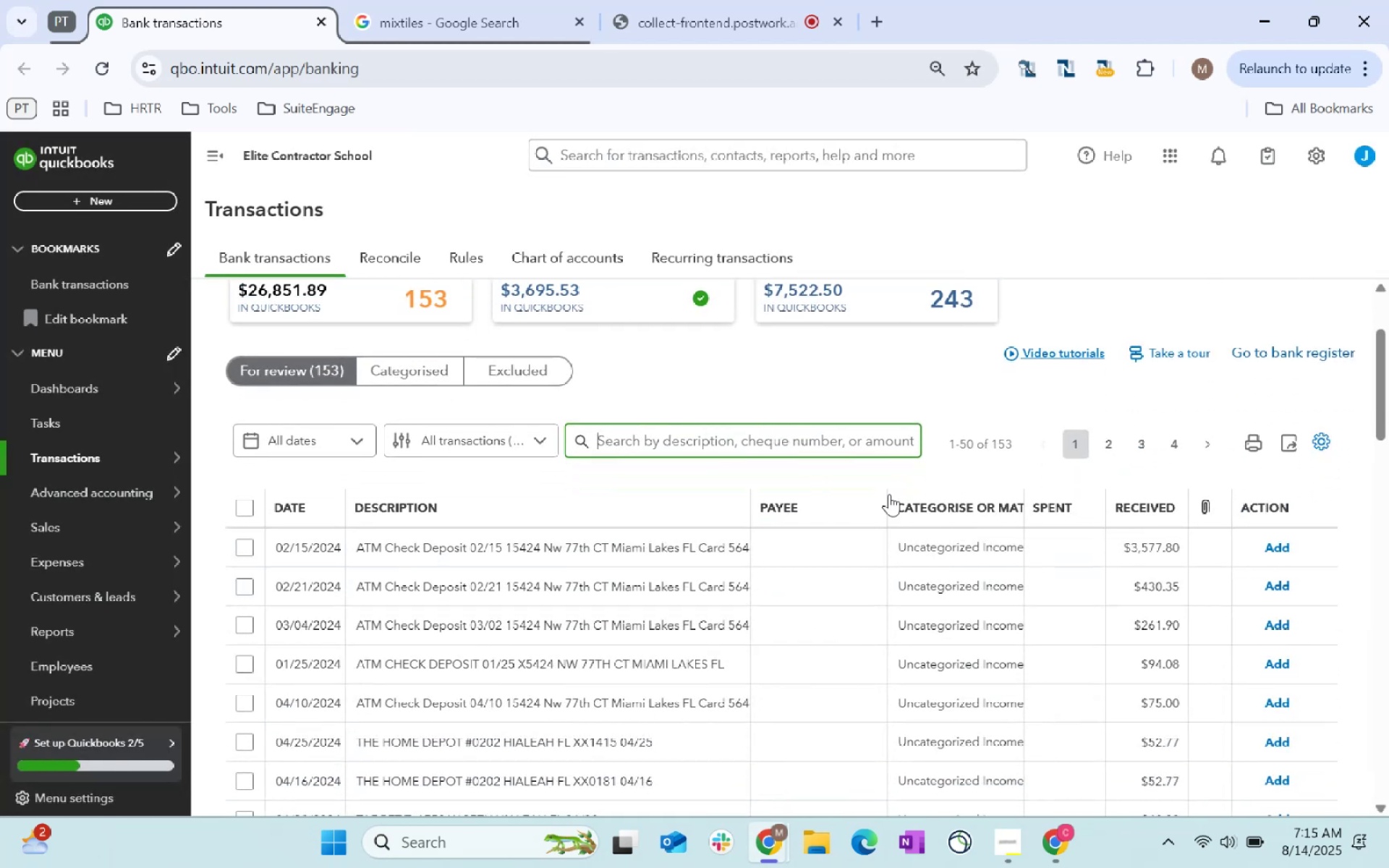 
left_click([736, 433])
 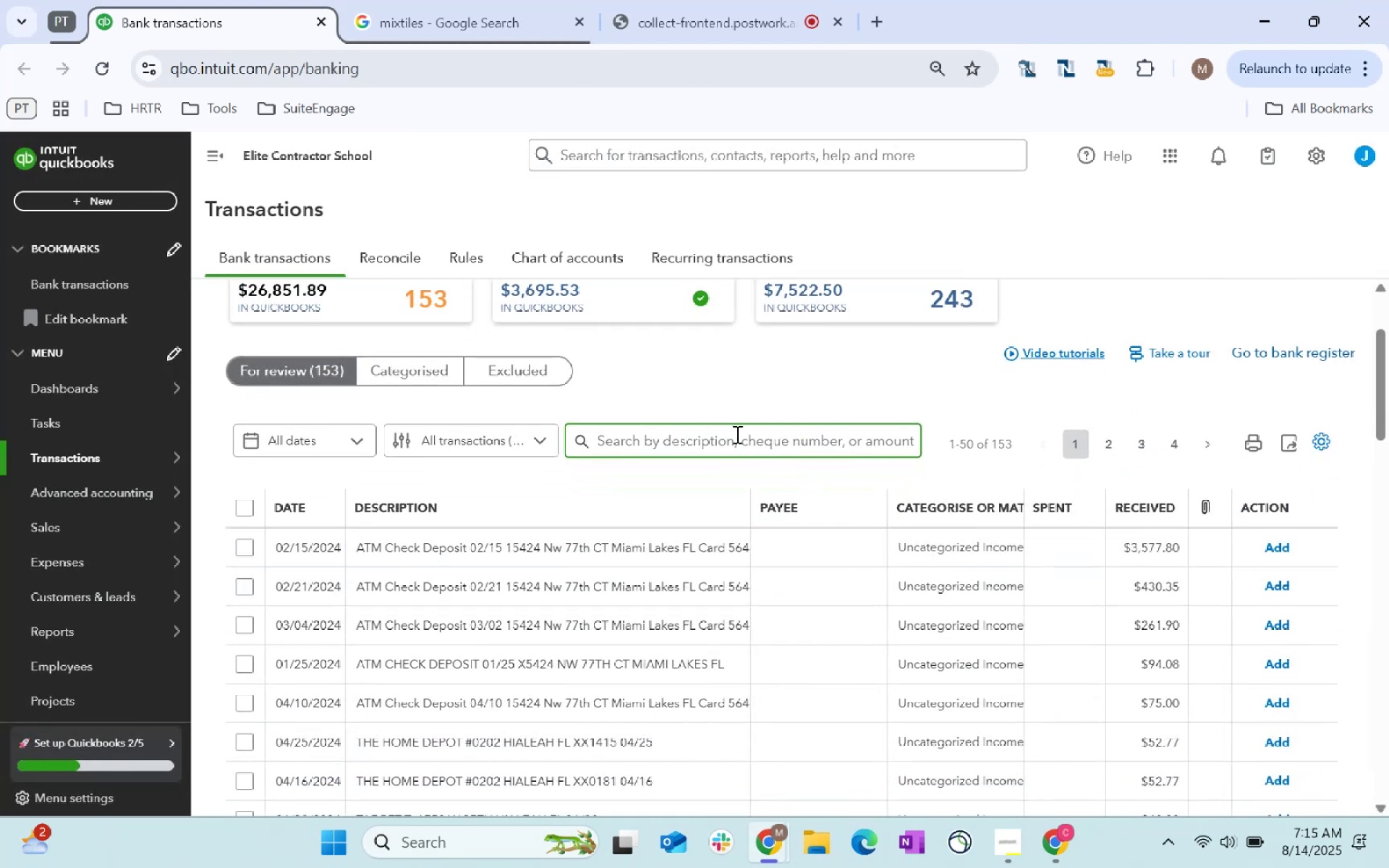 
type(atm check)
 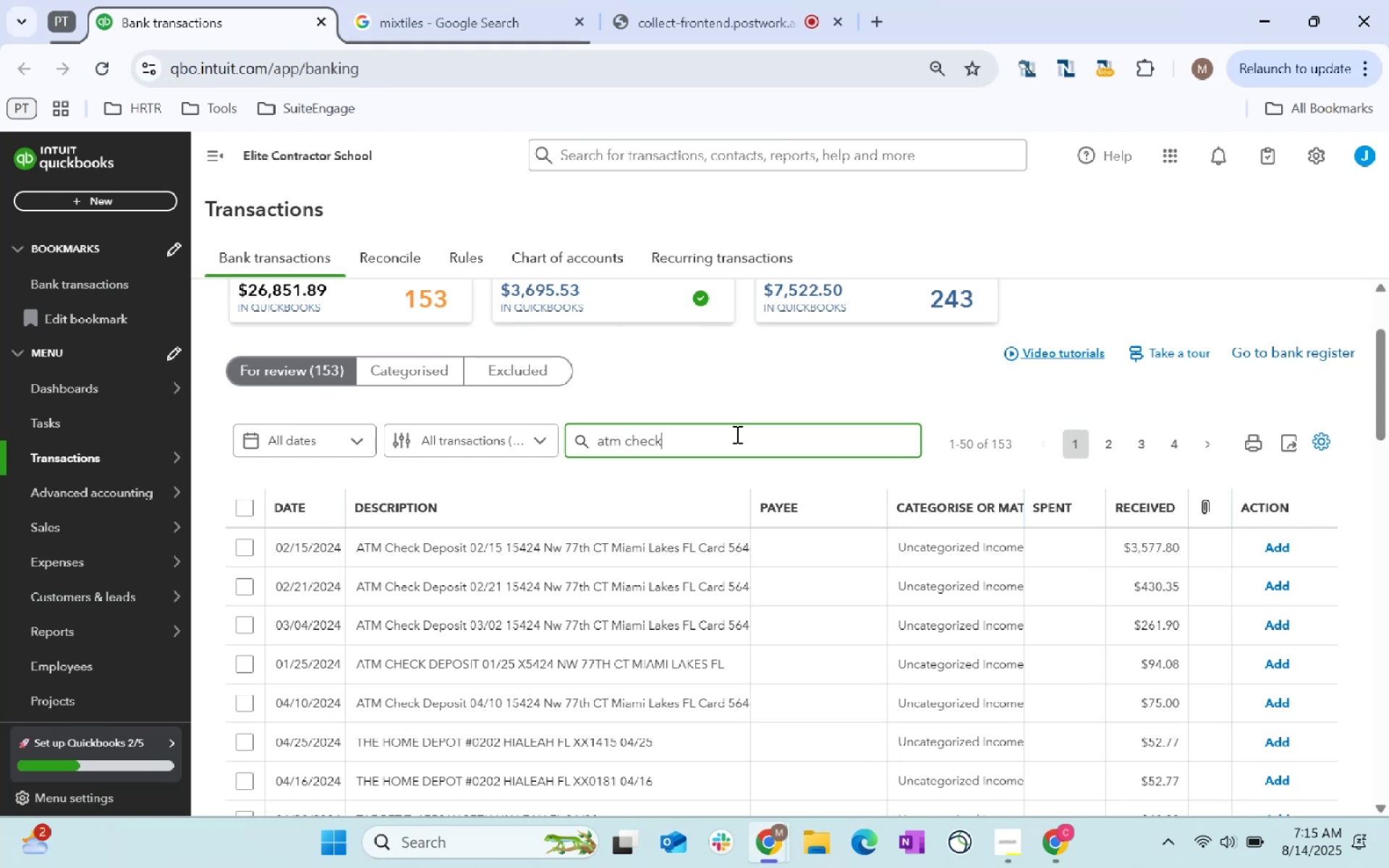 
key(Enter)
 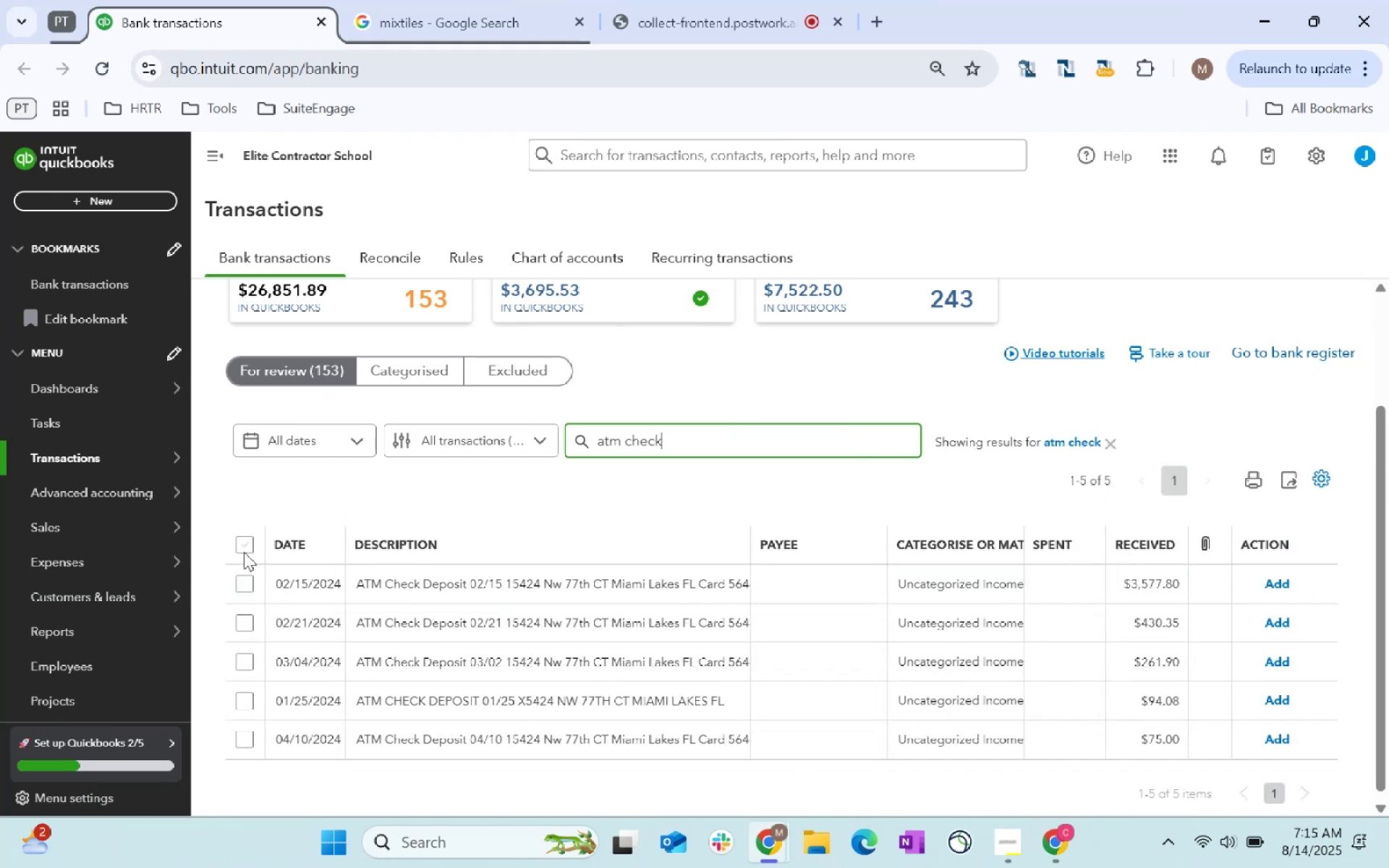 
left_click([659, 463])
 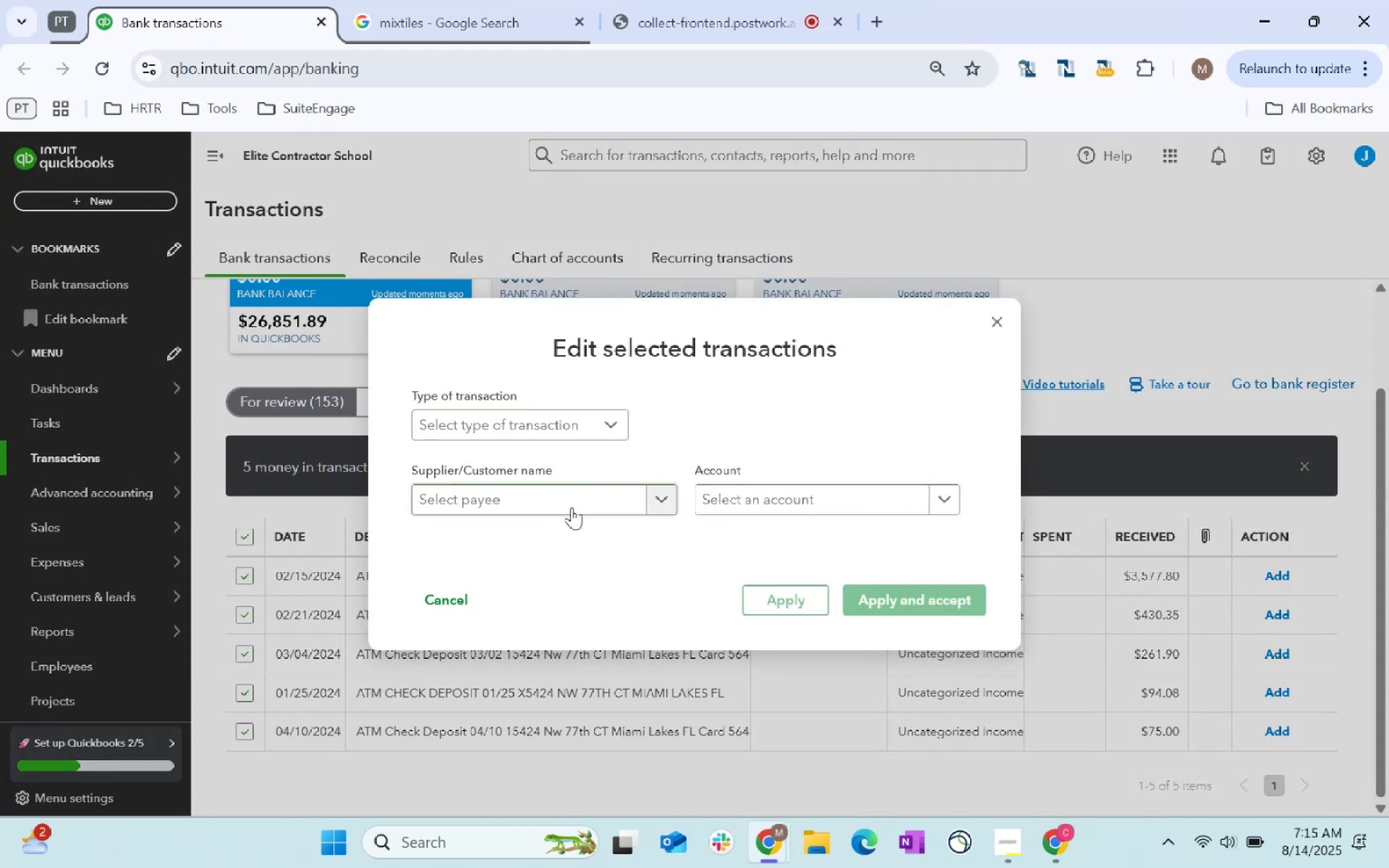 
left_click([572, 509])
 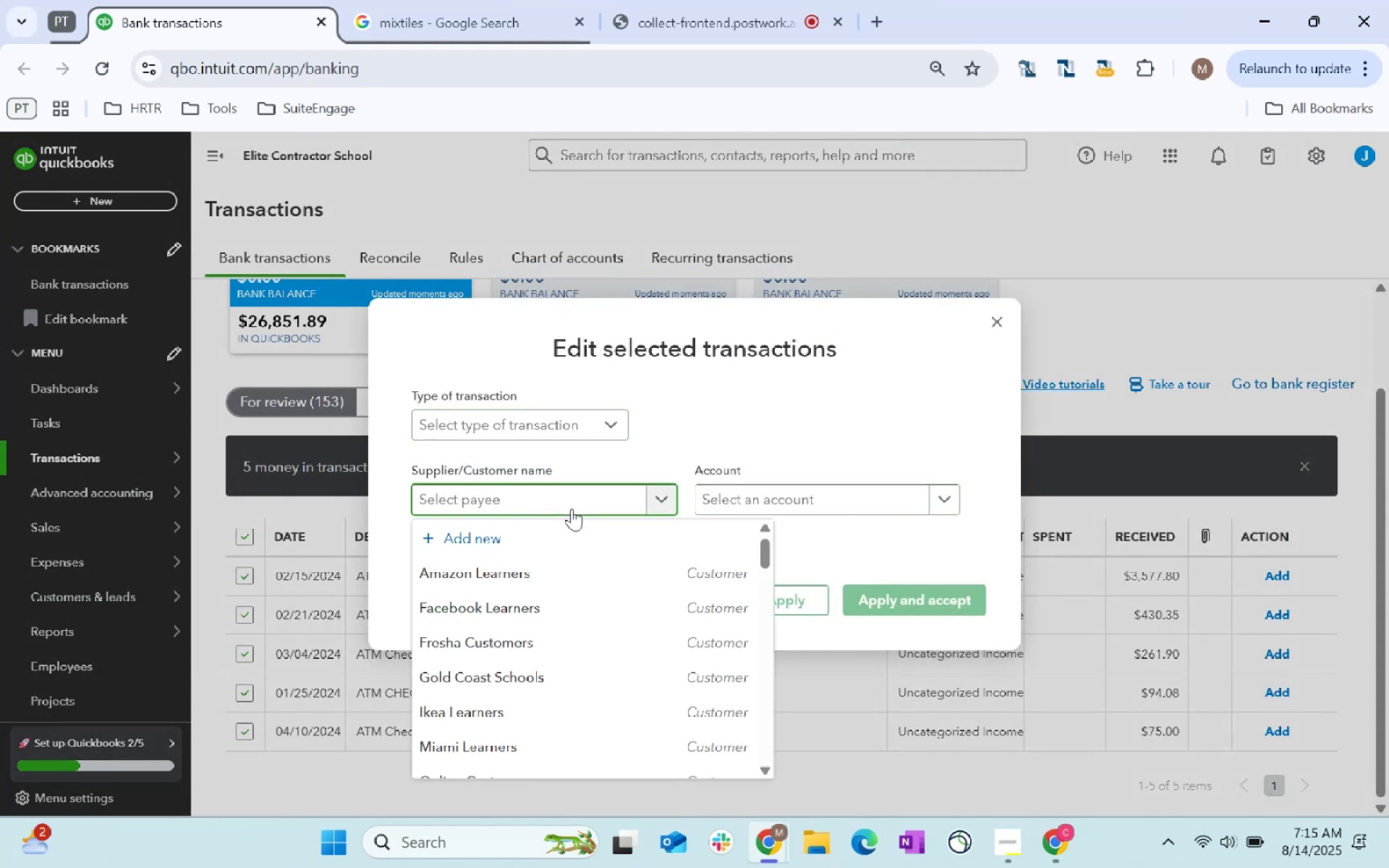 
type(n)
key(Backspace)
key(Backspace)
key(Backspace)
key(Backspace)
type(online)
 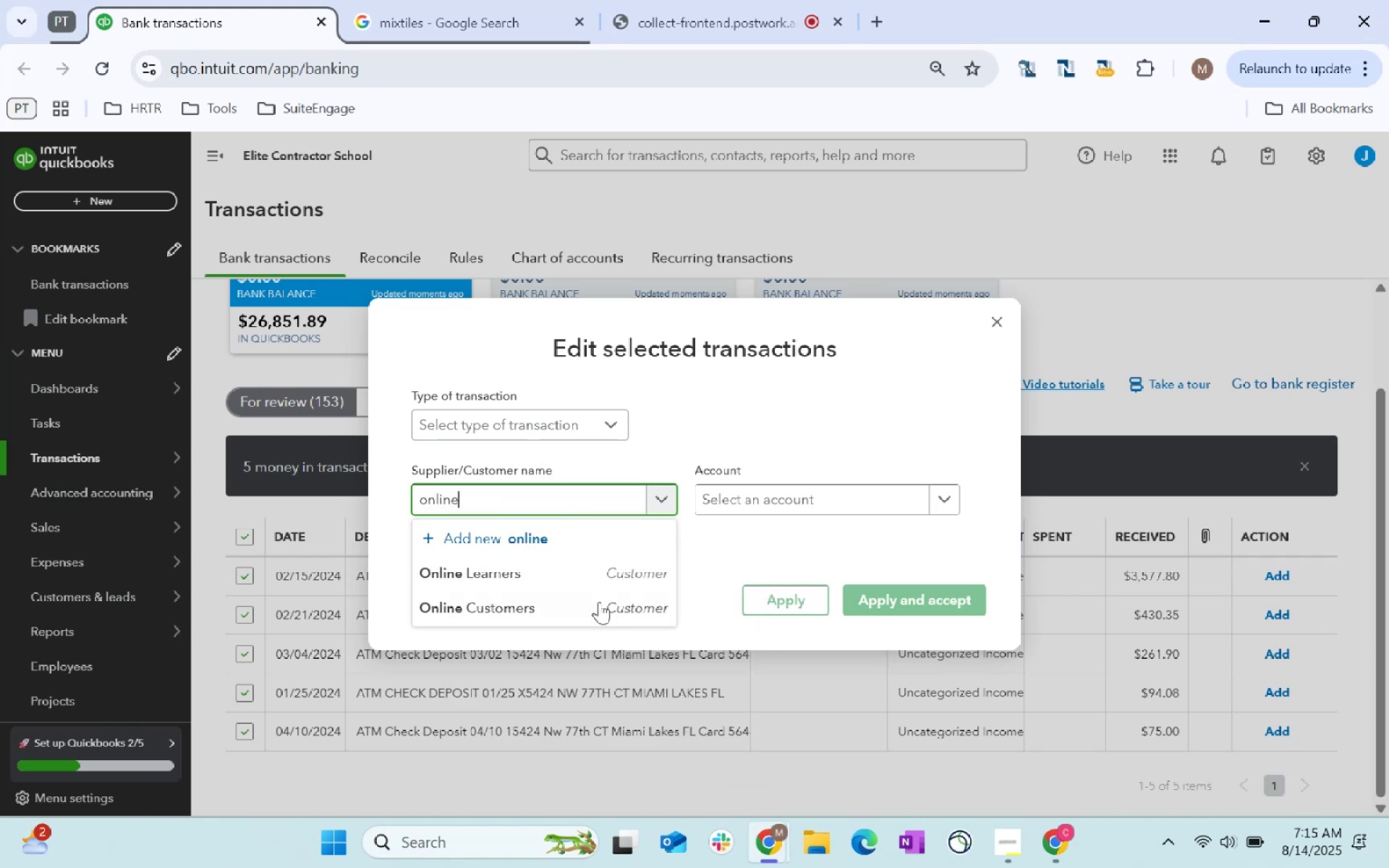 
left_click([561, 582])
 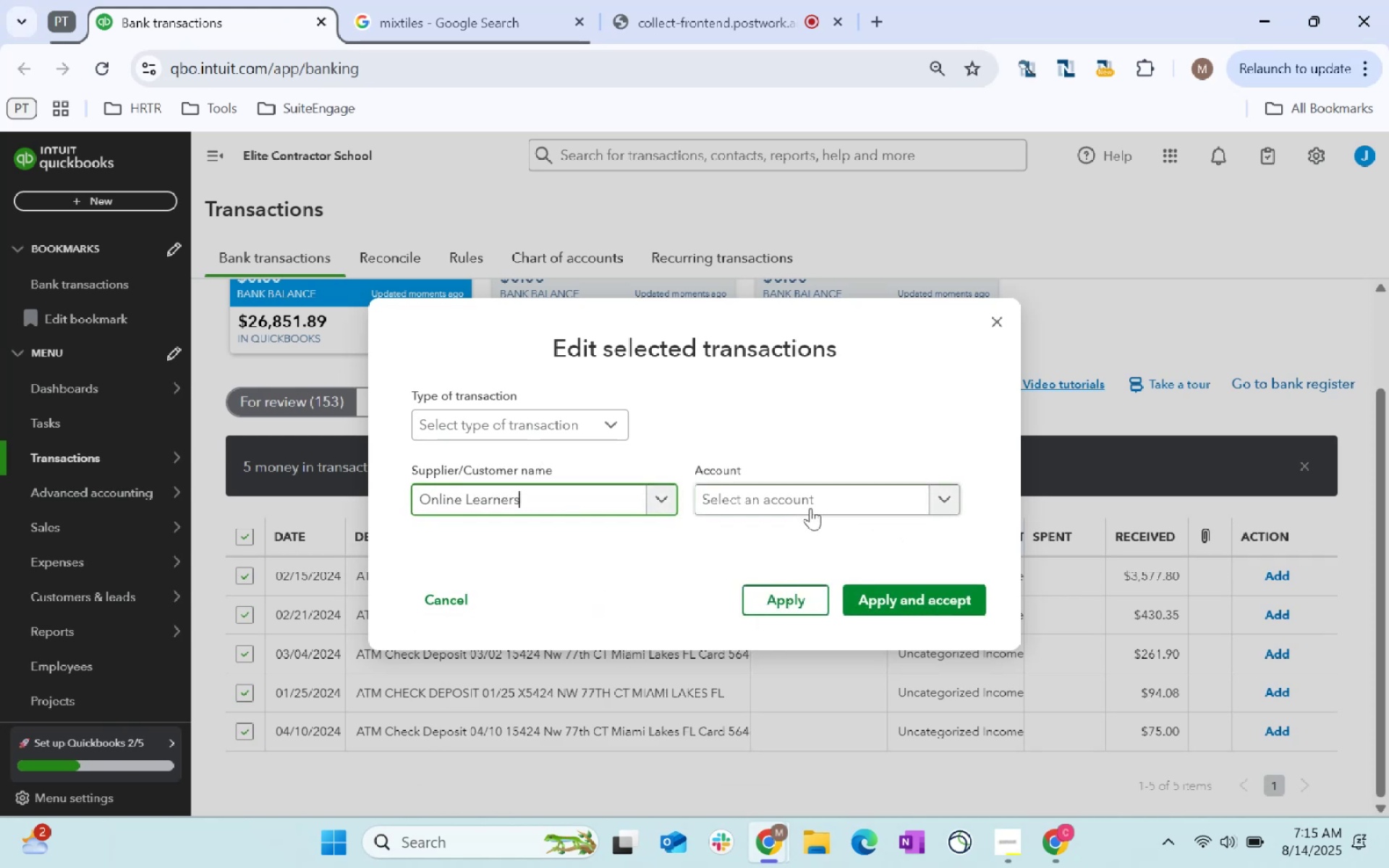 
left_click([801, 500])
 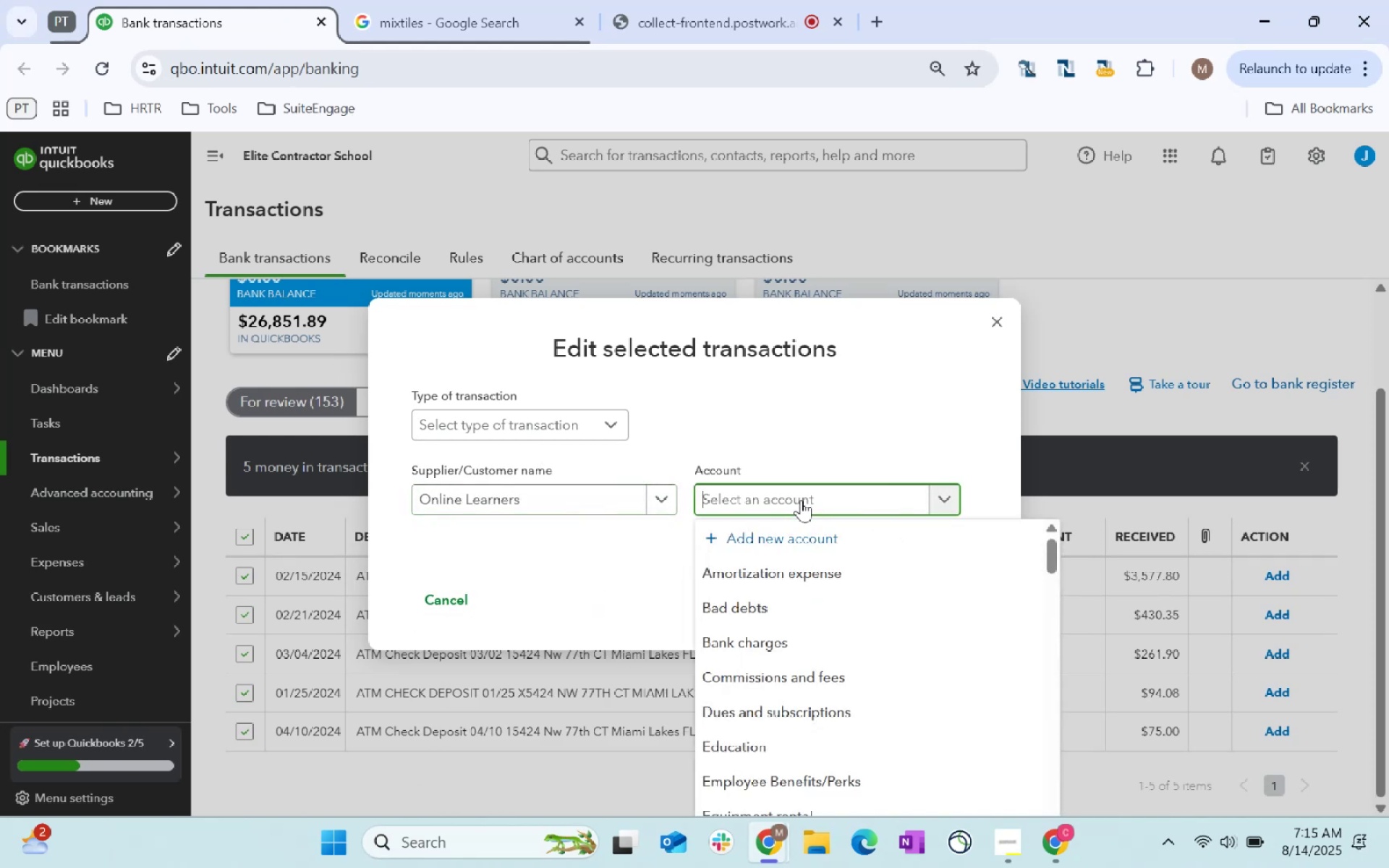 
type(services)
 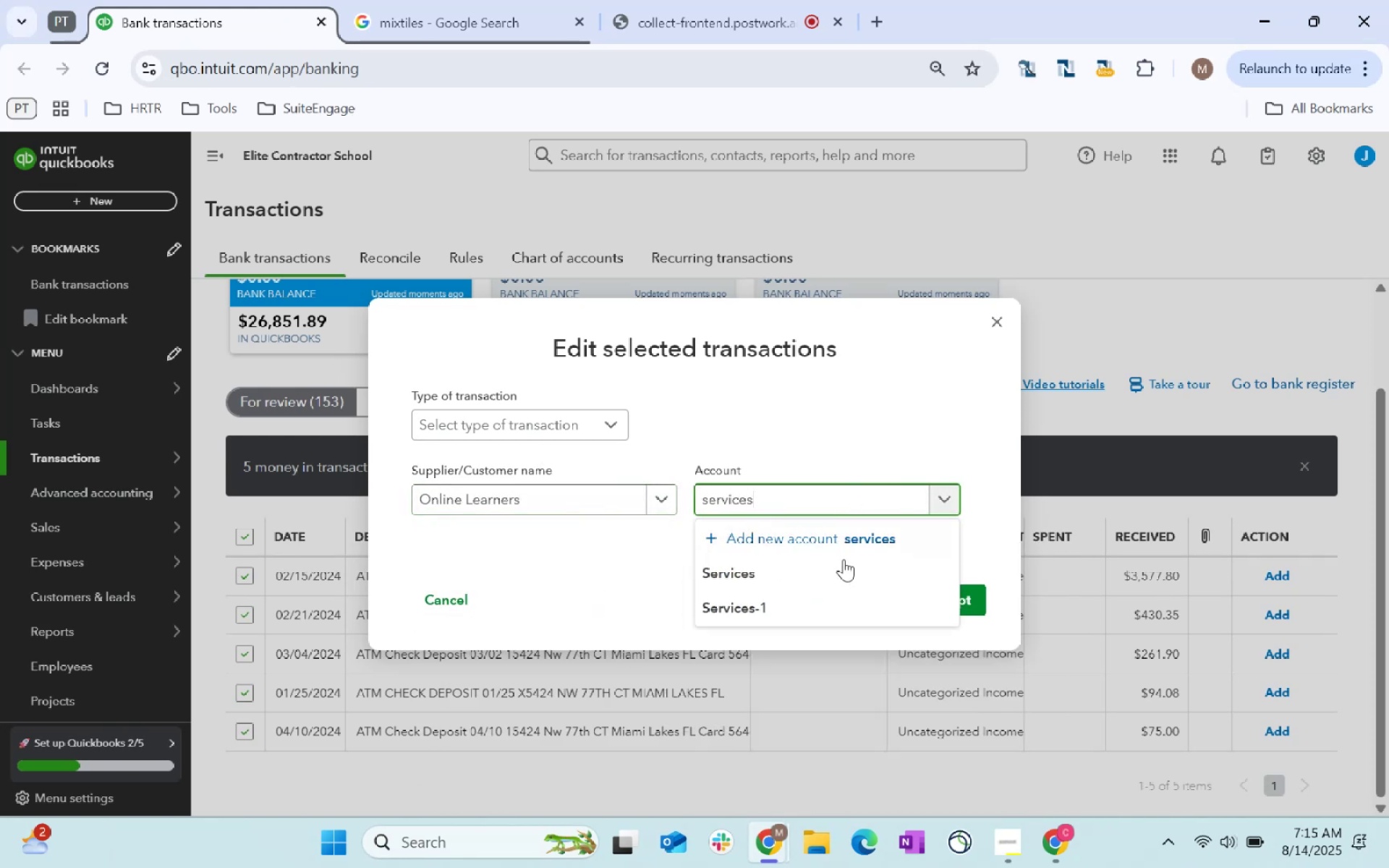 
left_click([844, 561])
 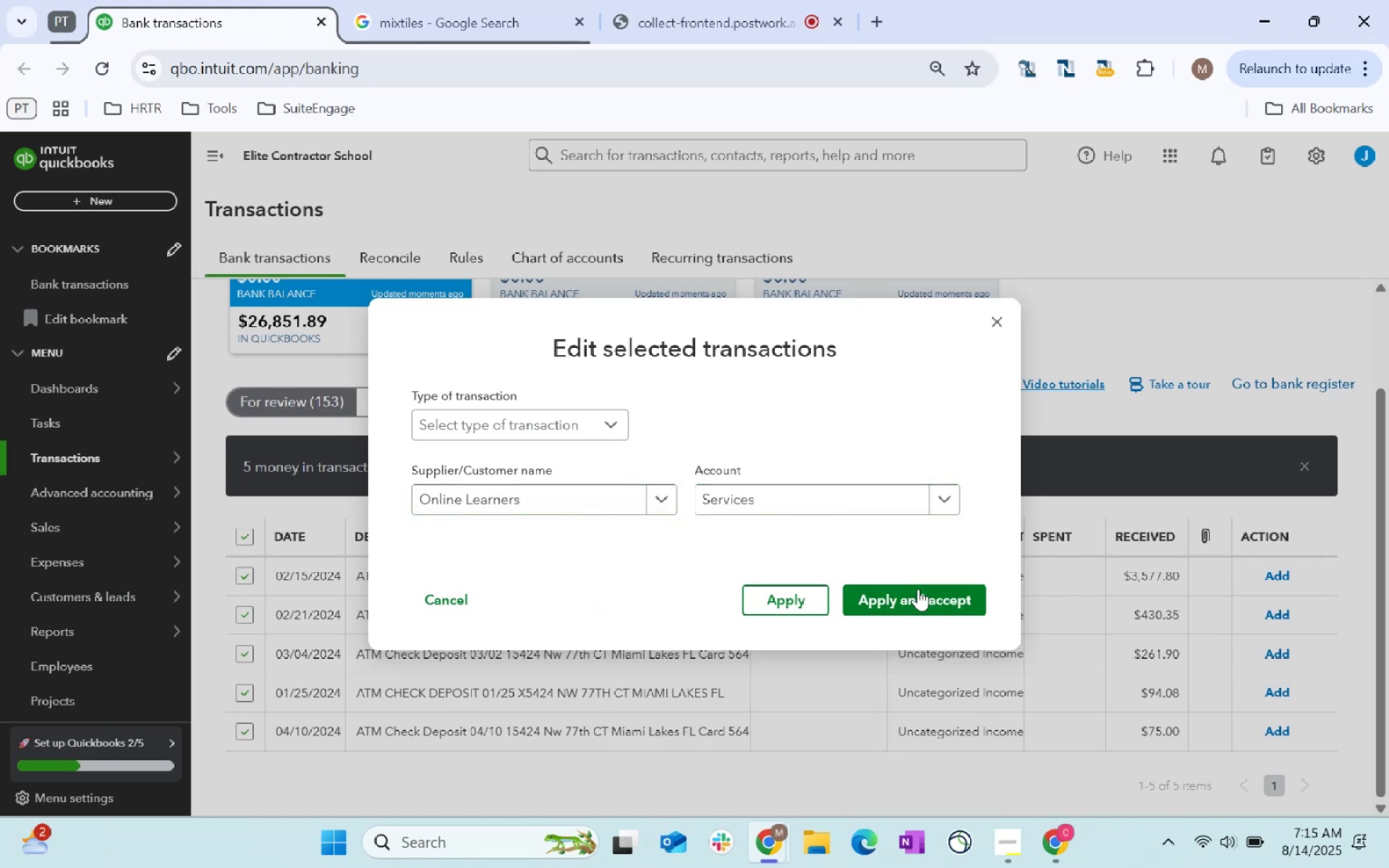 
left_click([925, 590])
 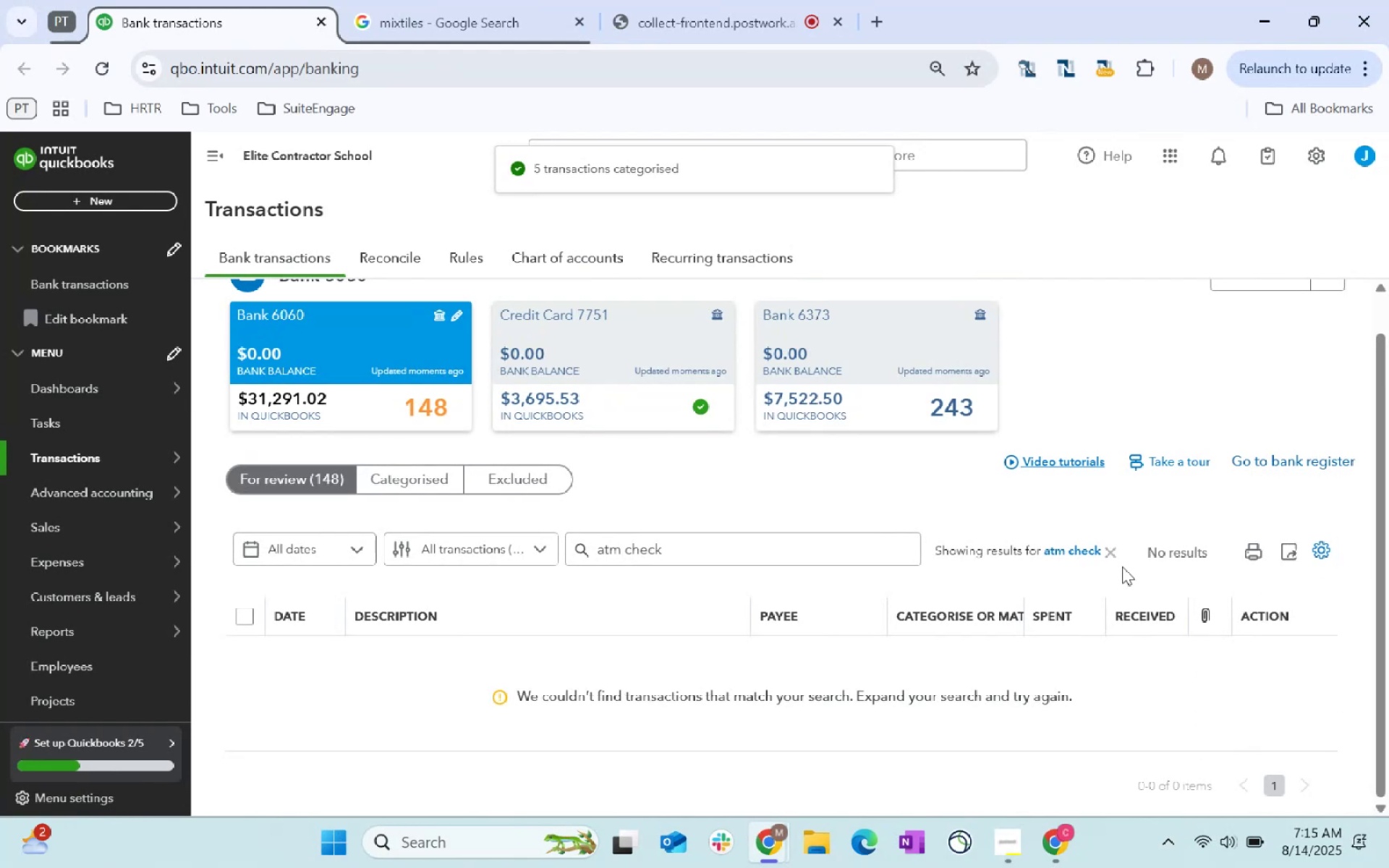 
left_click([1114, 555])
 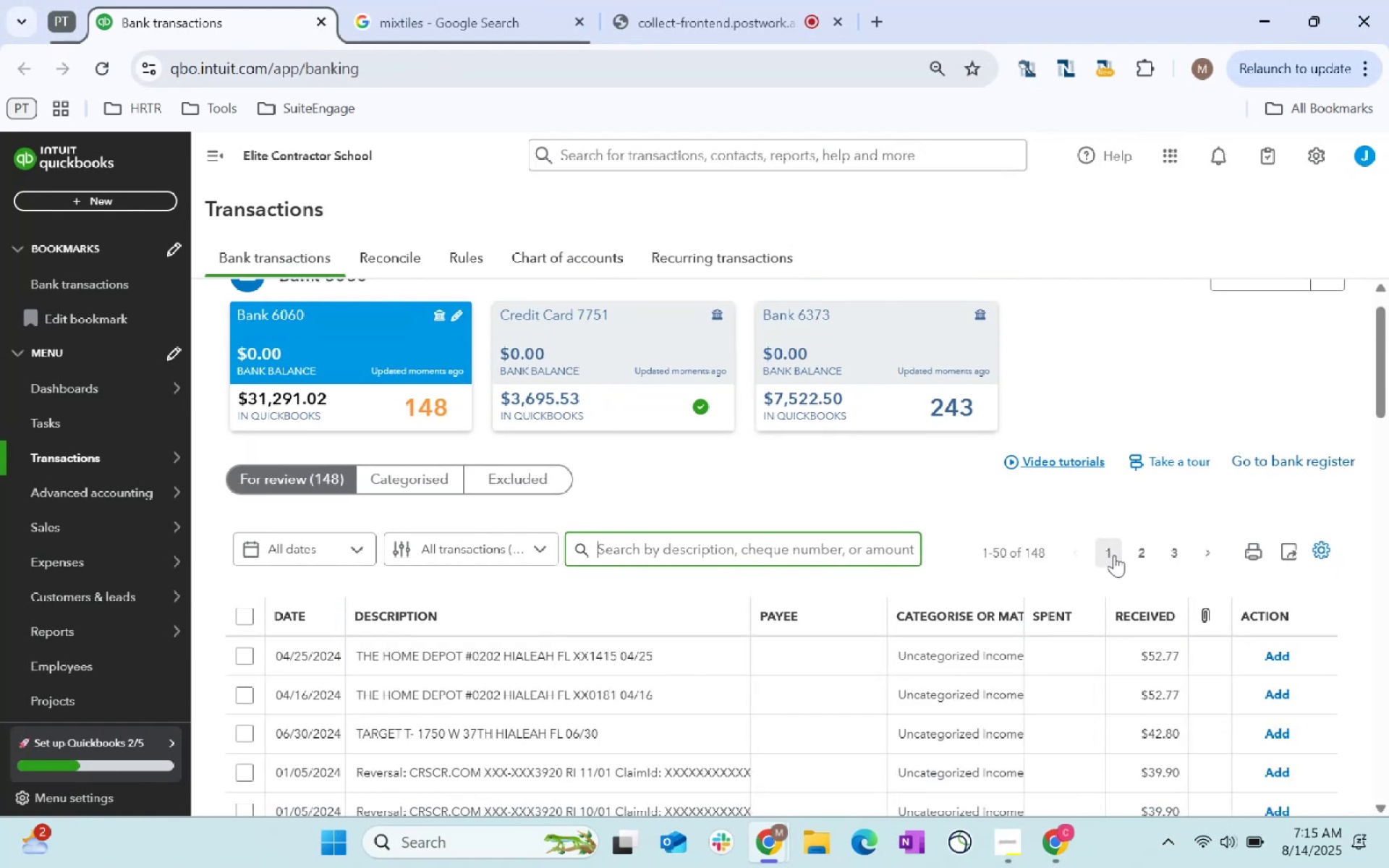 
wait(7.45)
 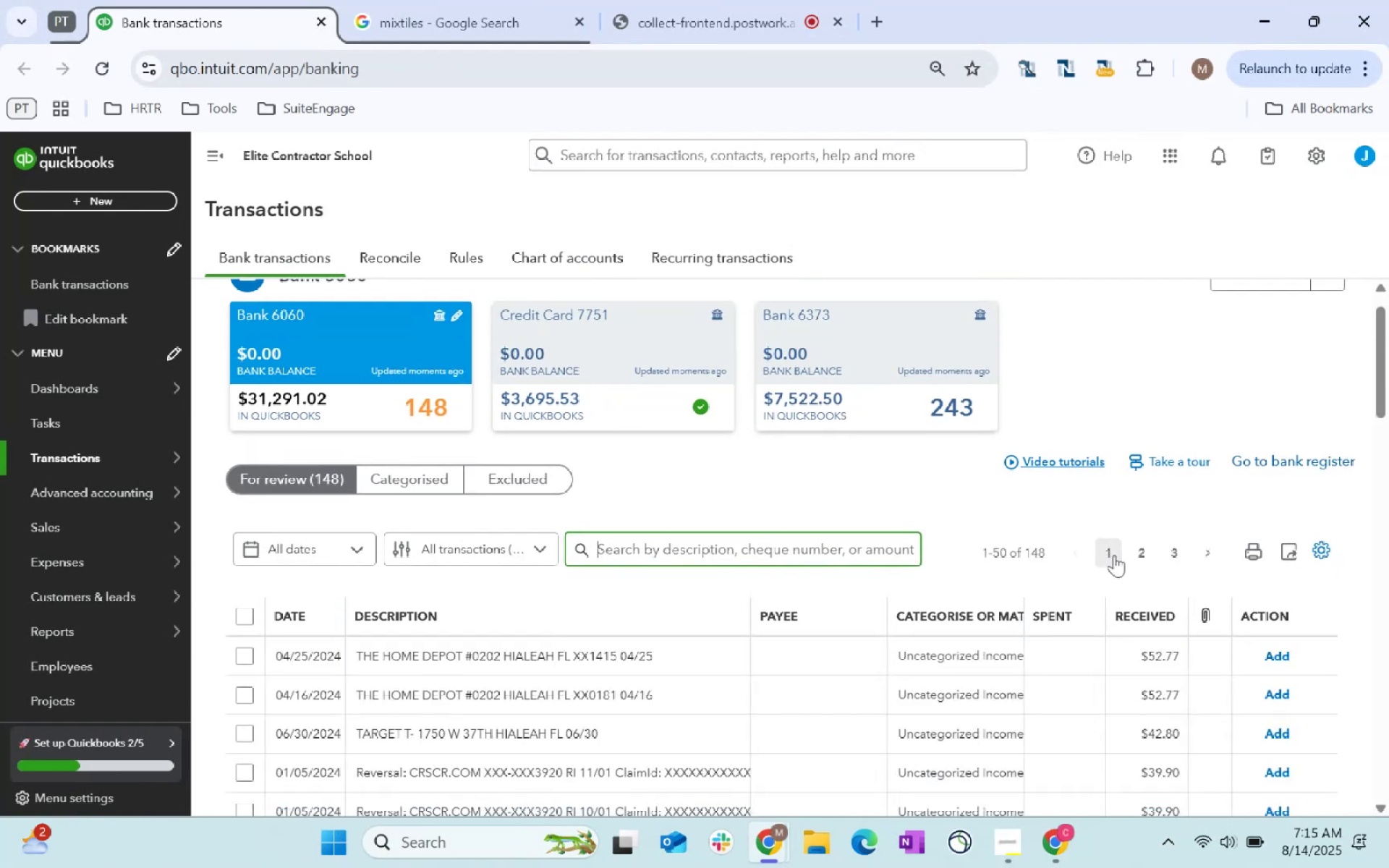 
scroll: coordinate [875, 641], scroll_direction: down, amount: 1.0
 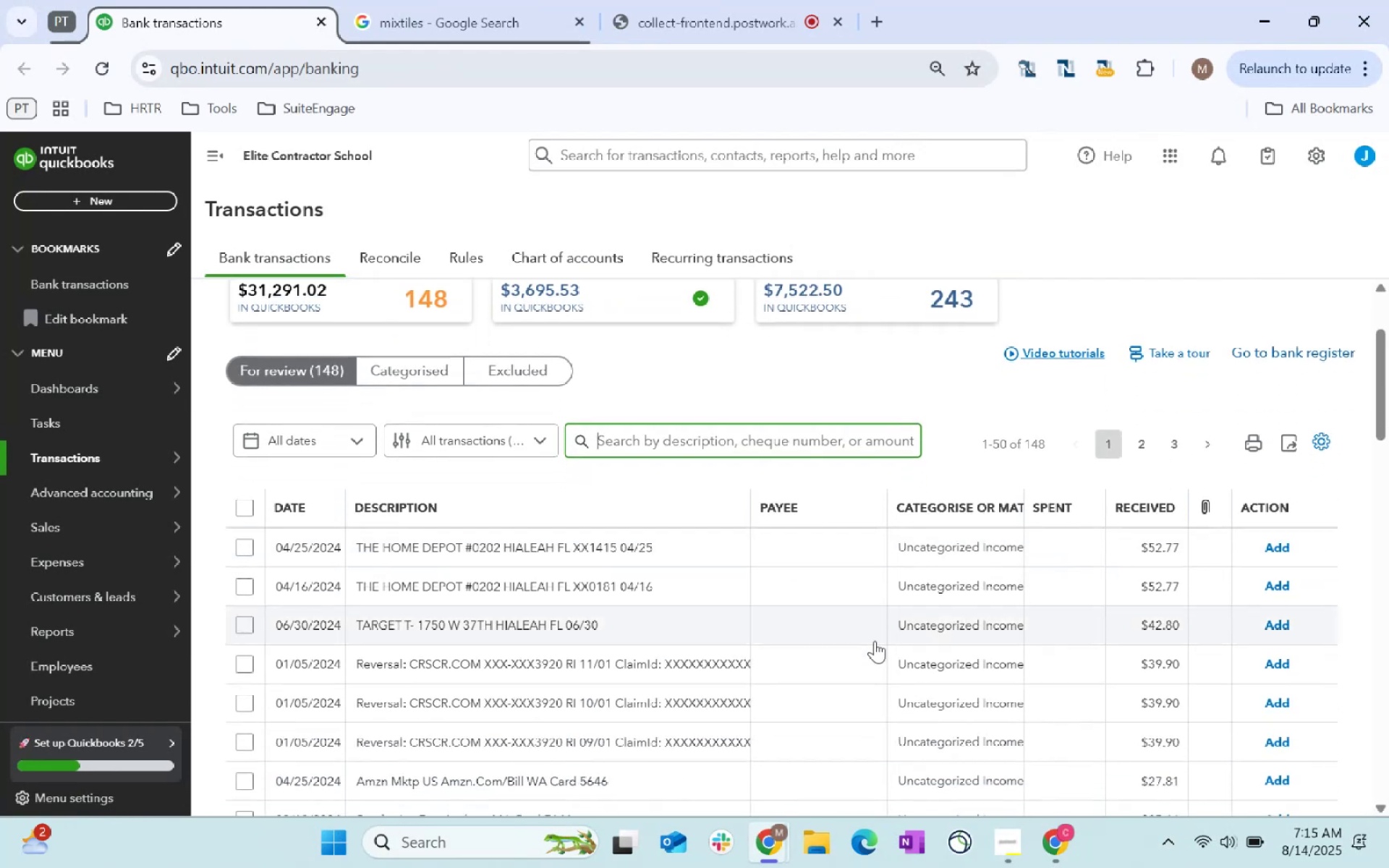 
scroll: coordinate [875, 641], scroll_direction: up, amount: 1.0
 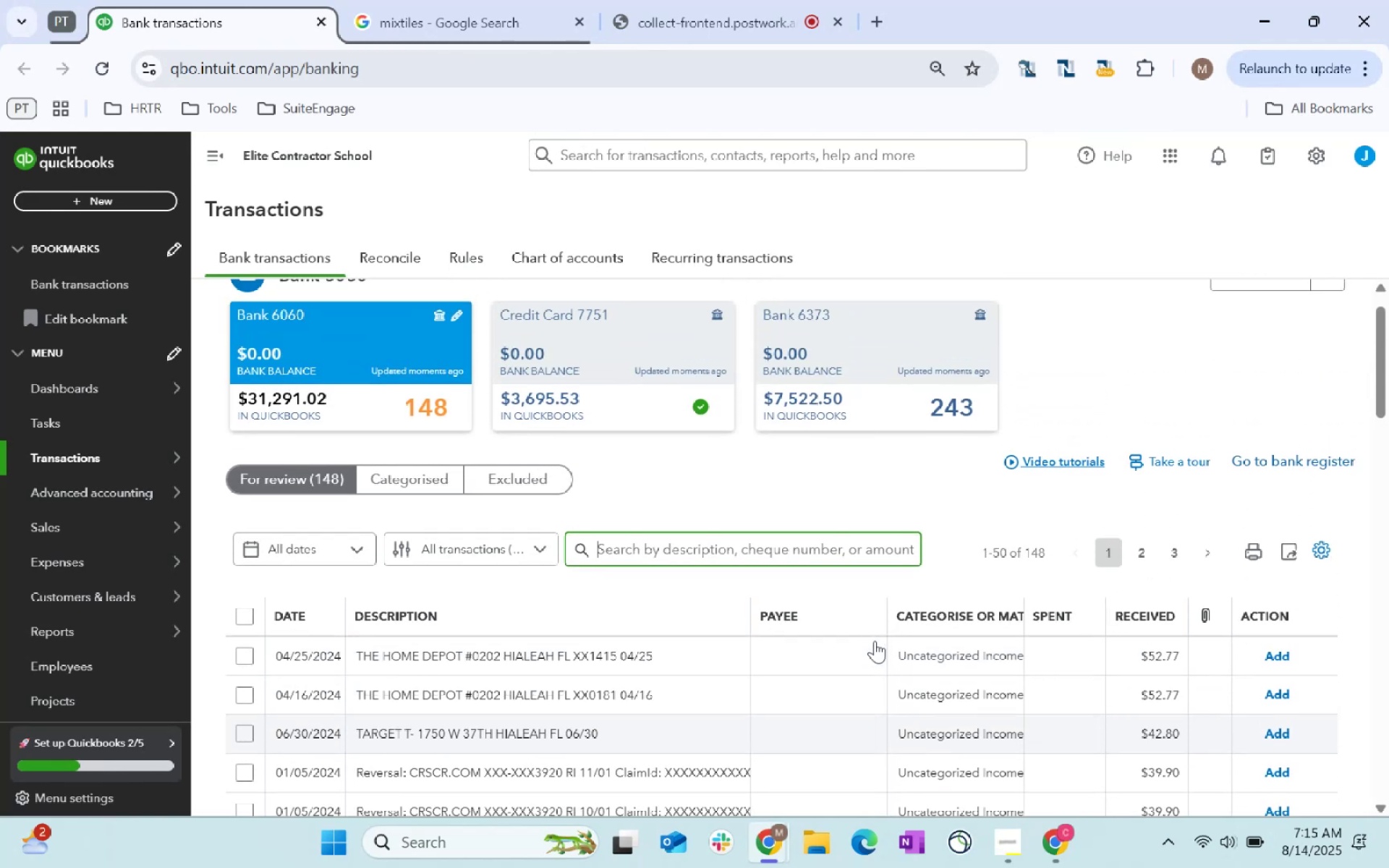 
scroll: coordinate [422, 677], scroll_direction: down, amount: 2.0
 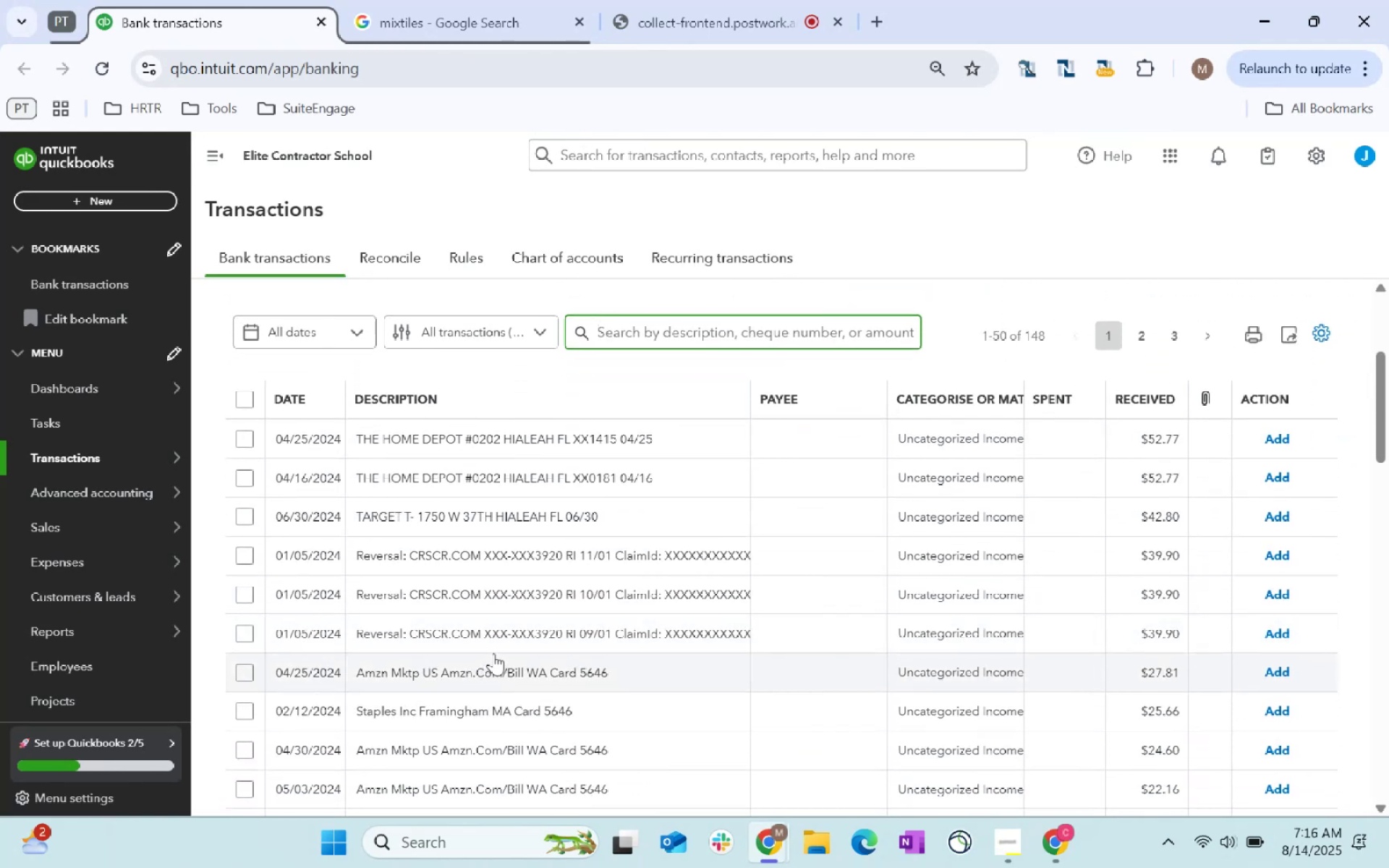 
wait(6.88)
 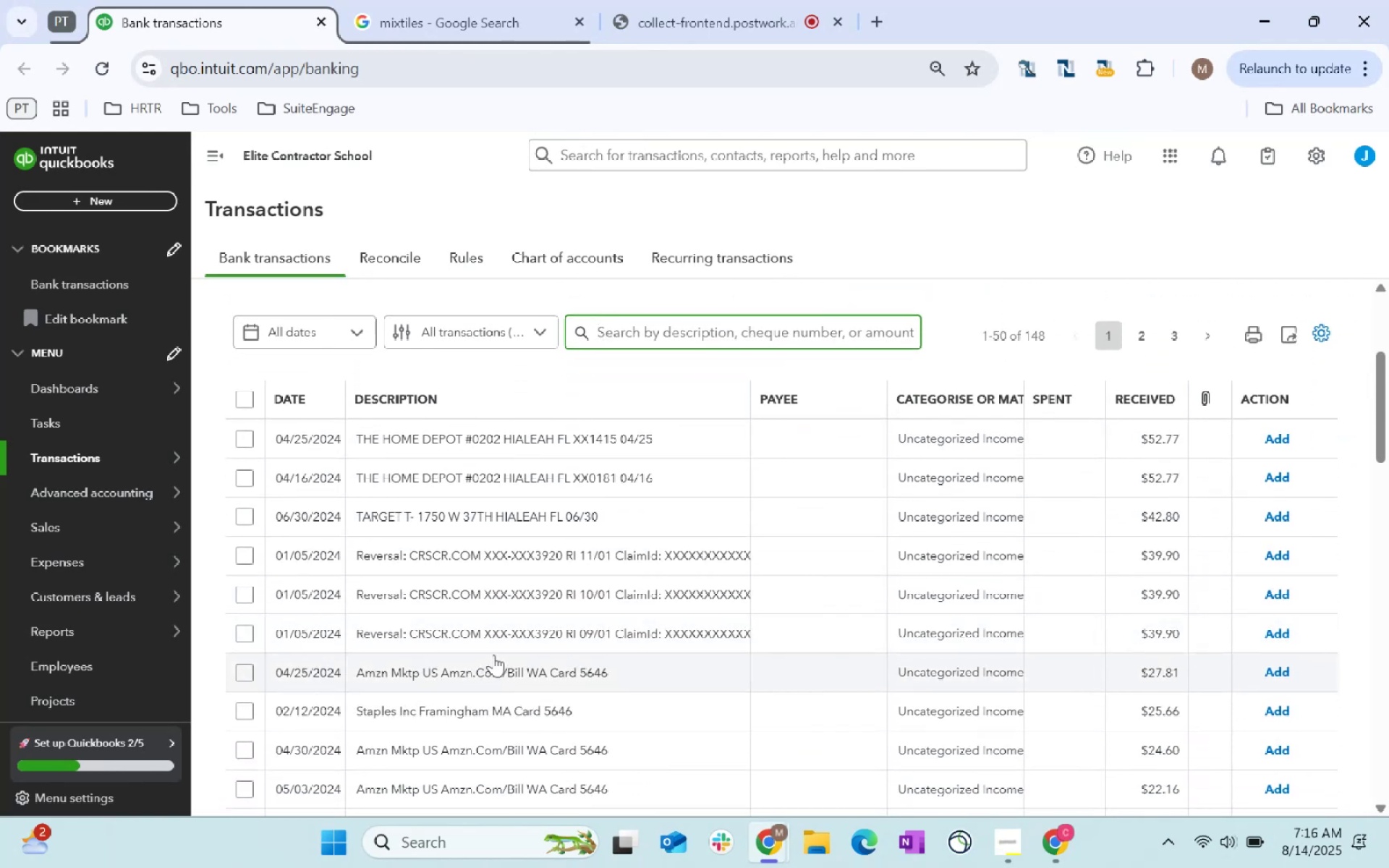 
left_click([702, 331])
 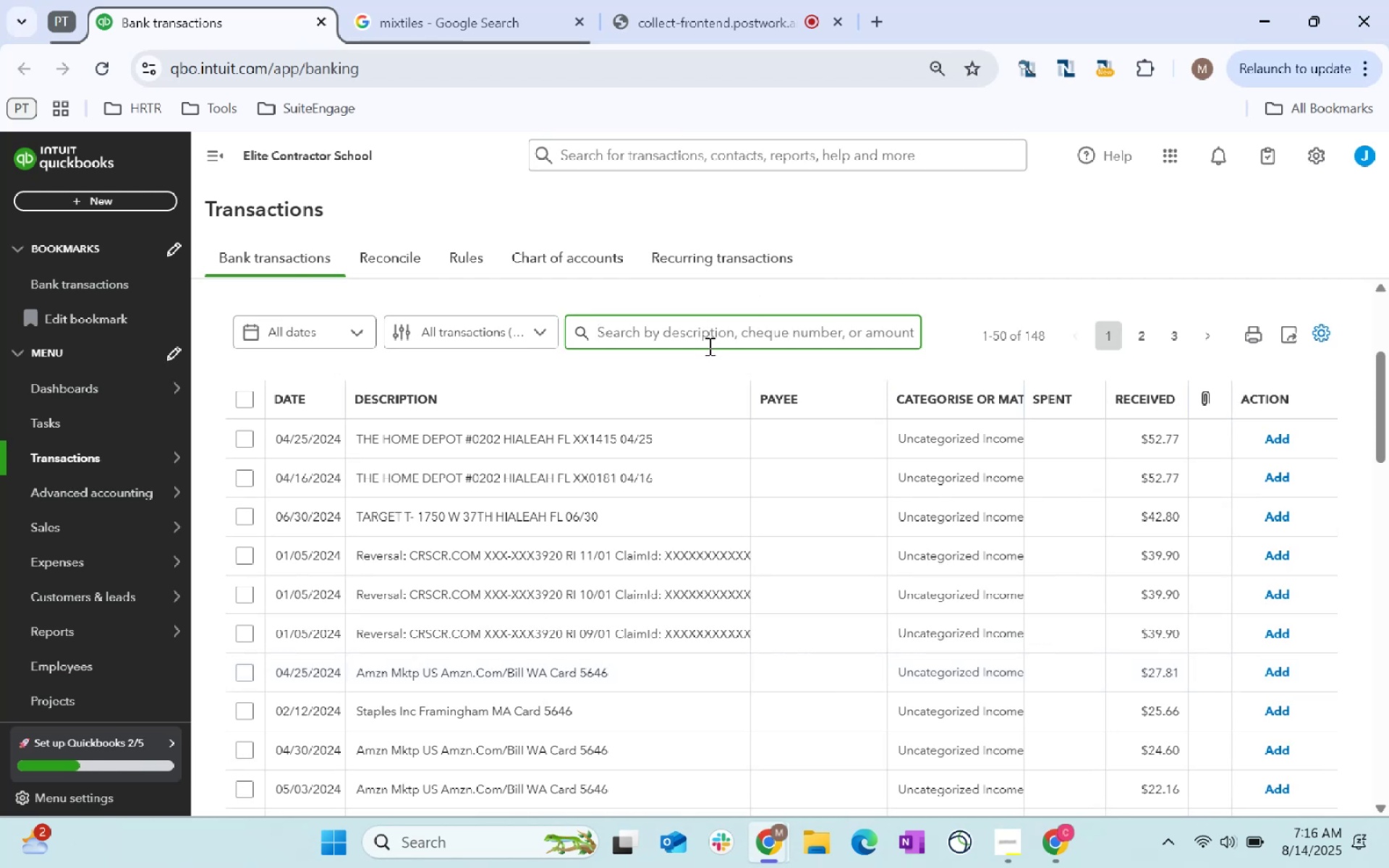 
type(amzn)
 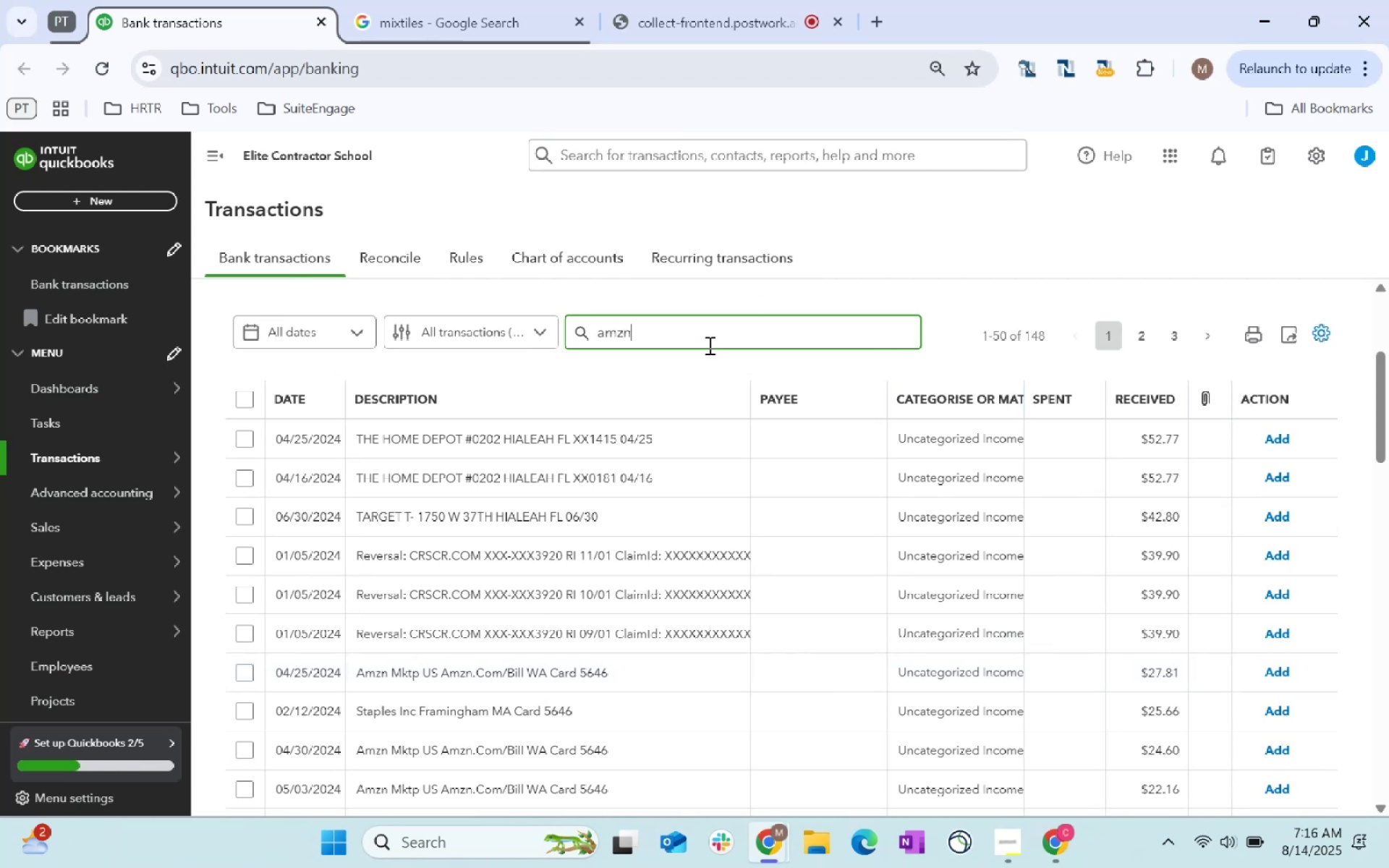 
key(Enter)
 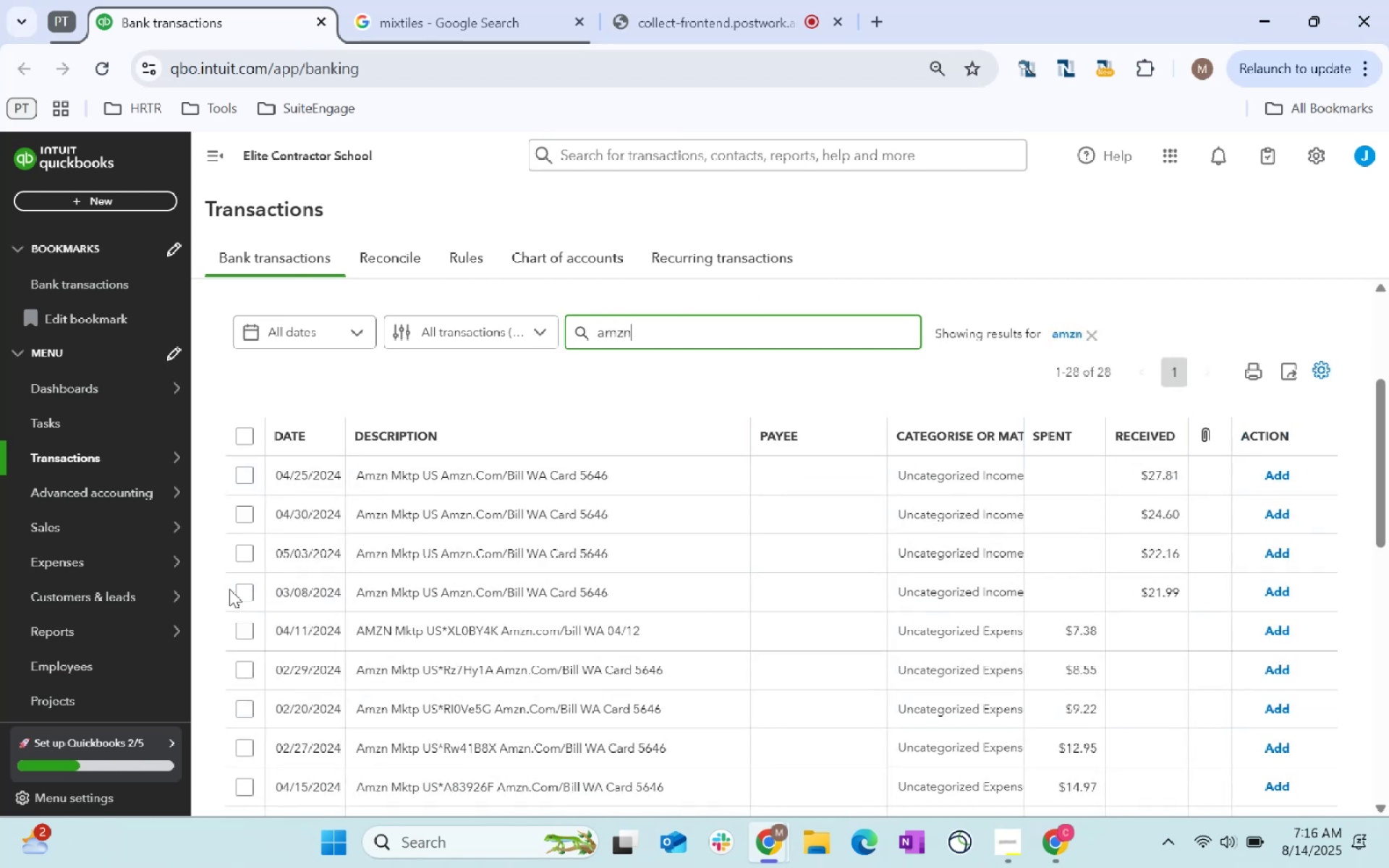 
left_click([241, 590])
 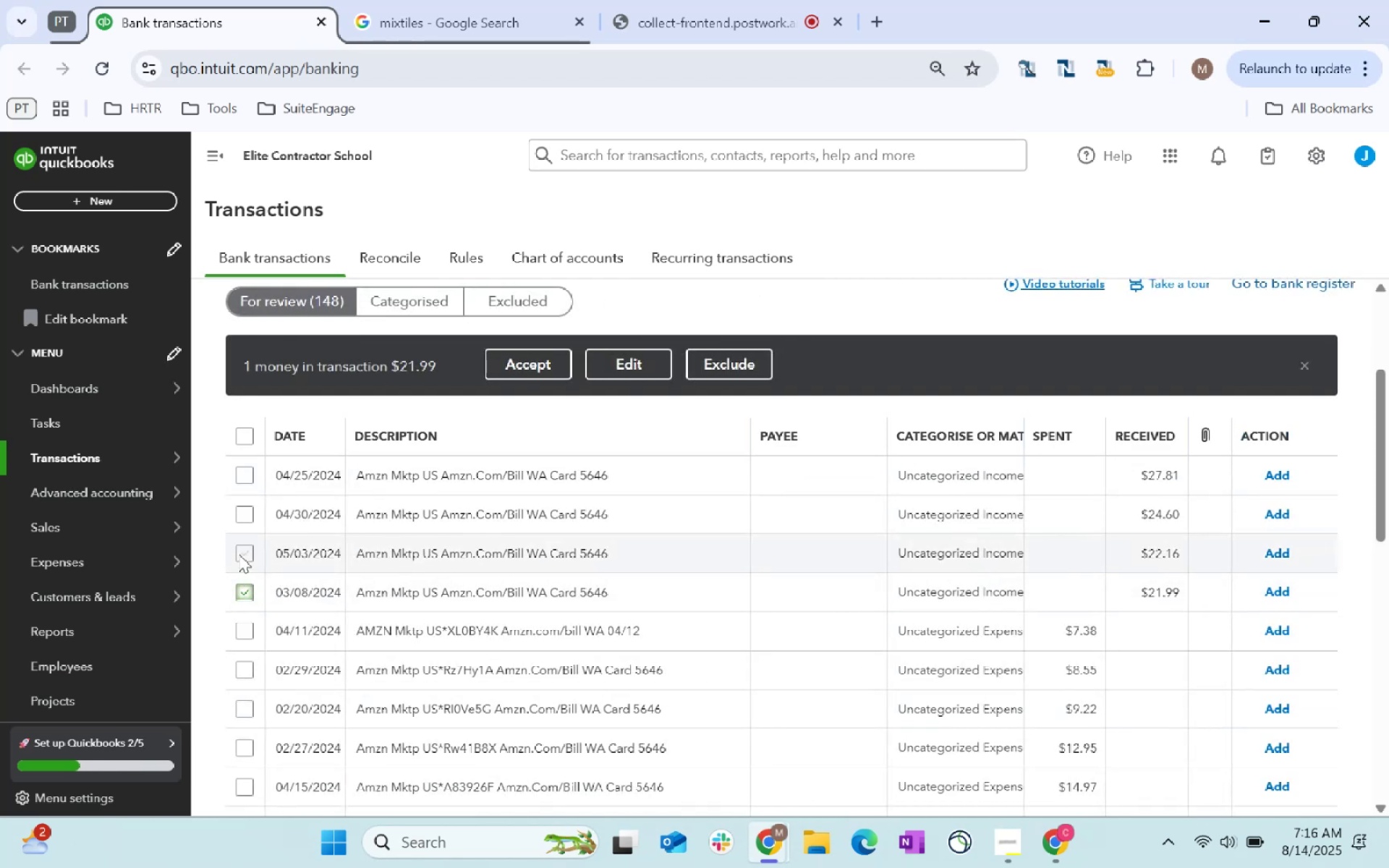 
left_click([239, 553])
 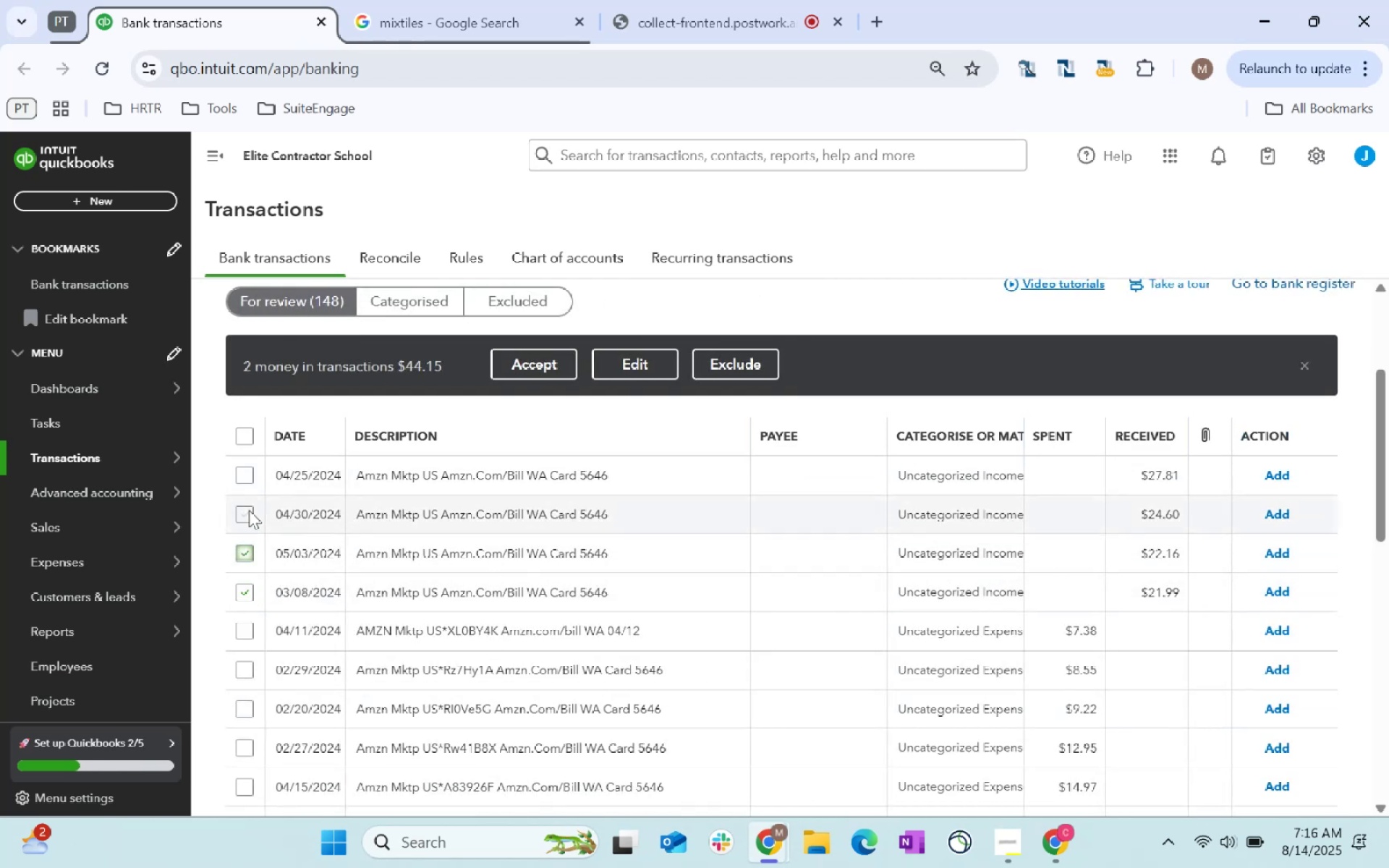 
left_click([249, 510])
 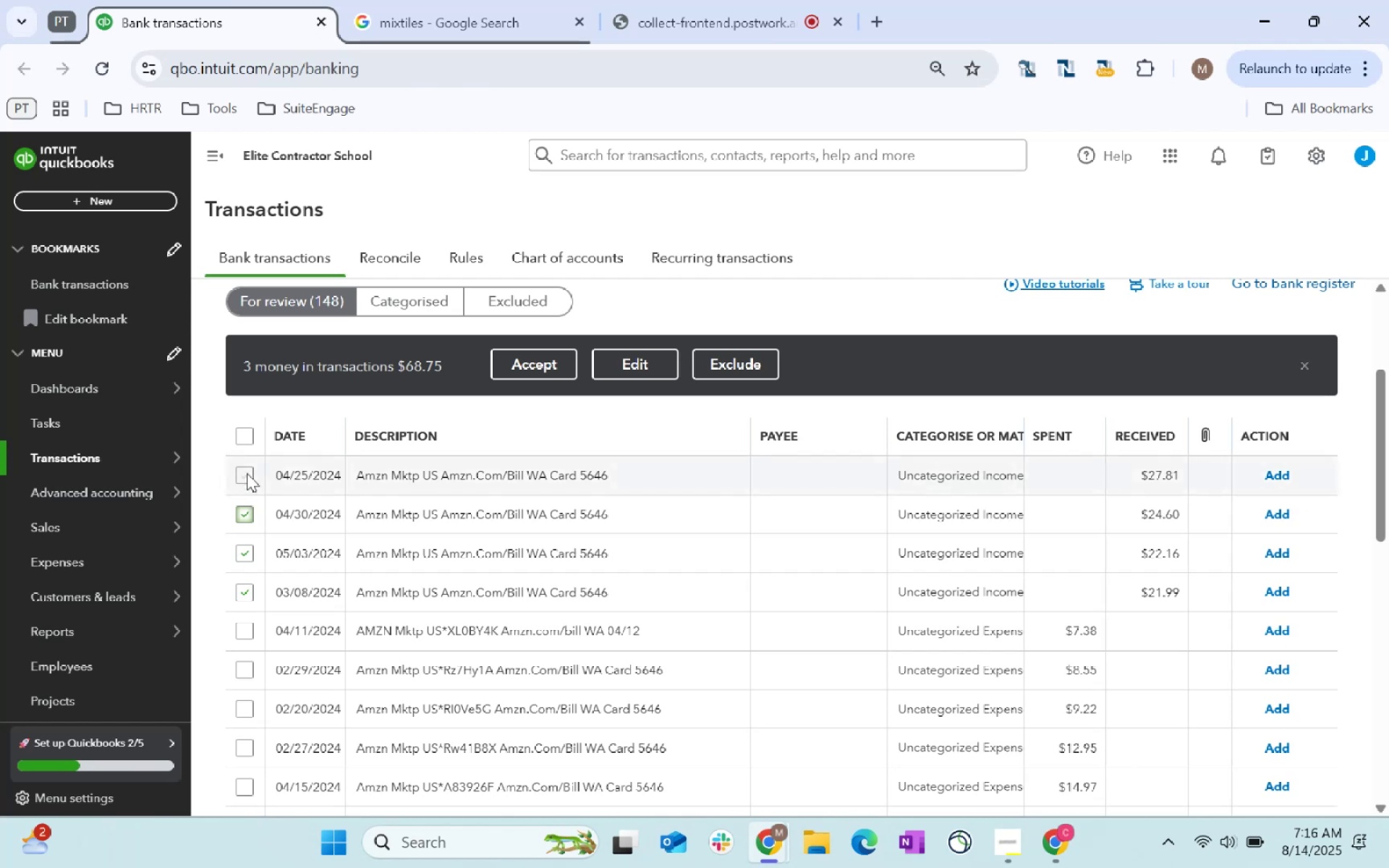 
left_click([247, 473])
 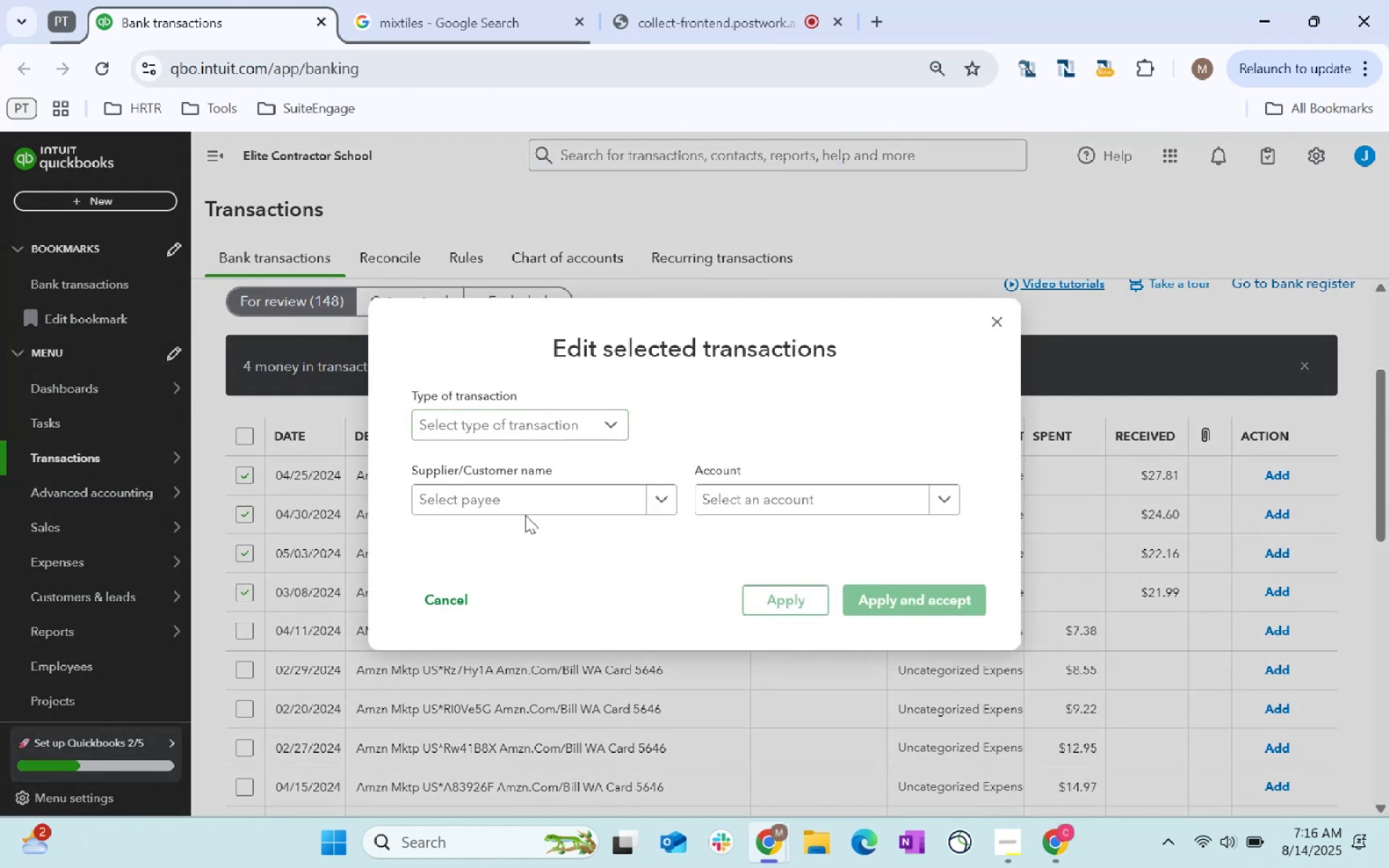 
type(amazon)
 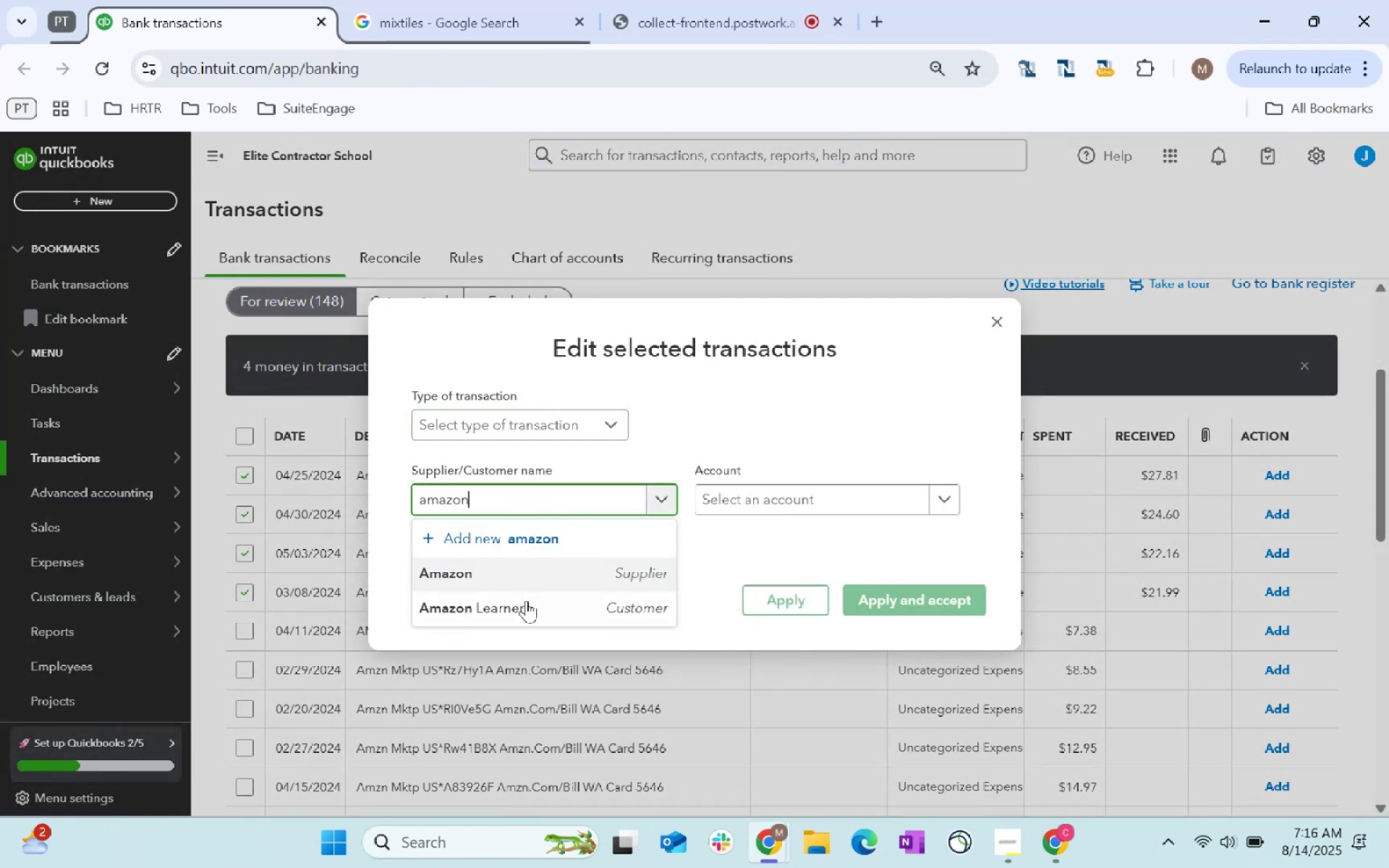 
left_click([526, 619])
 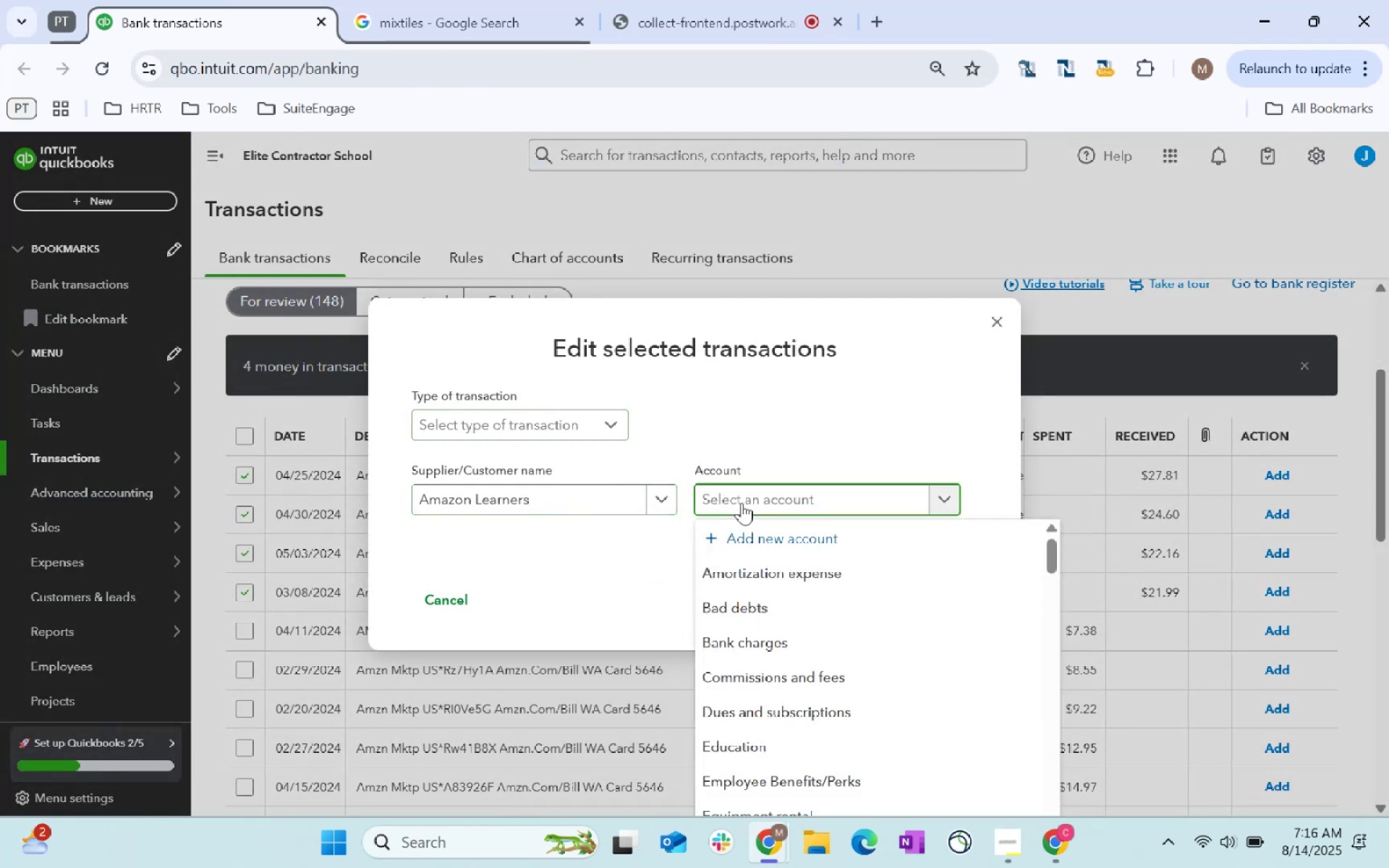 
type(services)
 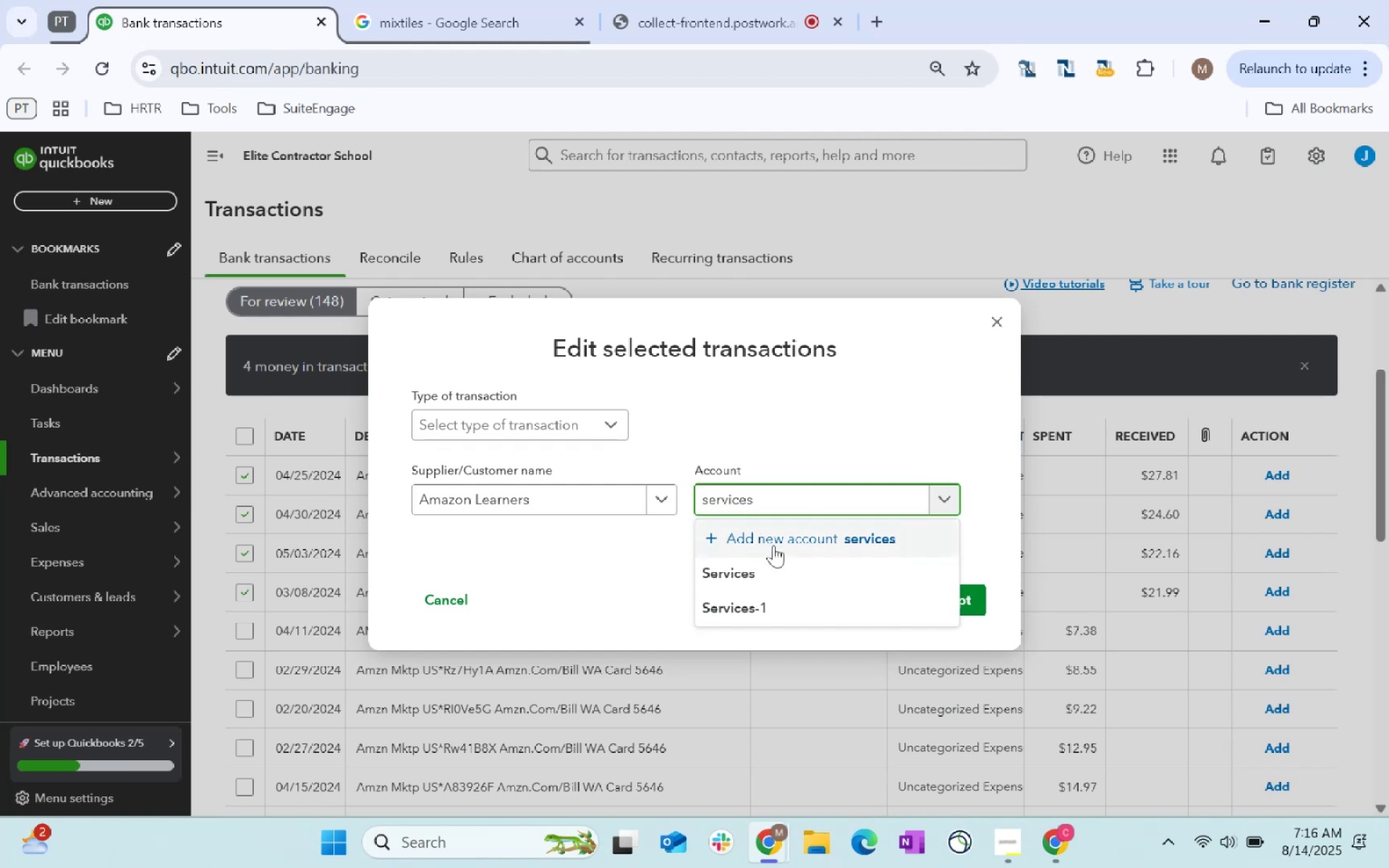 
left_click([782, 577])
 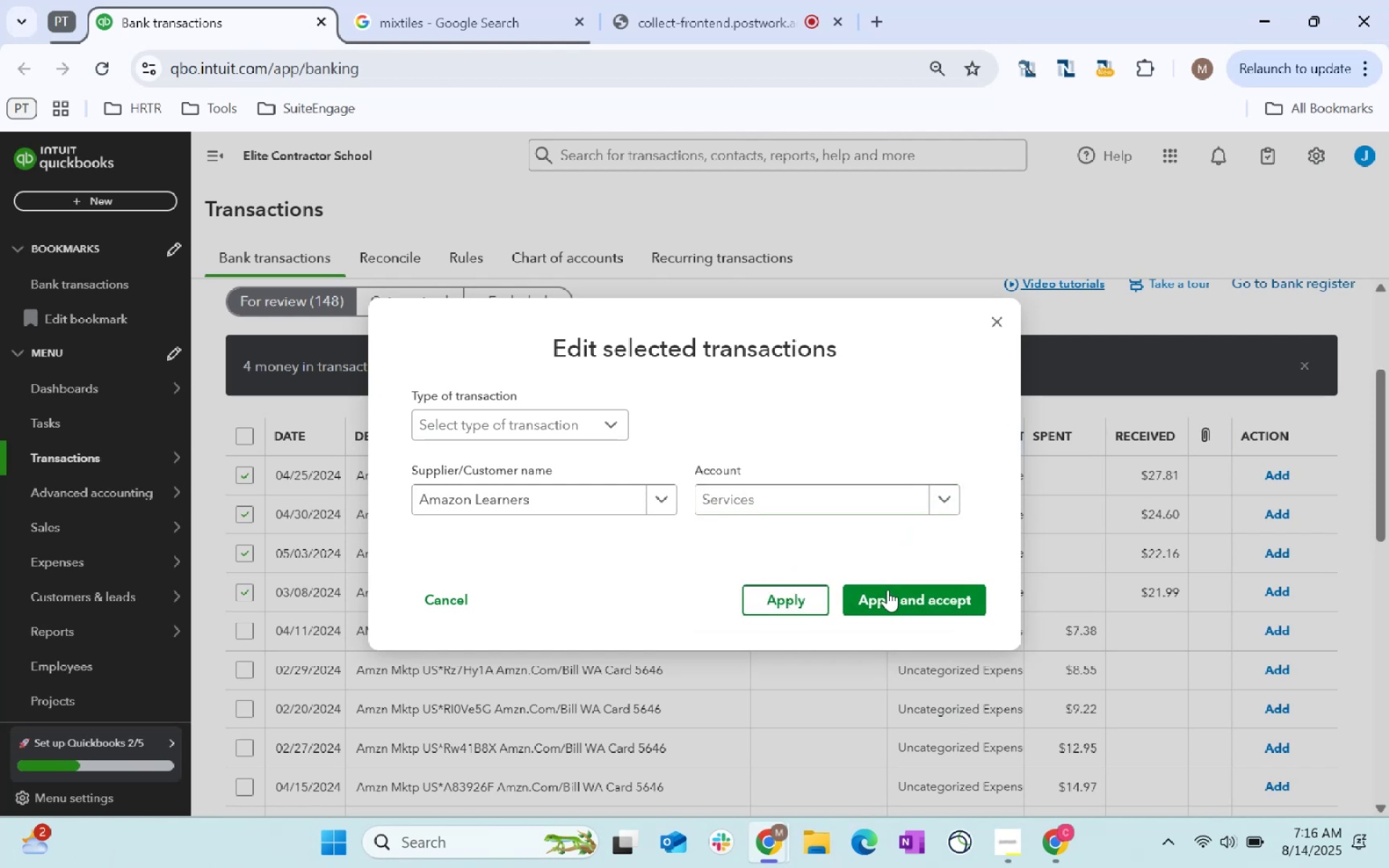 
left_click_drag(start_coordinate=[900, 598], to_coordinate=[904, 603])
 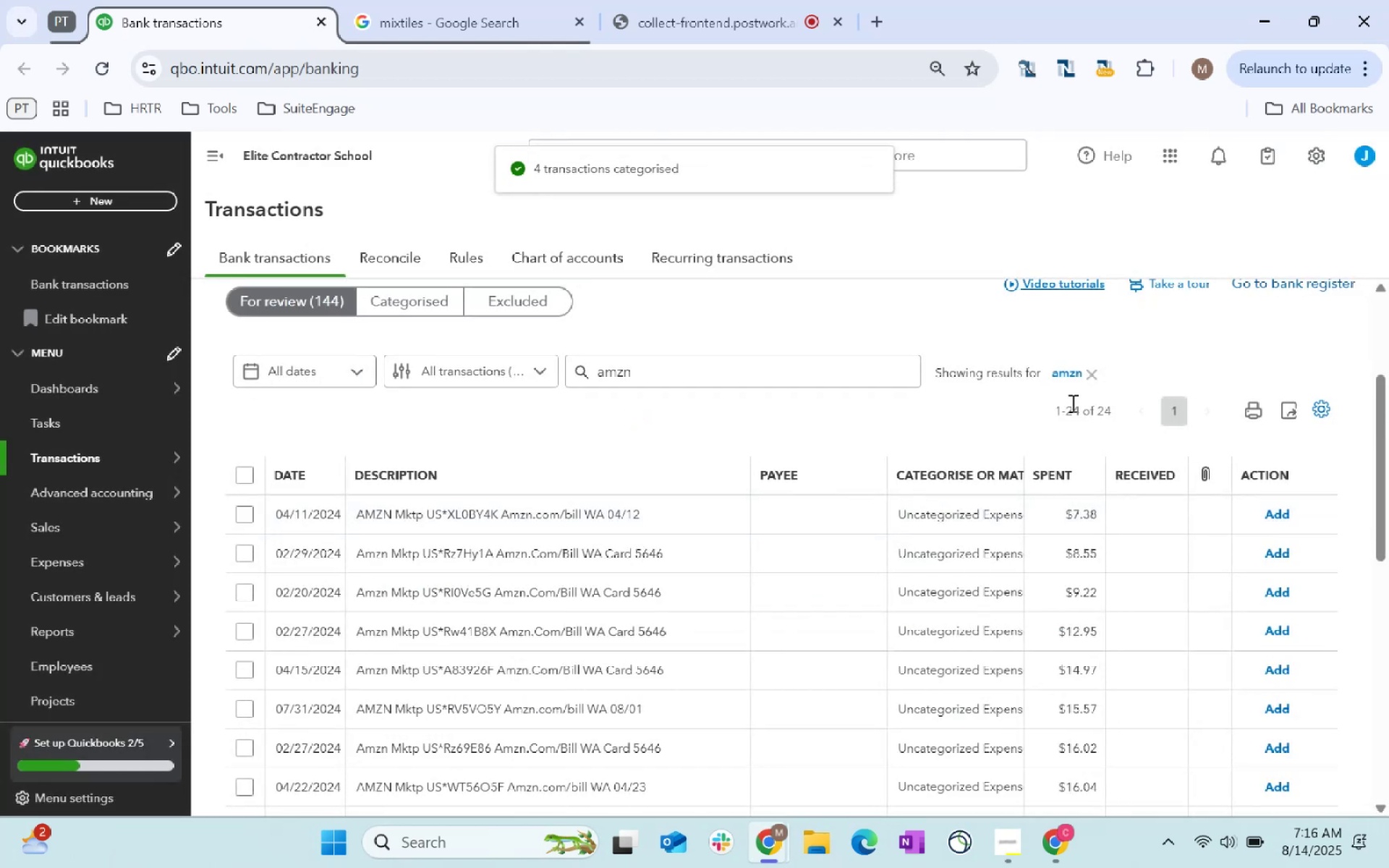 
left_click([1092, 369])
 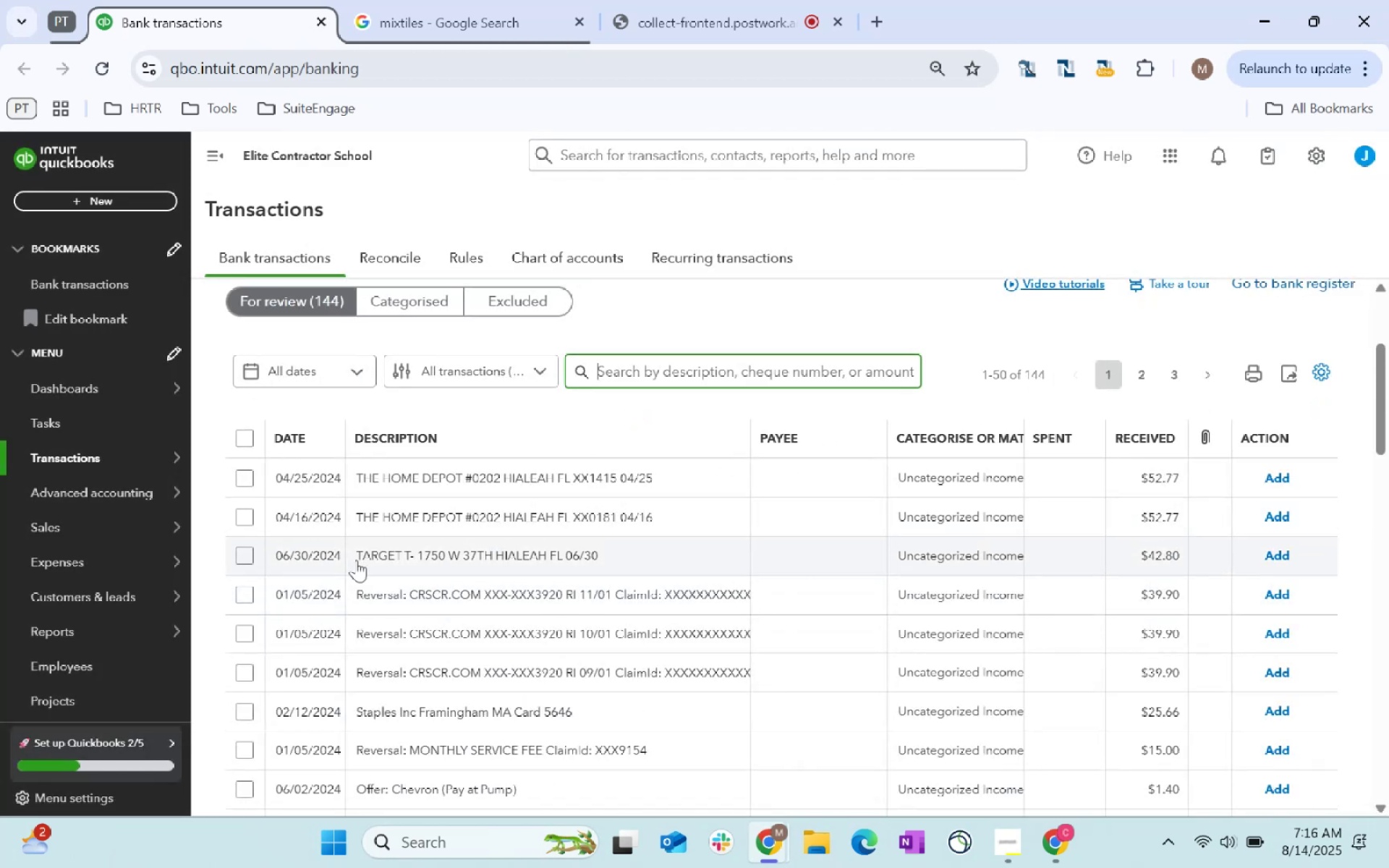 
left_click([245, 473])
 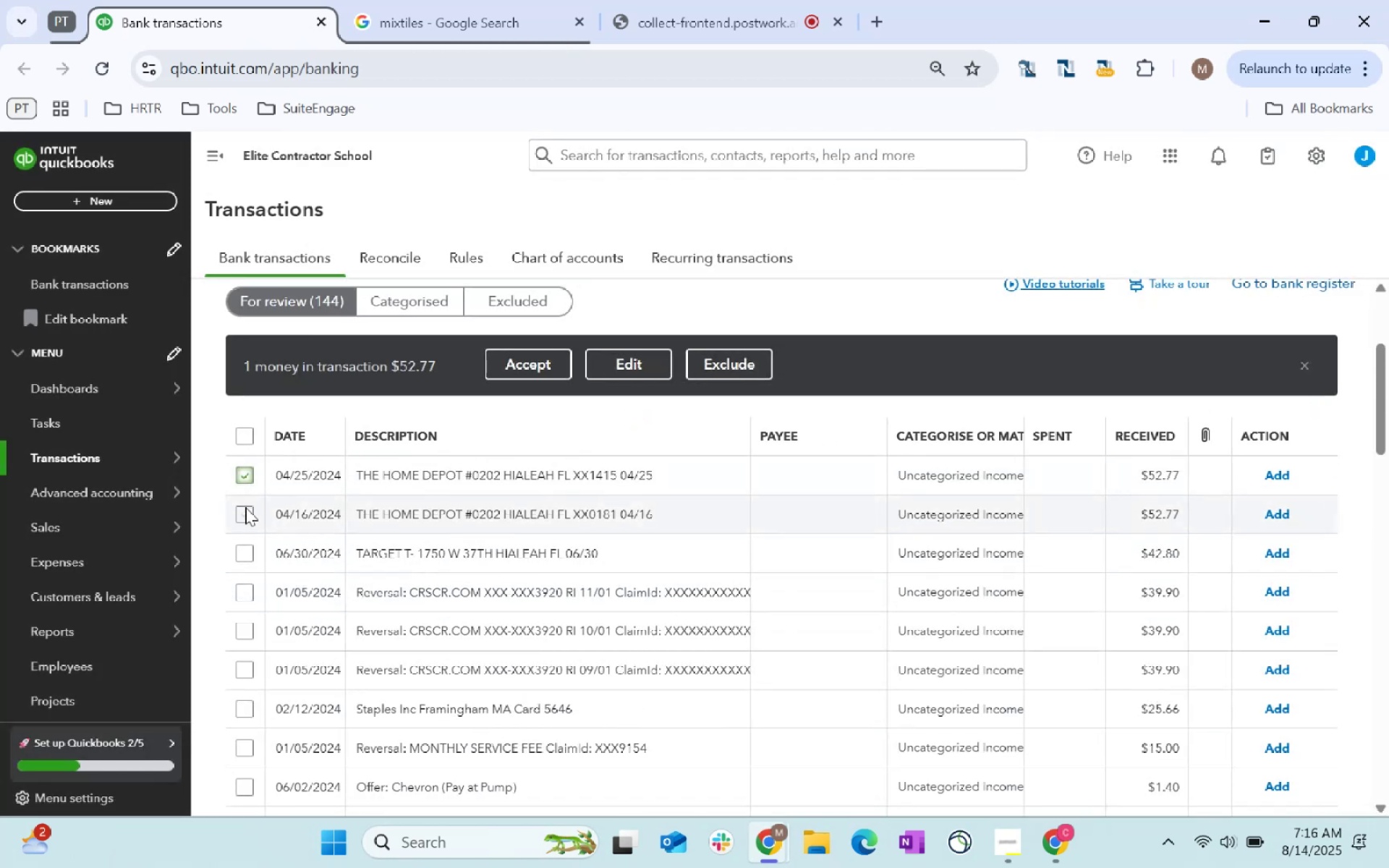 
left_click([245, 514])
 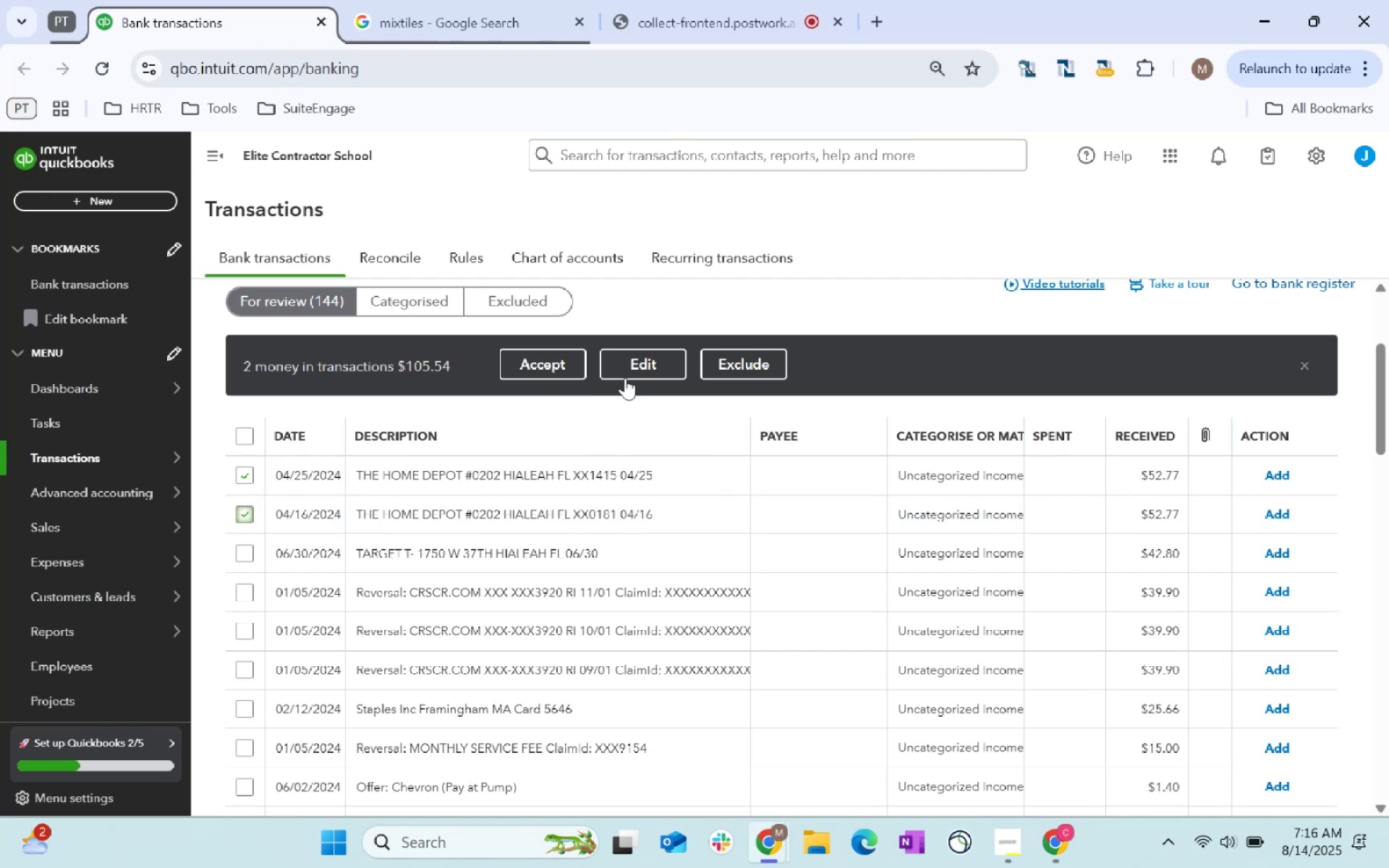 
left_click([626, 375])
 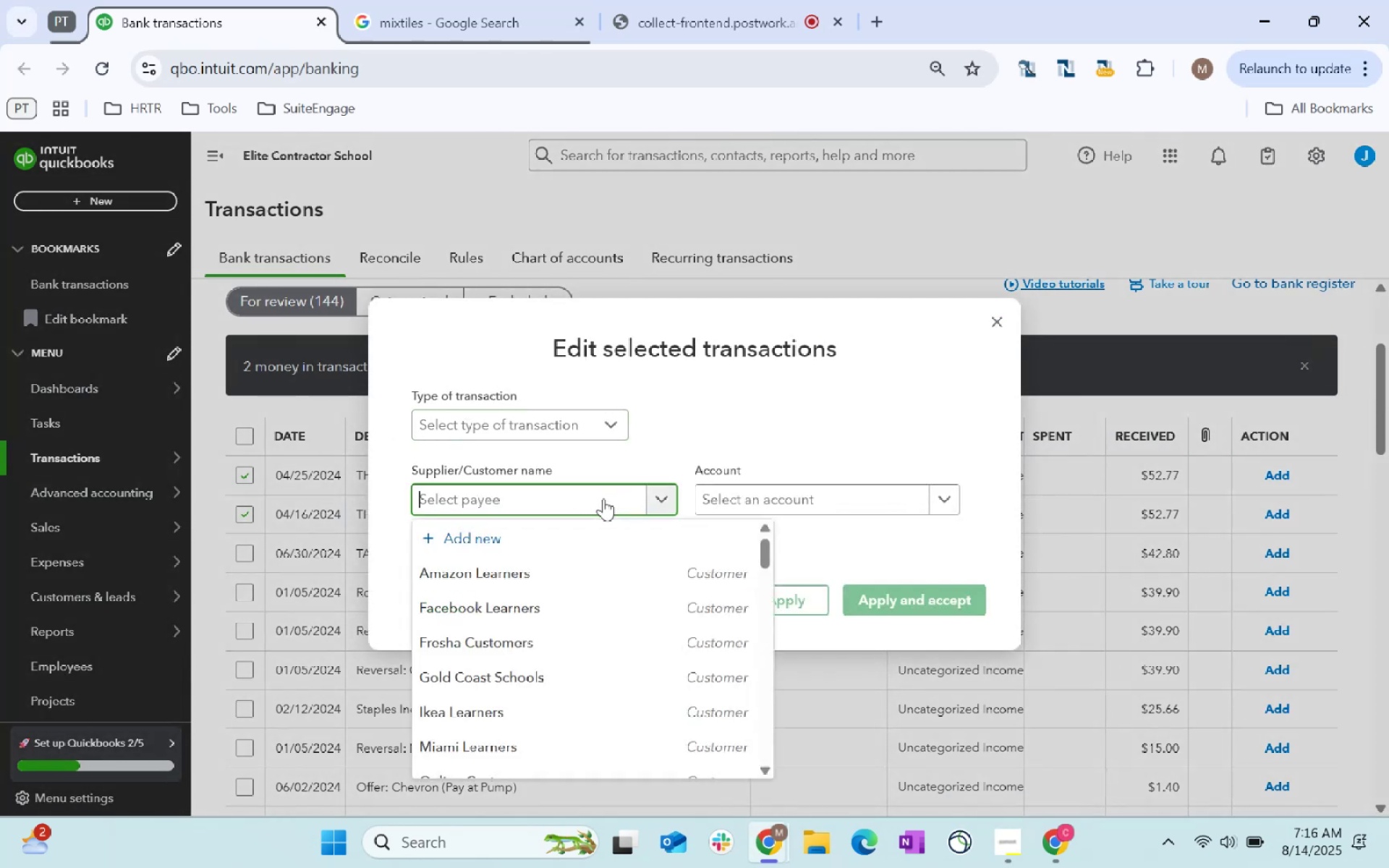 
type(online)
 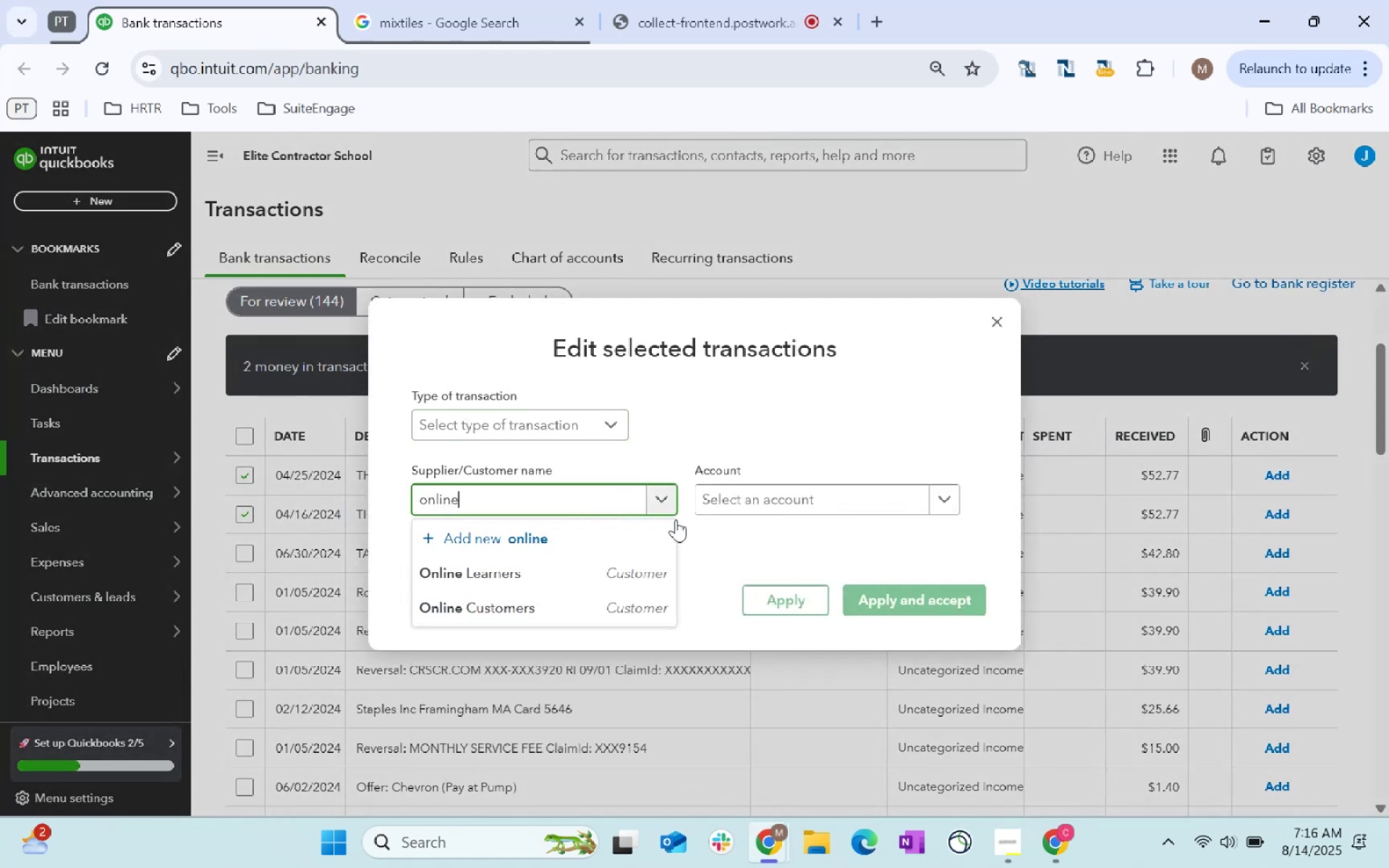 
left_click([656, 566])
 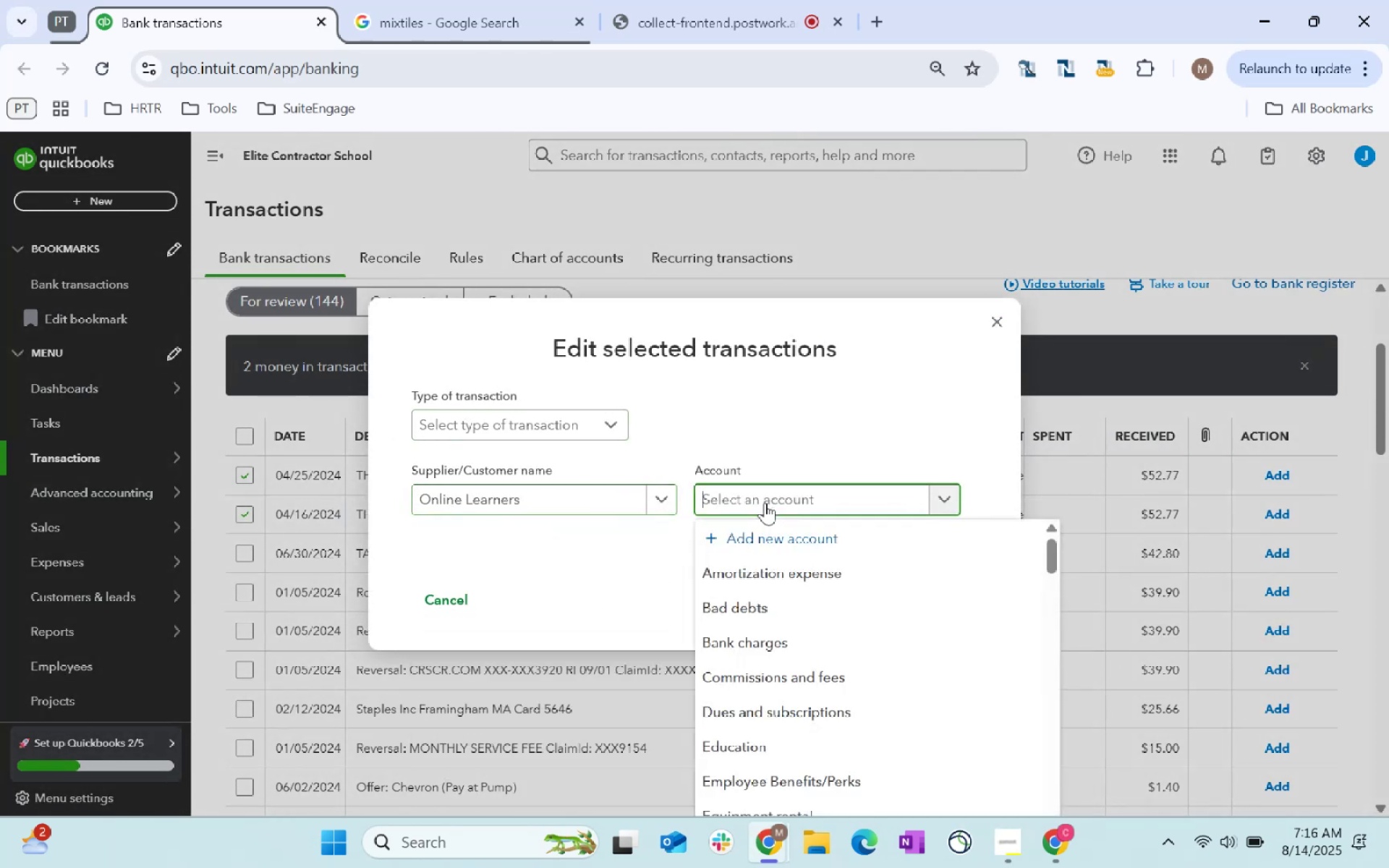 
type(services)
 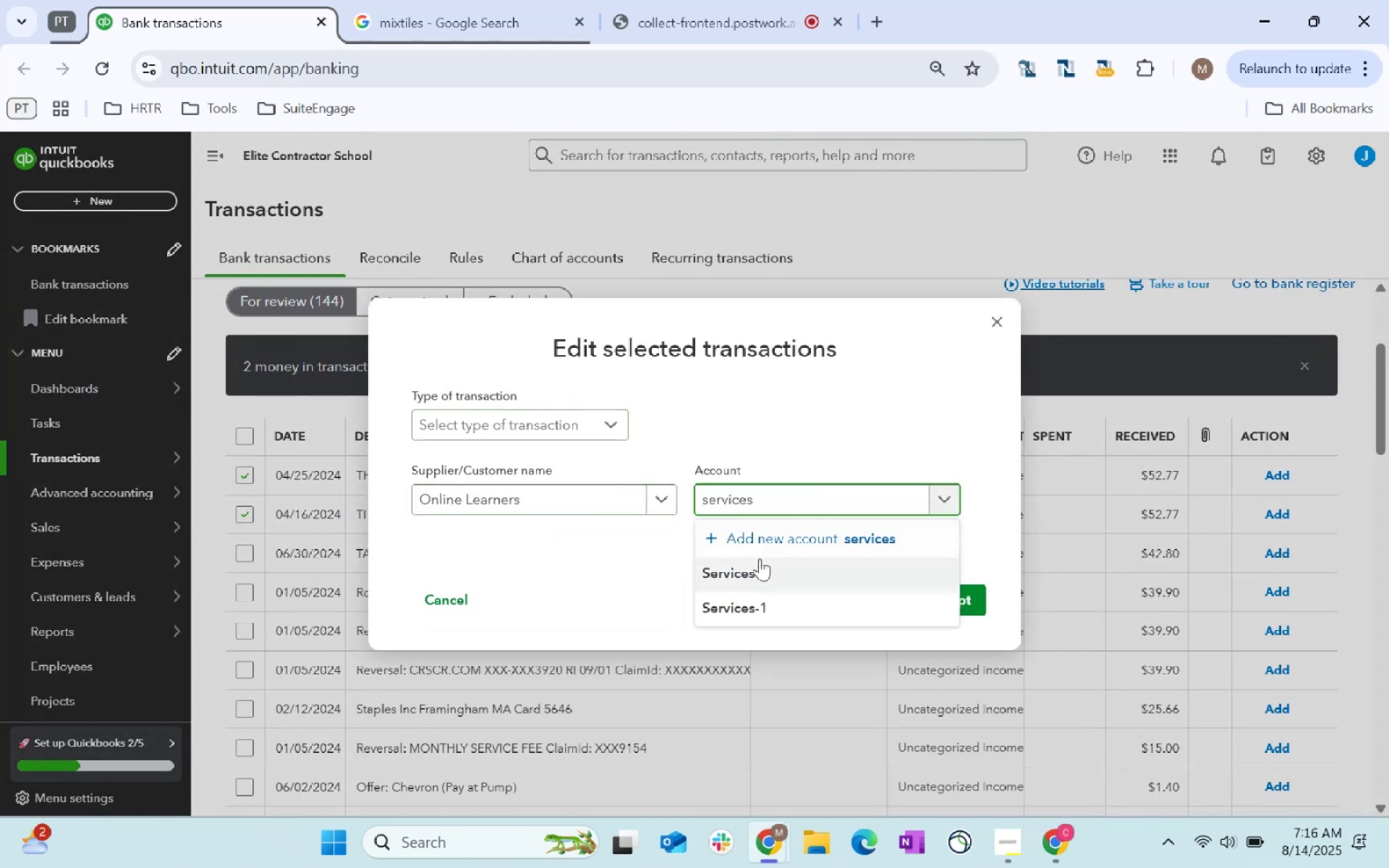 
left_click([760, 558])
 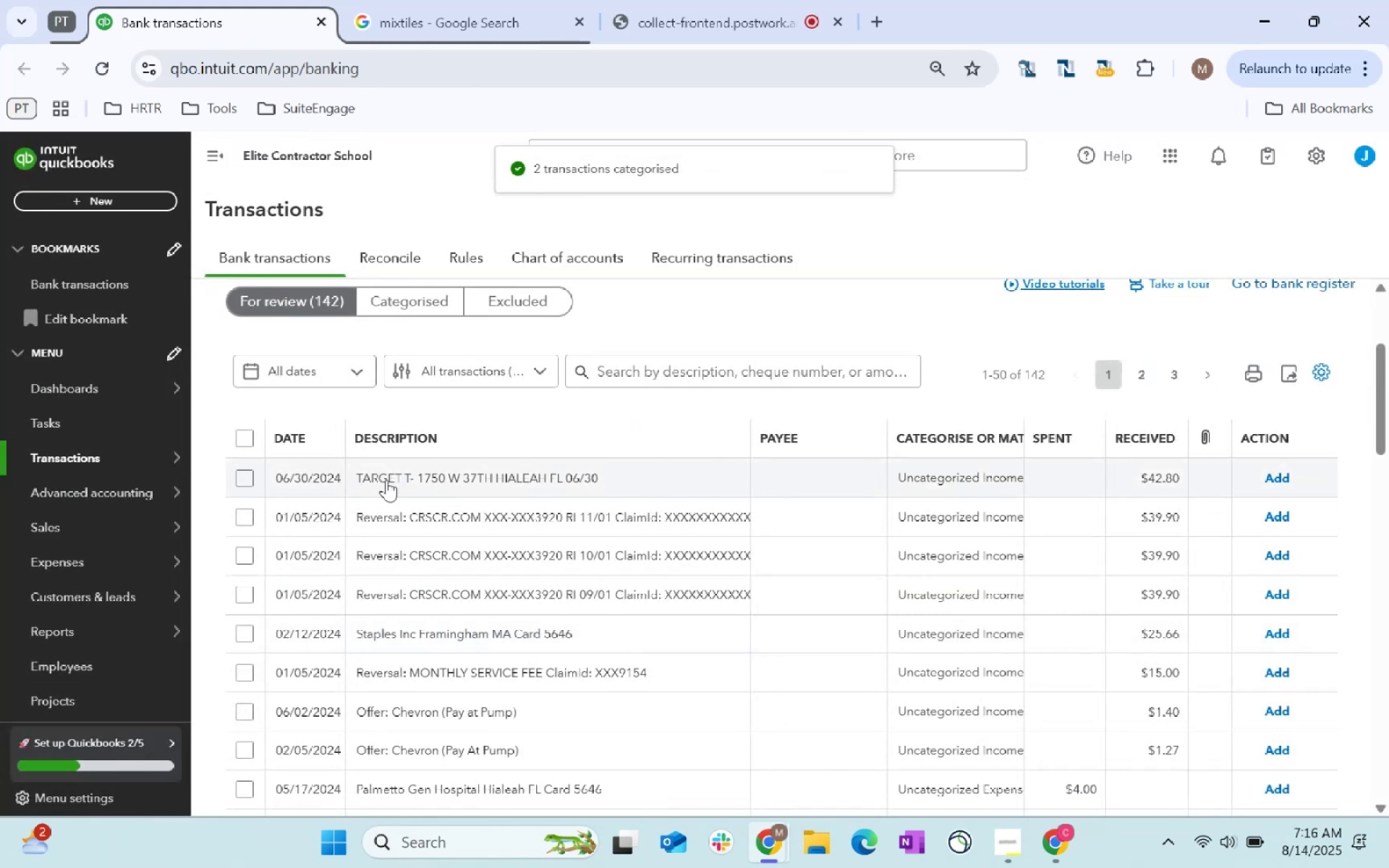 
wait(5.92)
 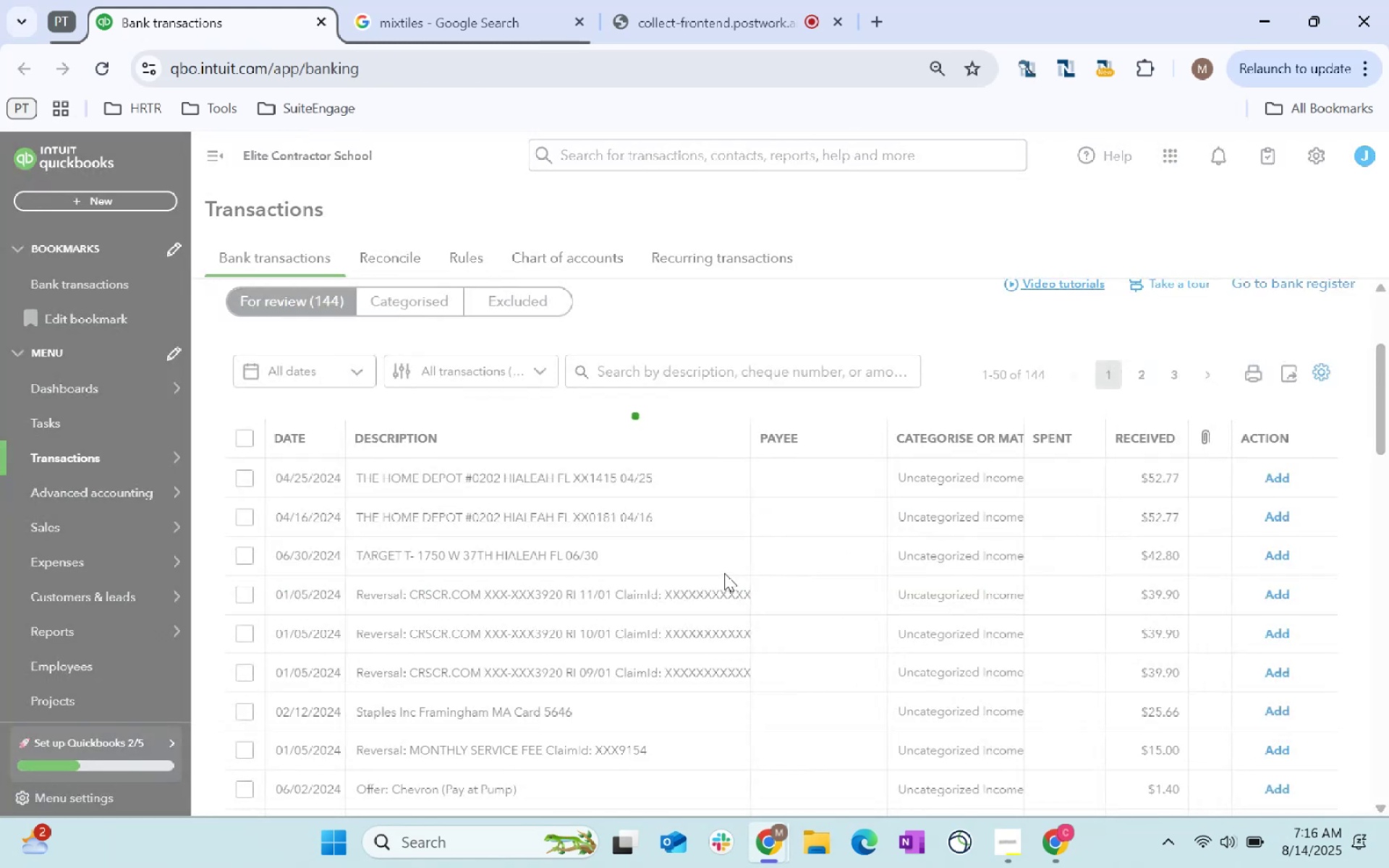 
left_click([246, 475])
 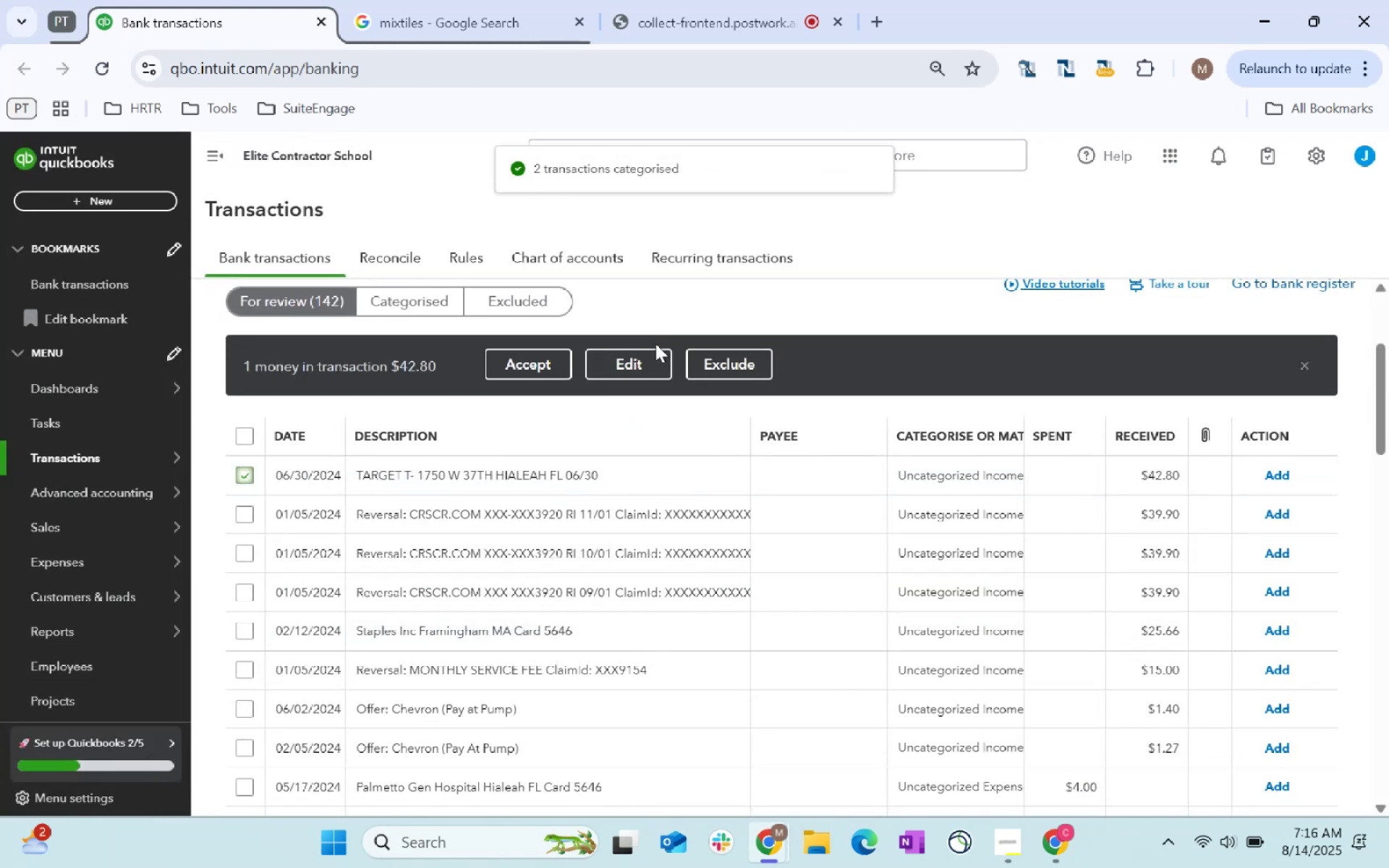 
left_click([632, 369])
 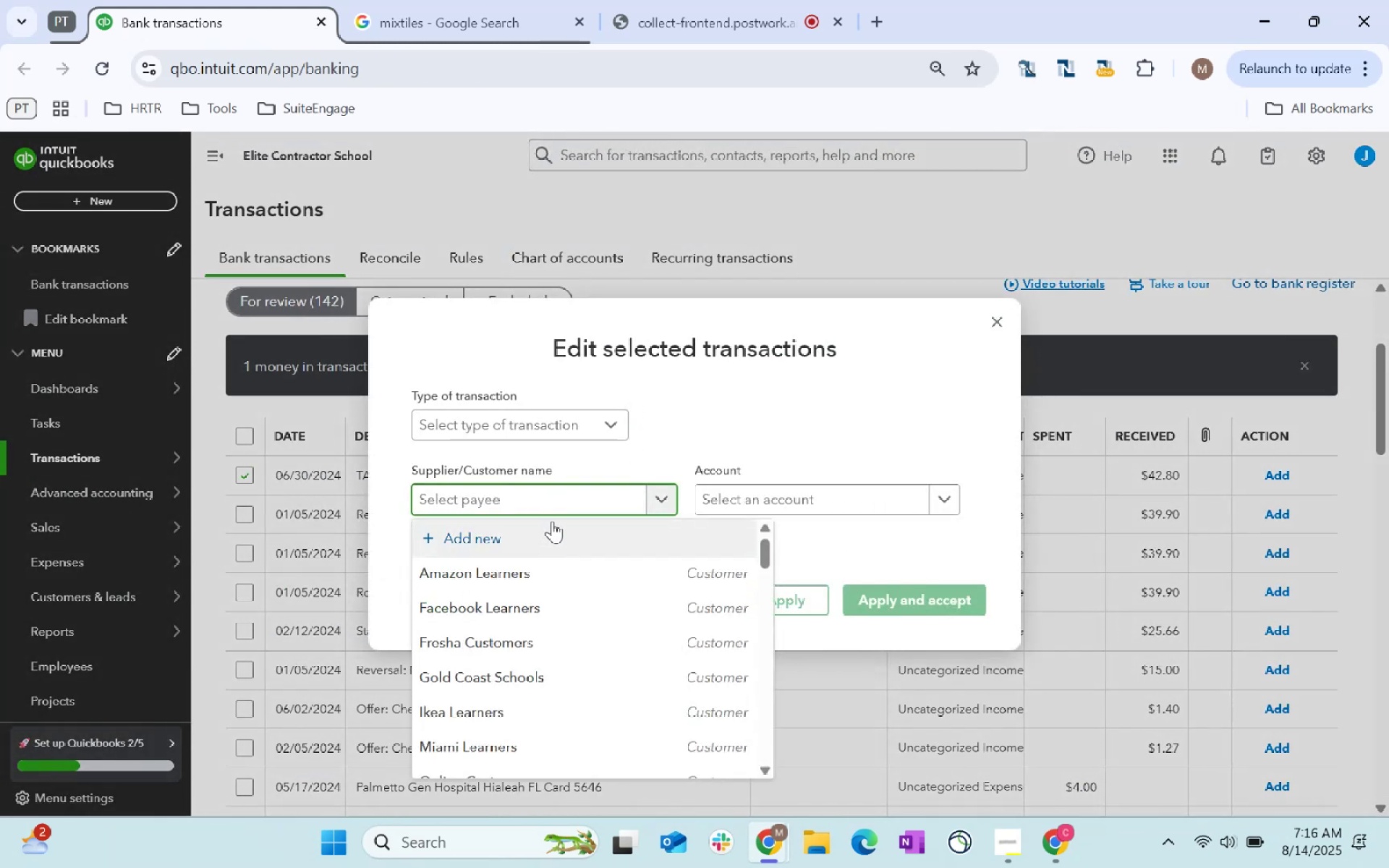 
type(online)
 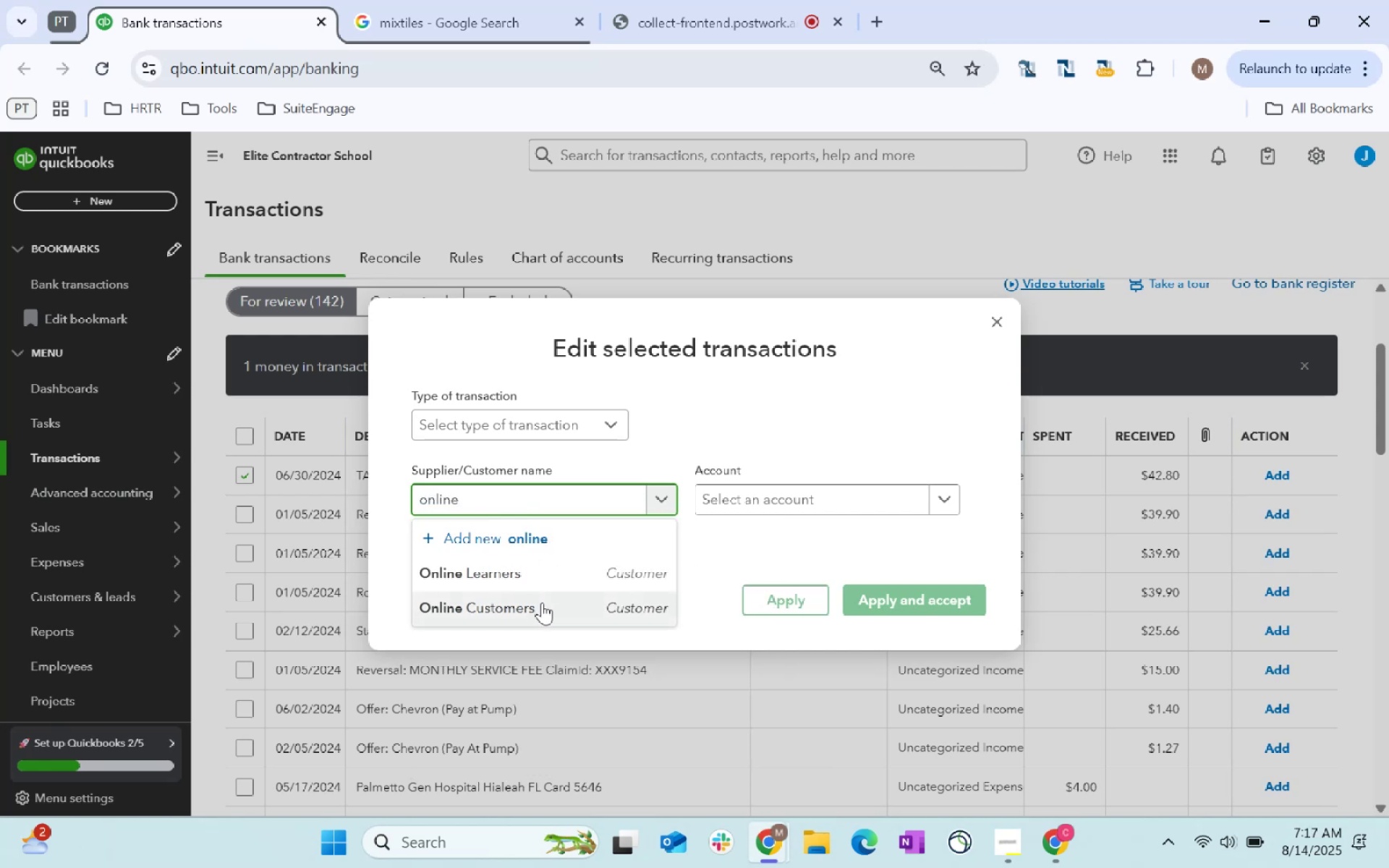 
left_click([532, 585])
 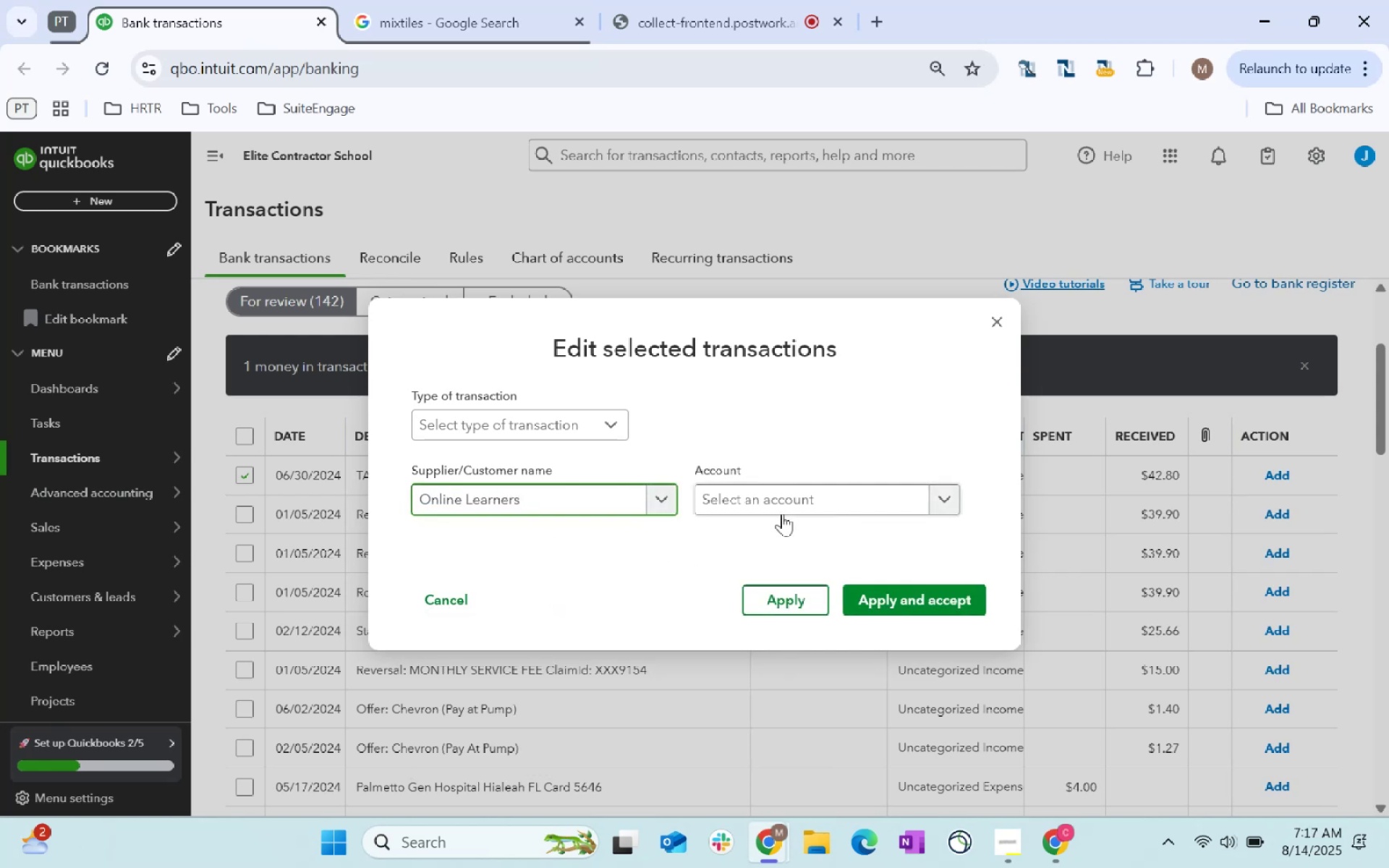 
left_click([783, 507])
 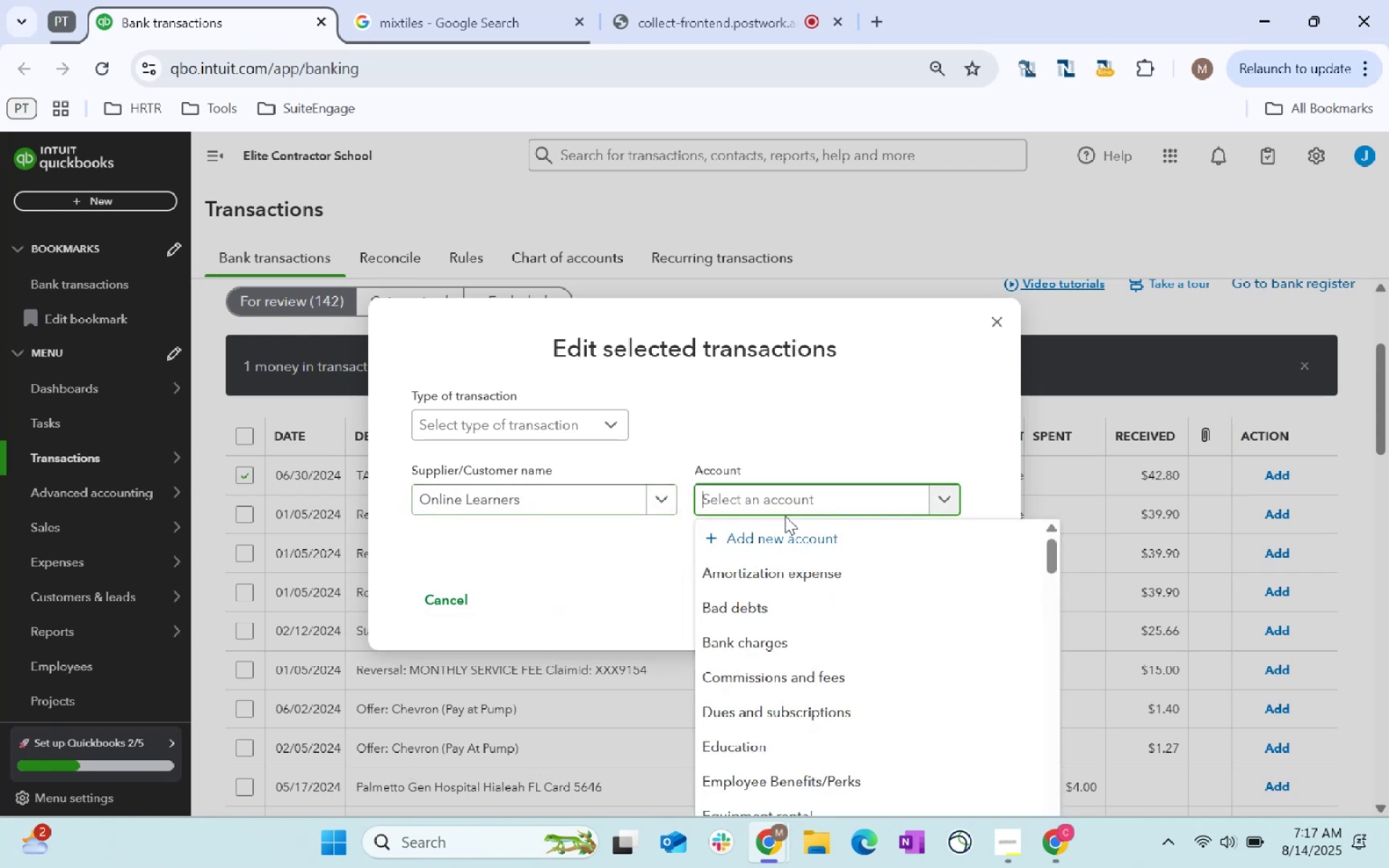 
type(services)
key(Tab)
 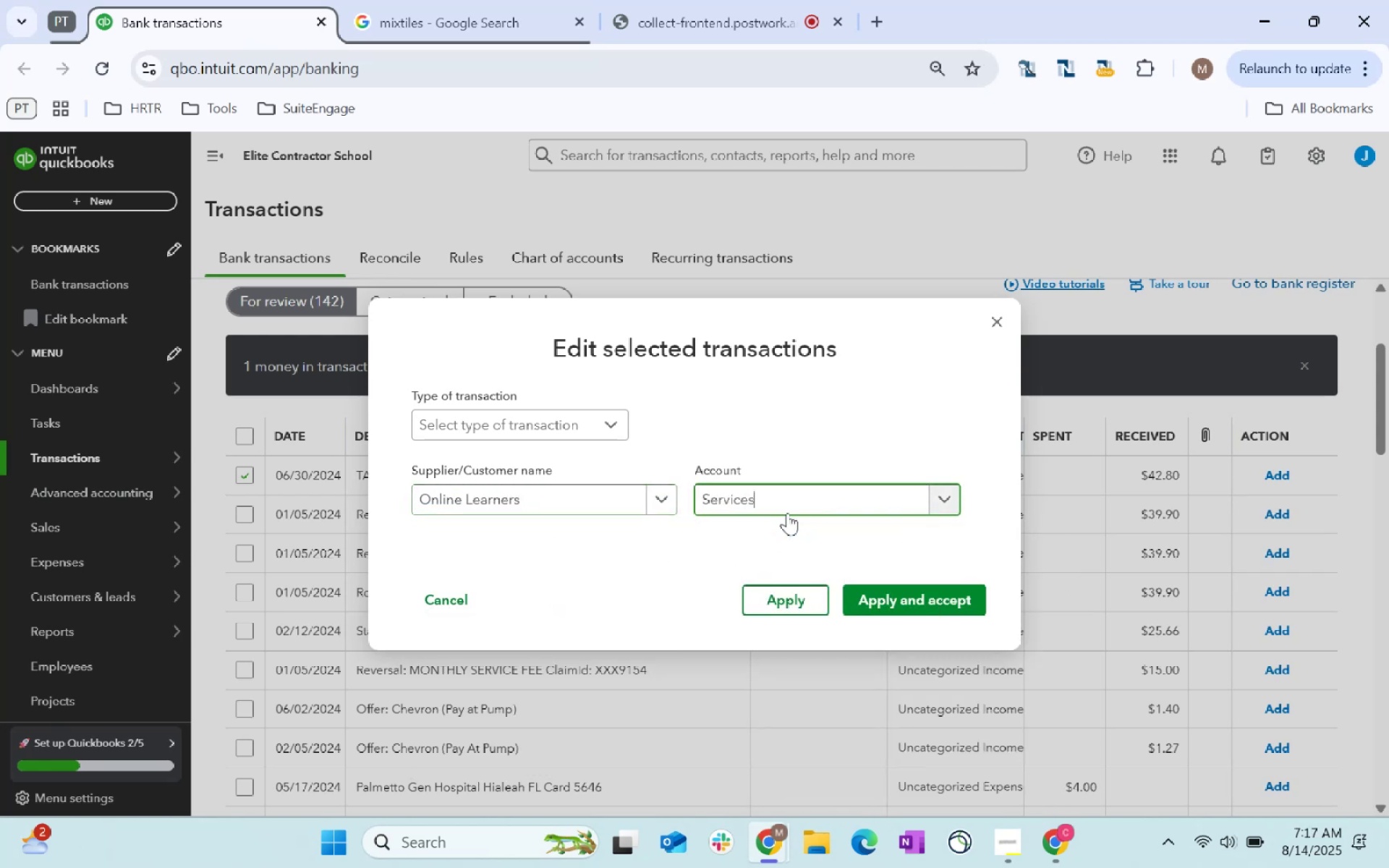 
key(Enter)
 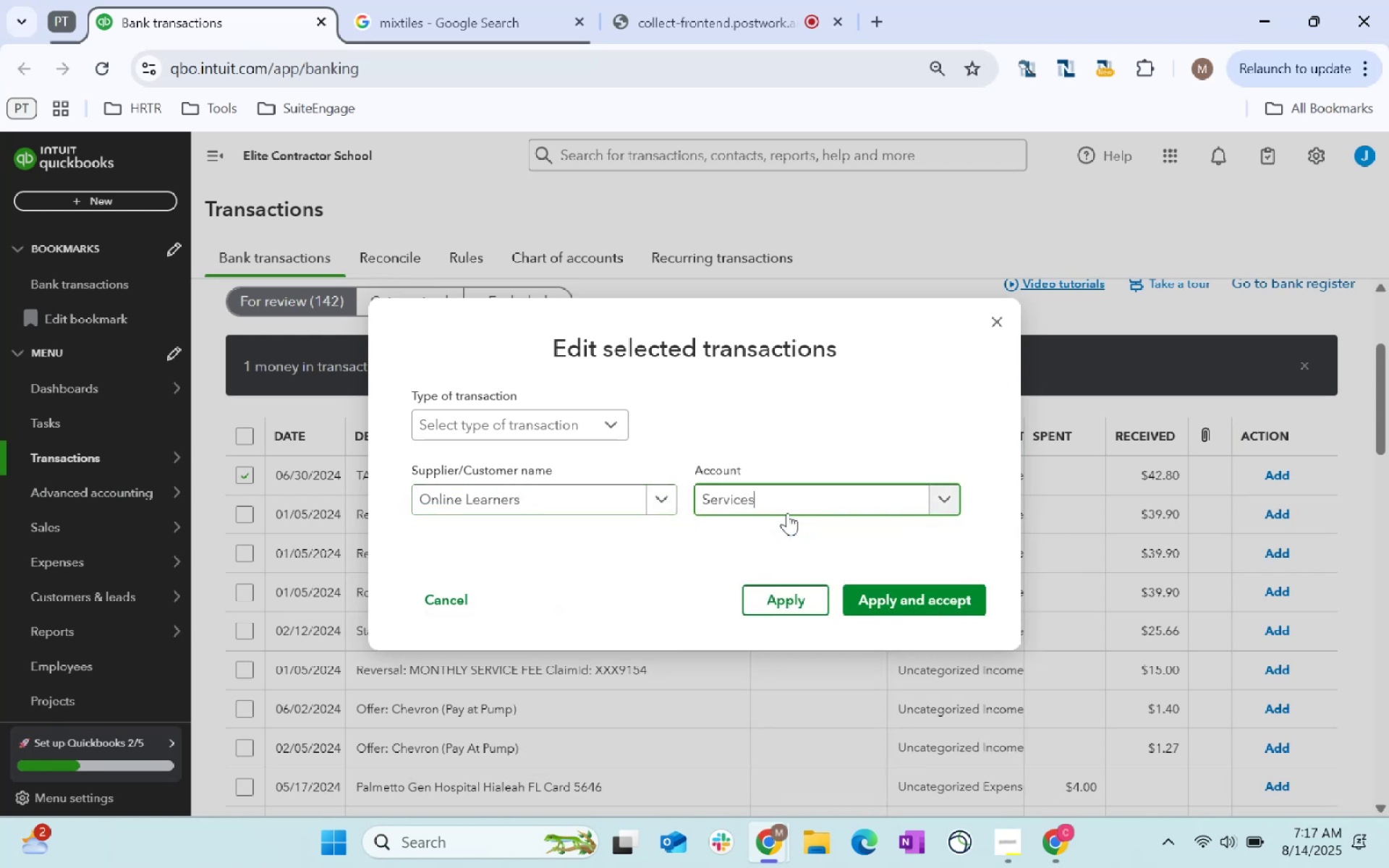 
key(Tab)
 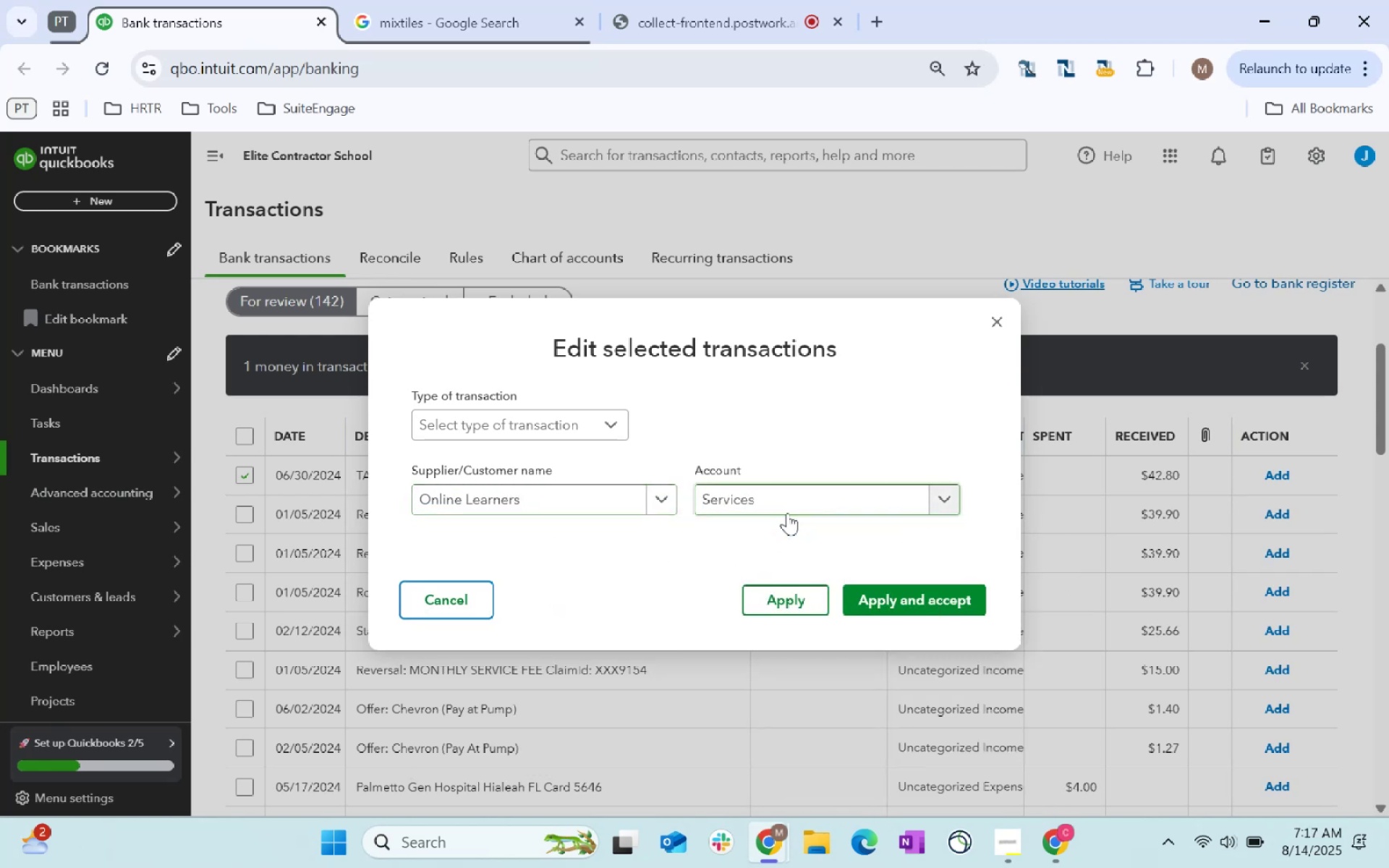 
key(Tab)
 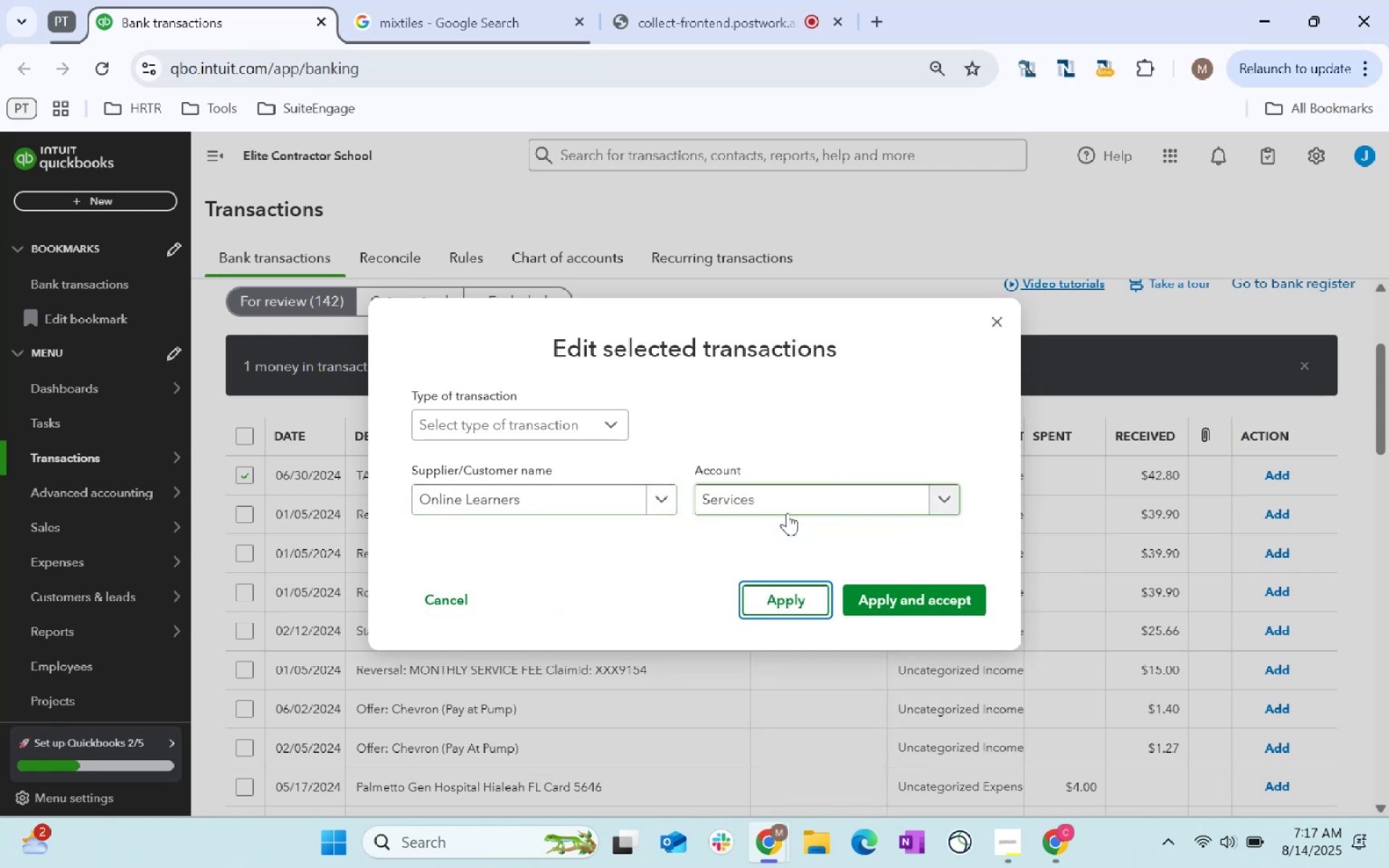 
key(Tab)
 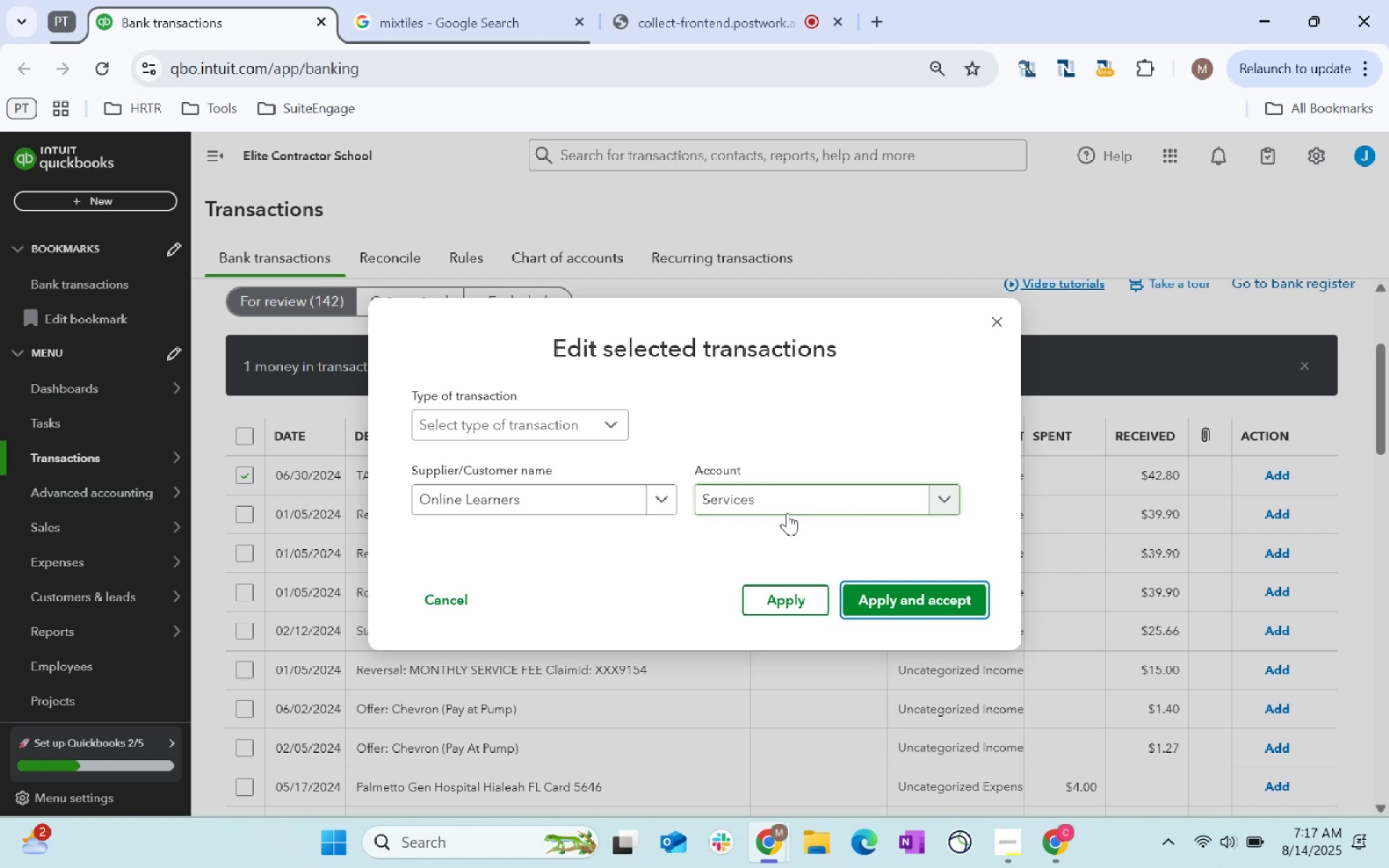 
key(Enter)
 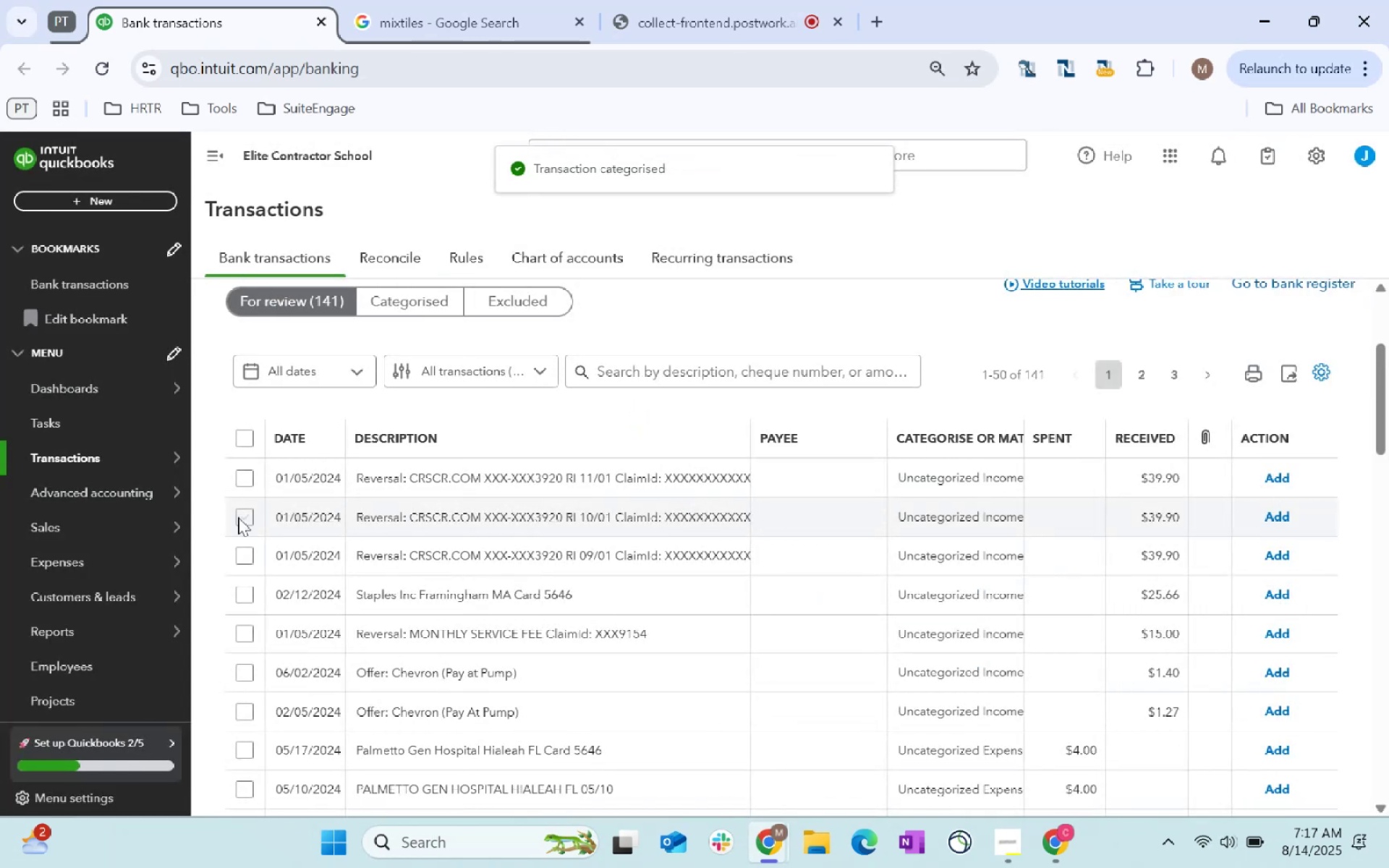 
left_click([238, 483])
 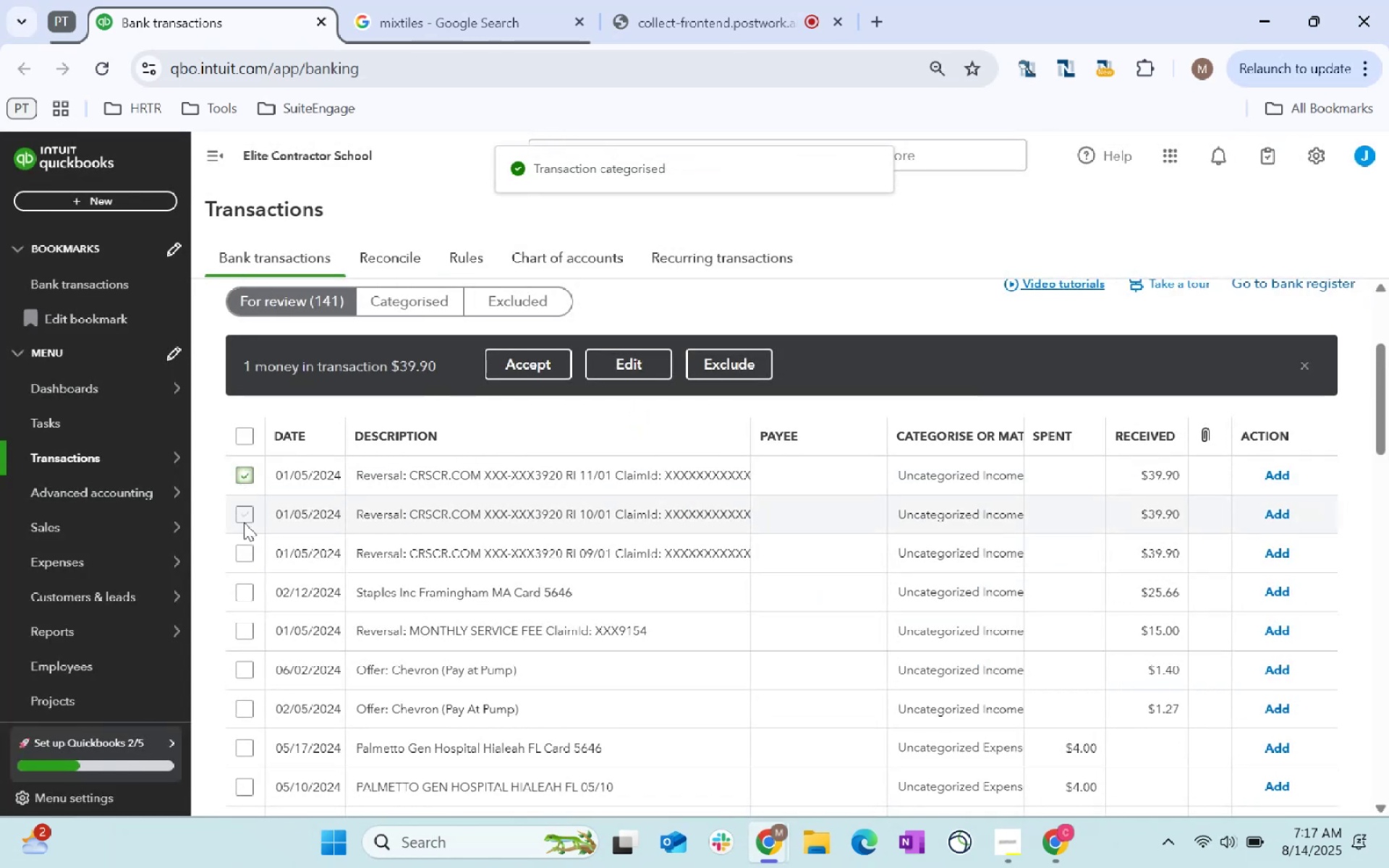 
left_click([244, 522])
 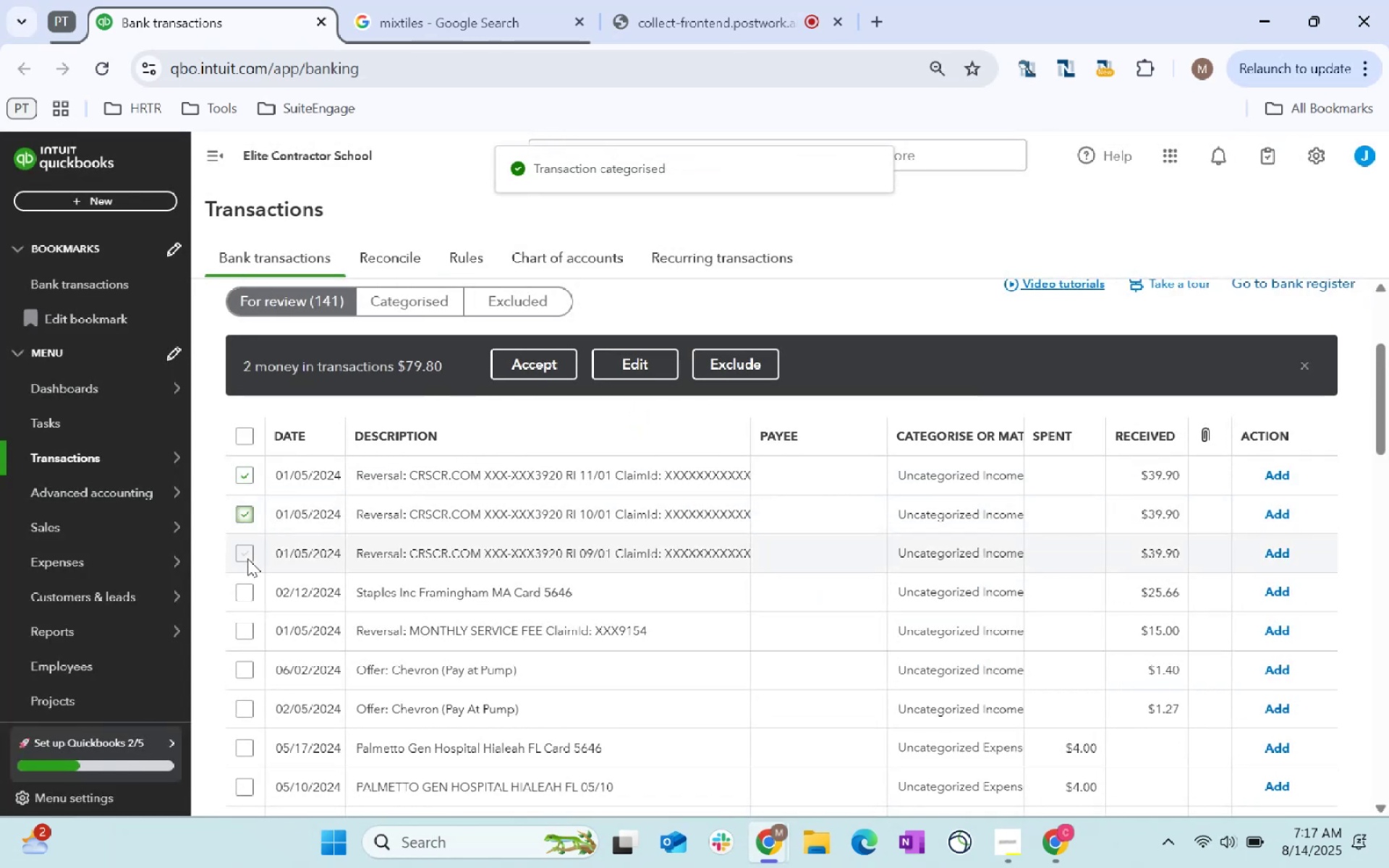 
left_click([247, 558])
 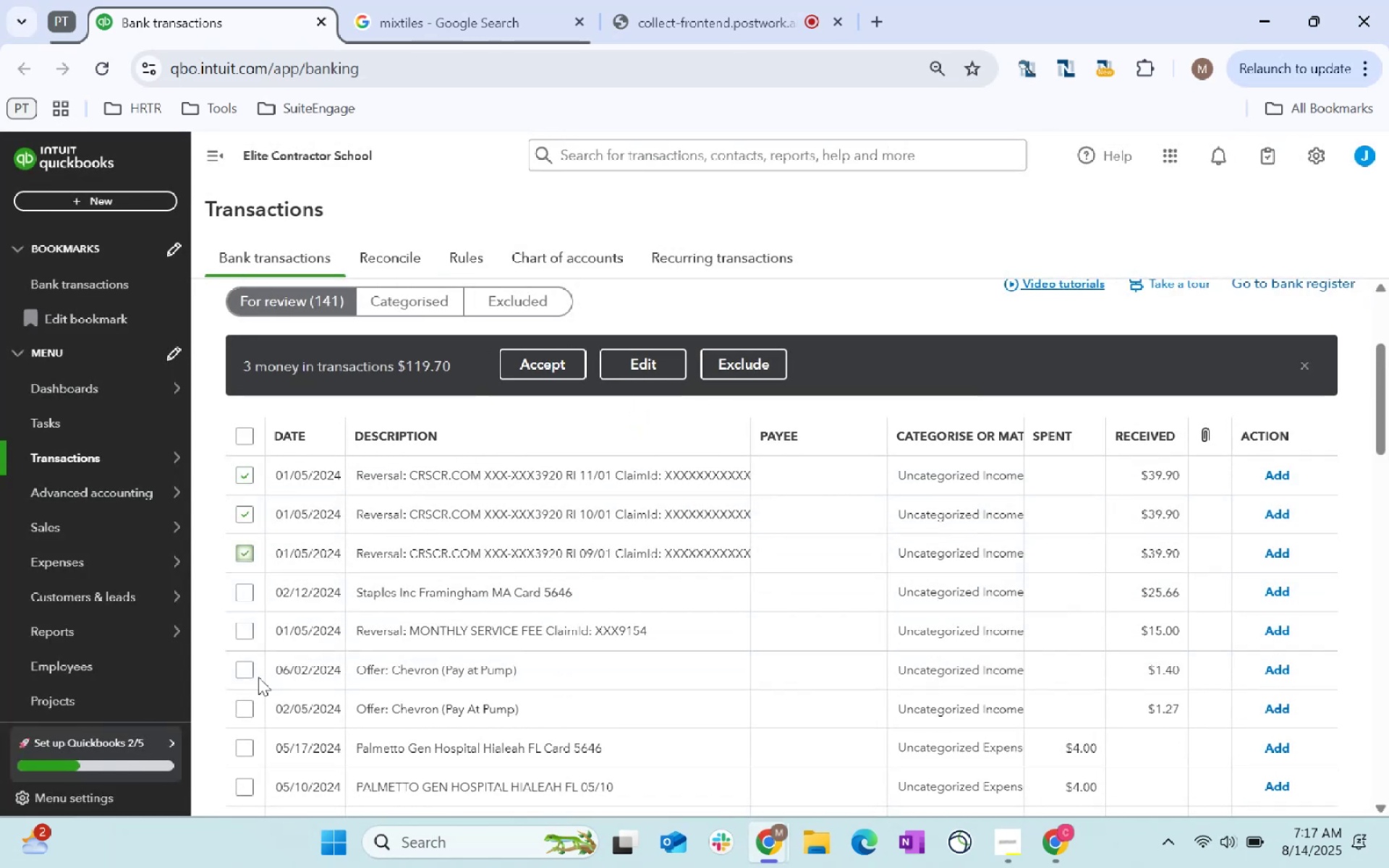 
left_click([245, 633])
 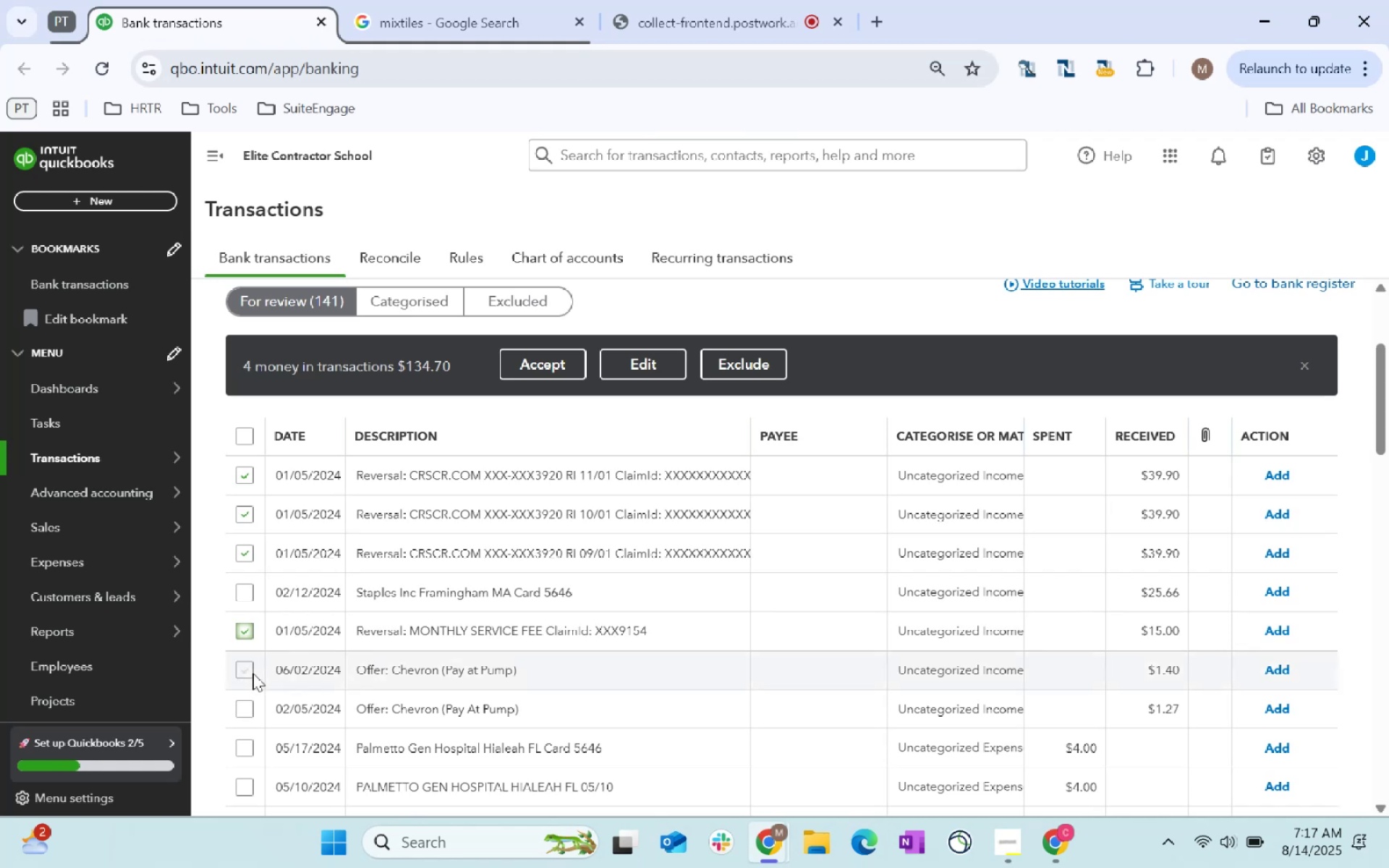 
left_click([249, 671])
 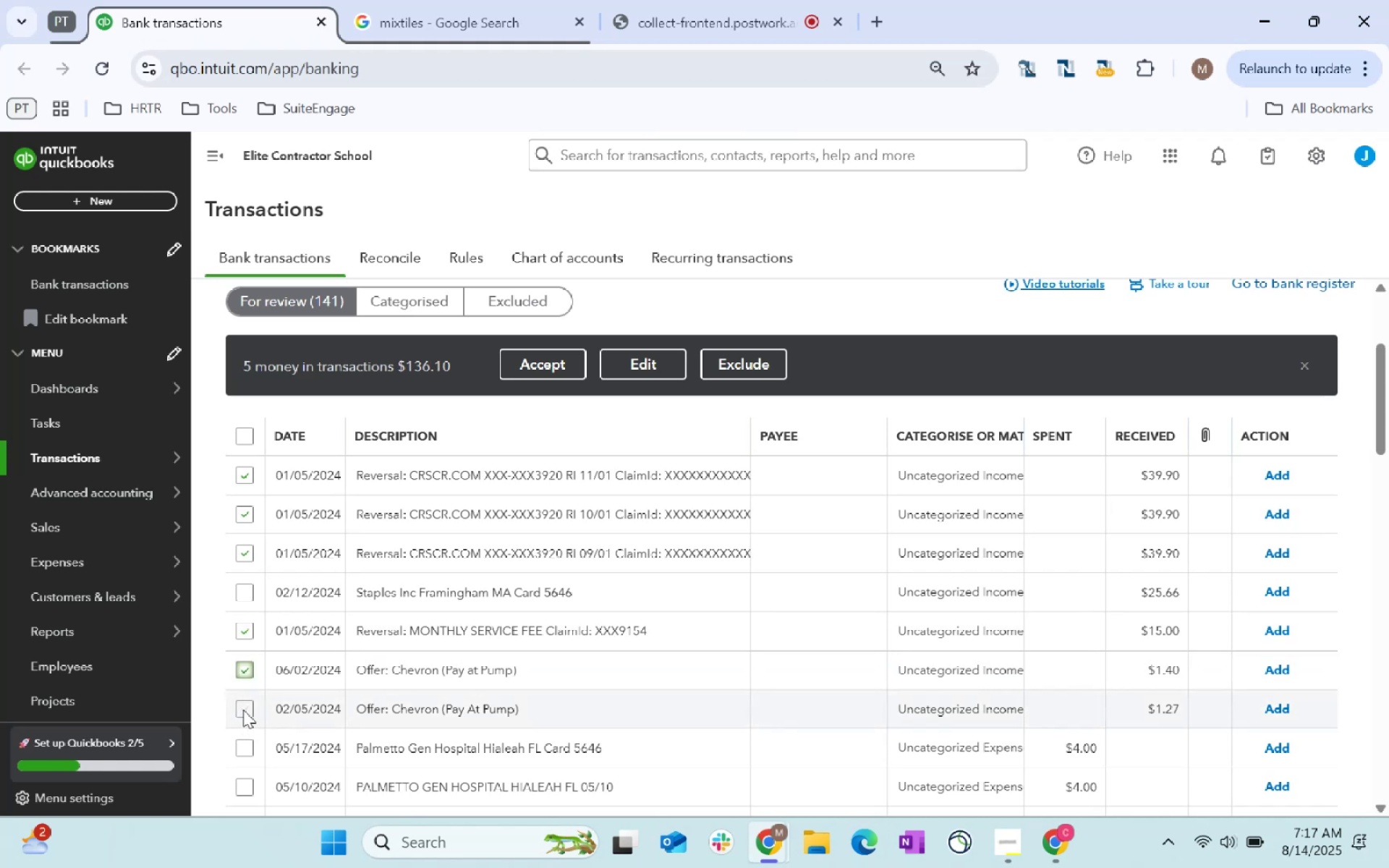 
left_click([243, 710])
 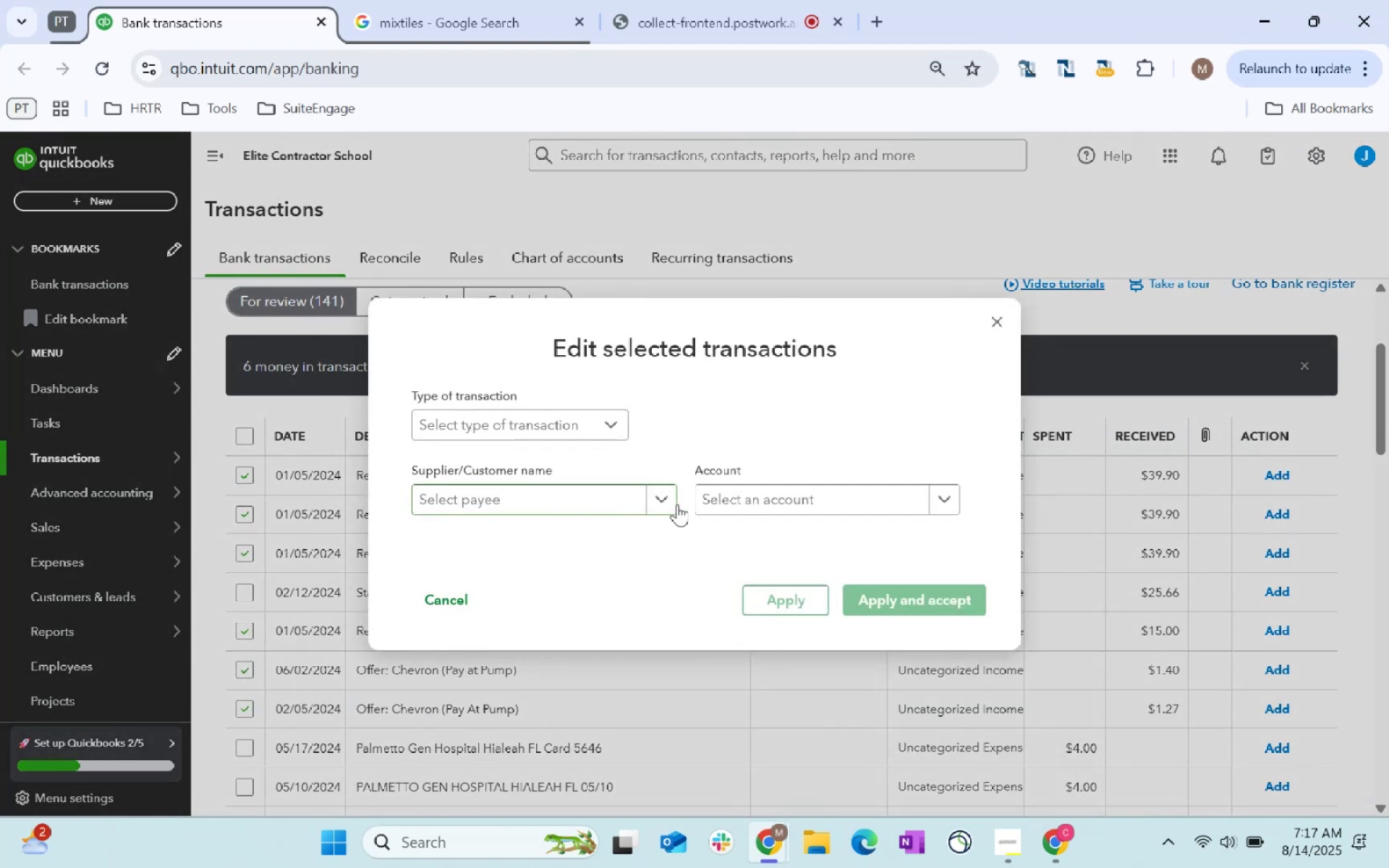 
type(other)
 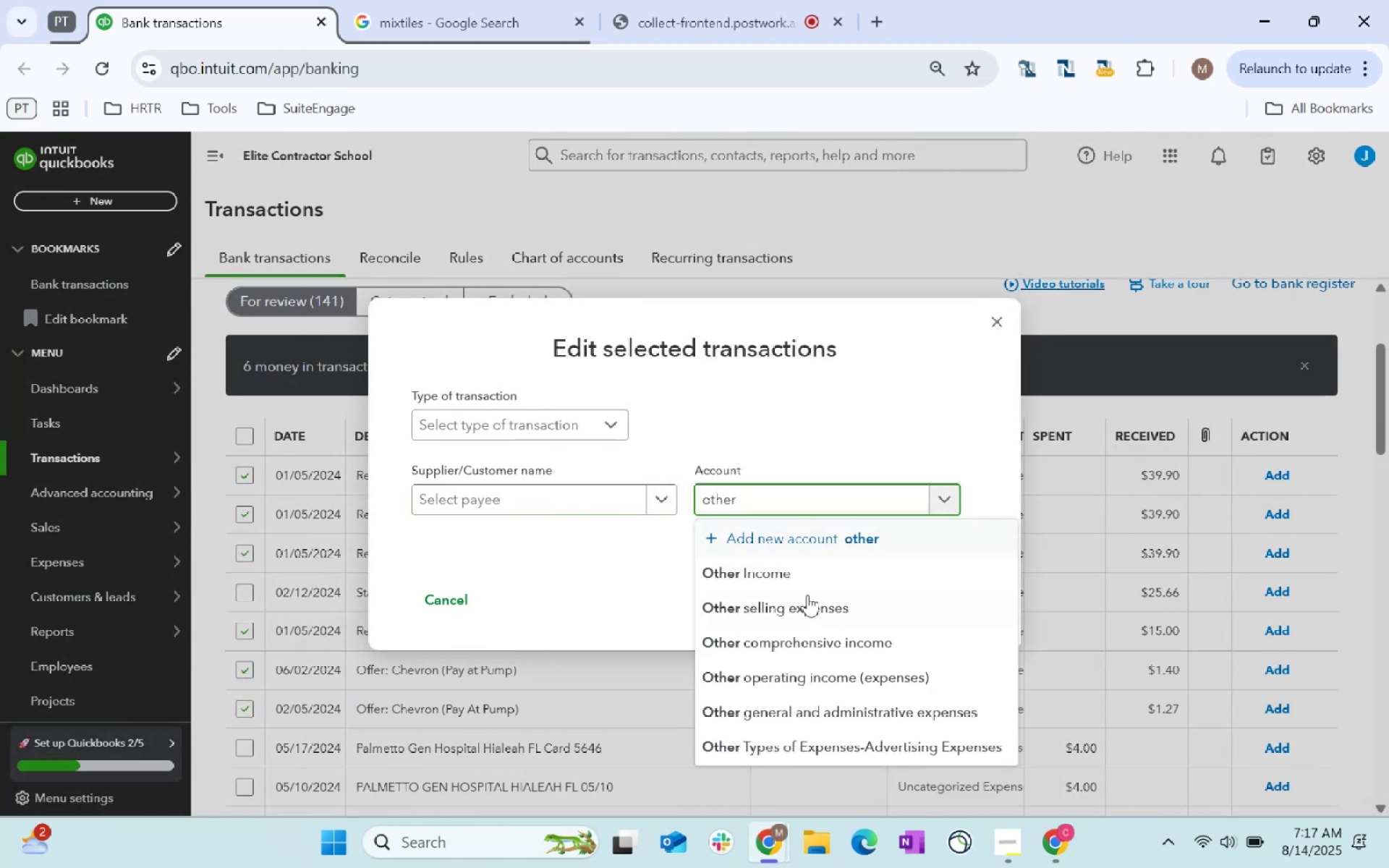 
left_click([809, 587])
 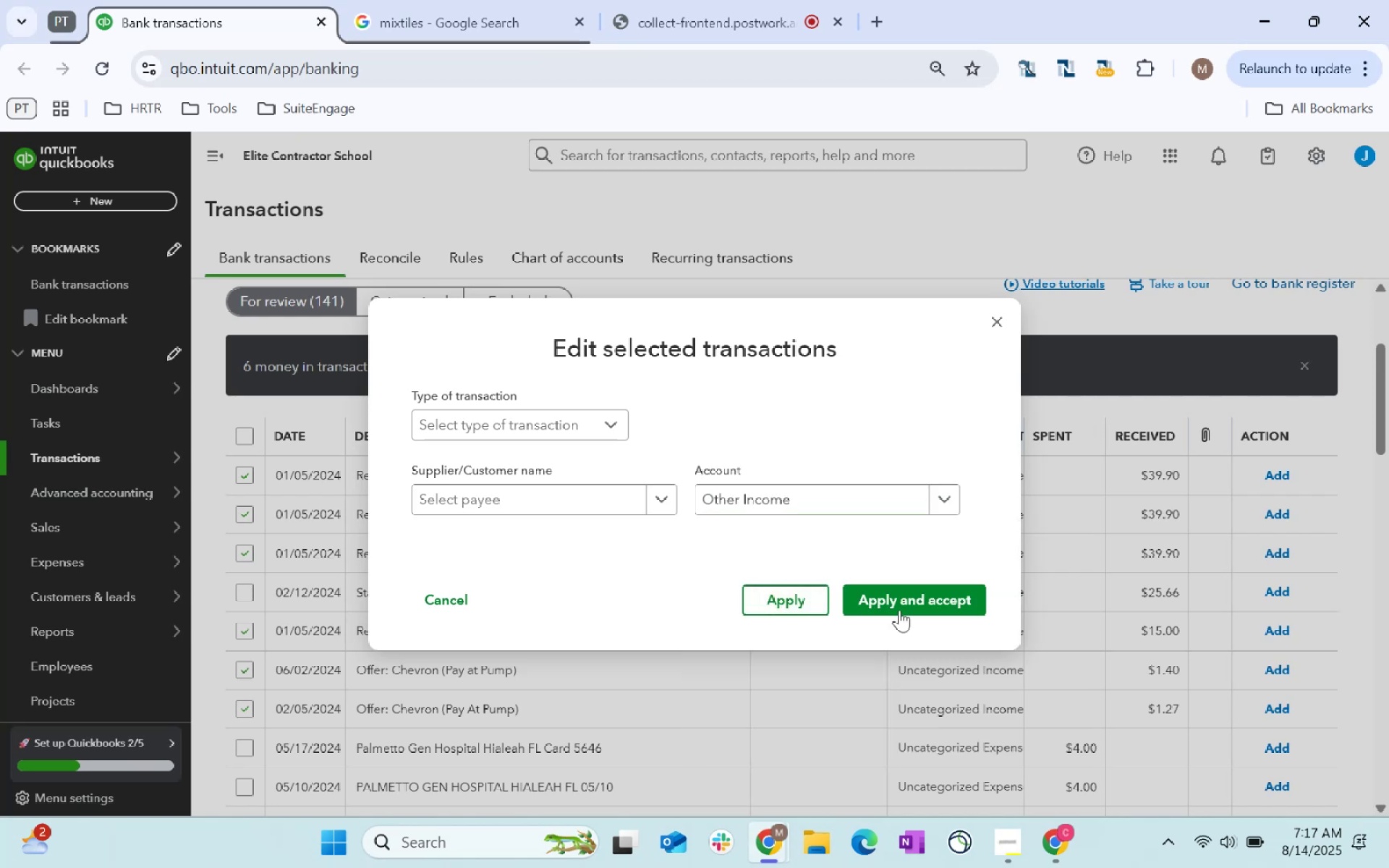 
left_click([902, 600])
 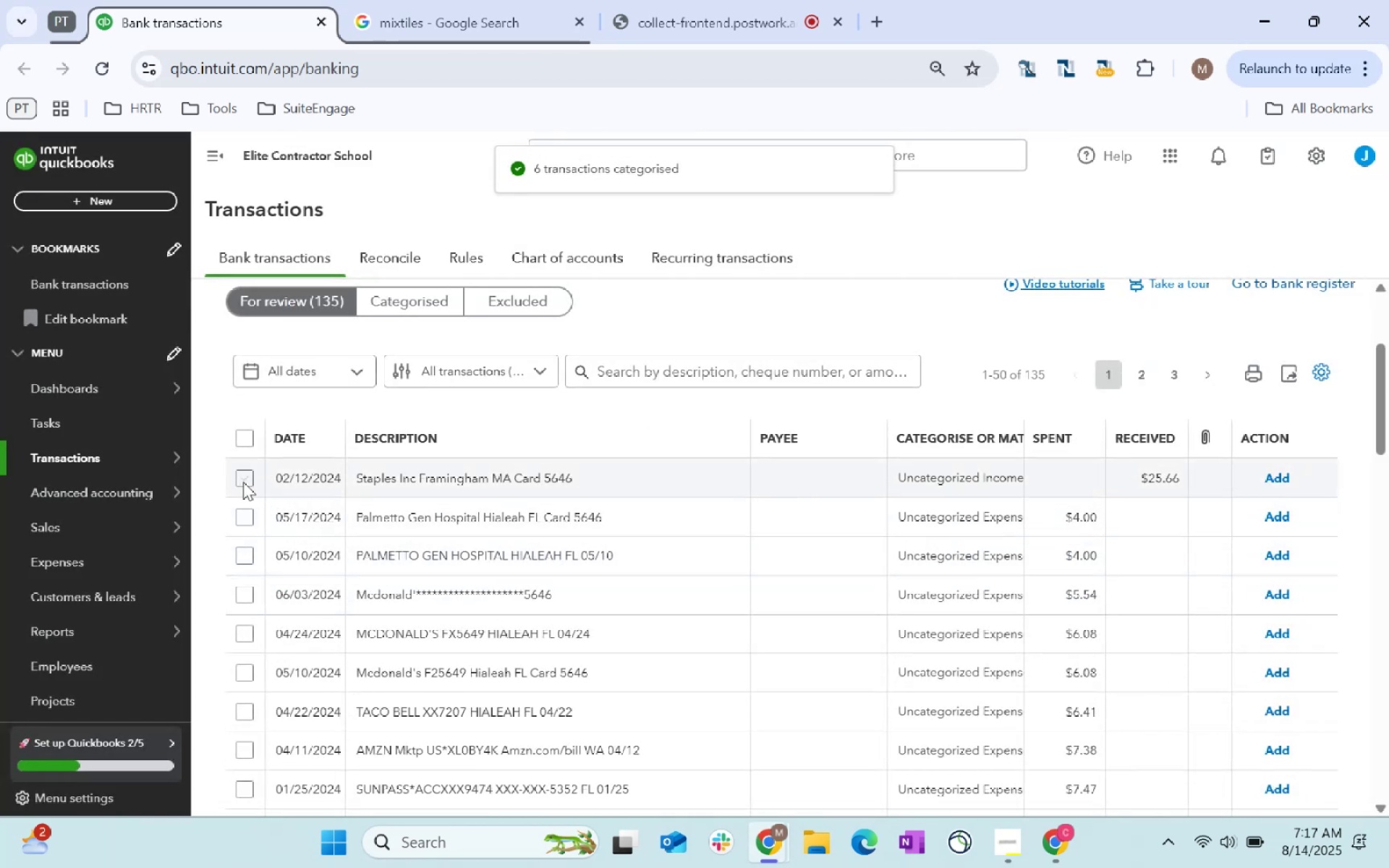 
wait(6.5)
 